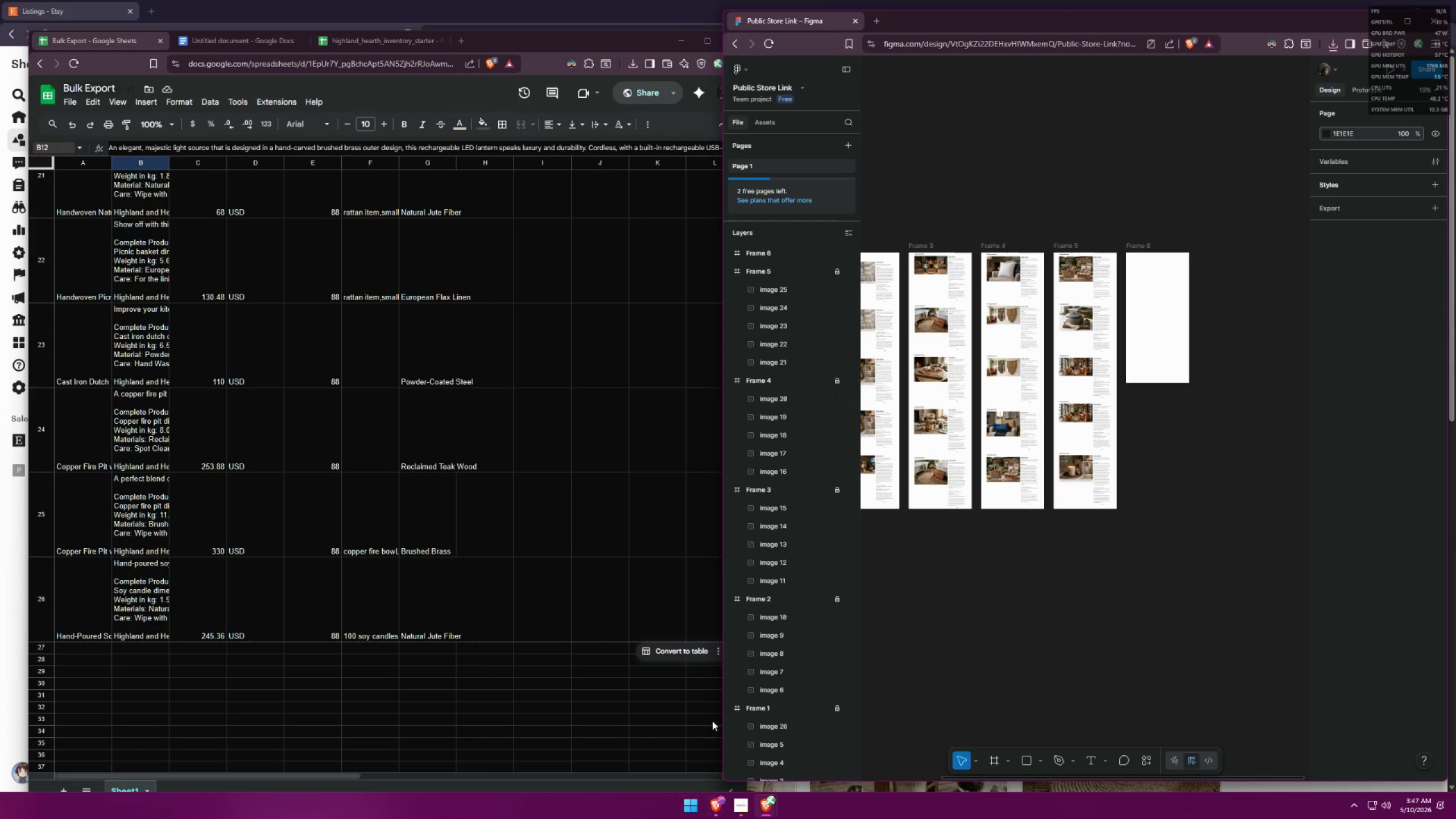 
left_click([468, 0])
 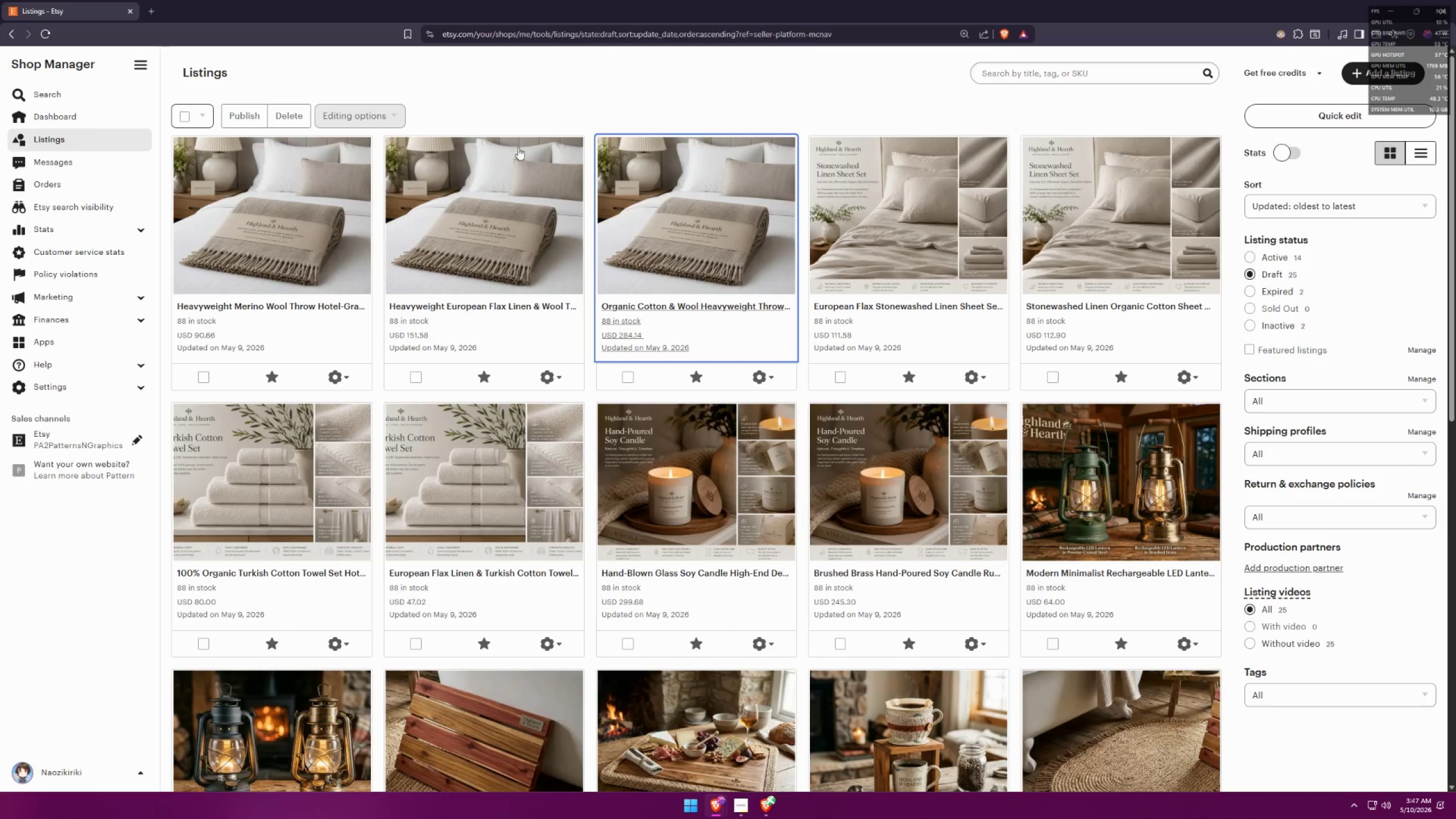 
scroll: coordinate [665, 390], scroll_direction: none, amount: 0.0
 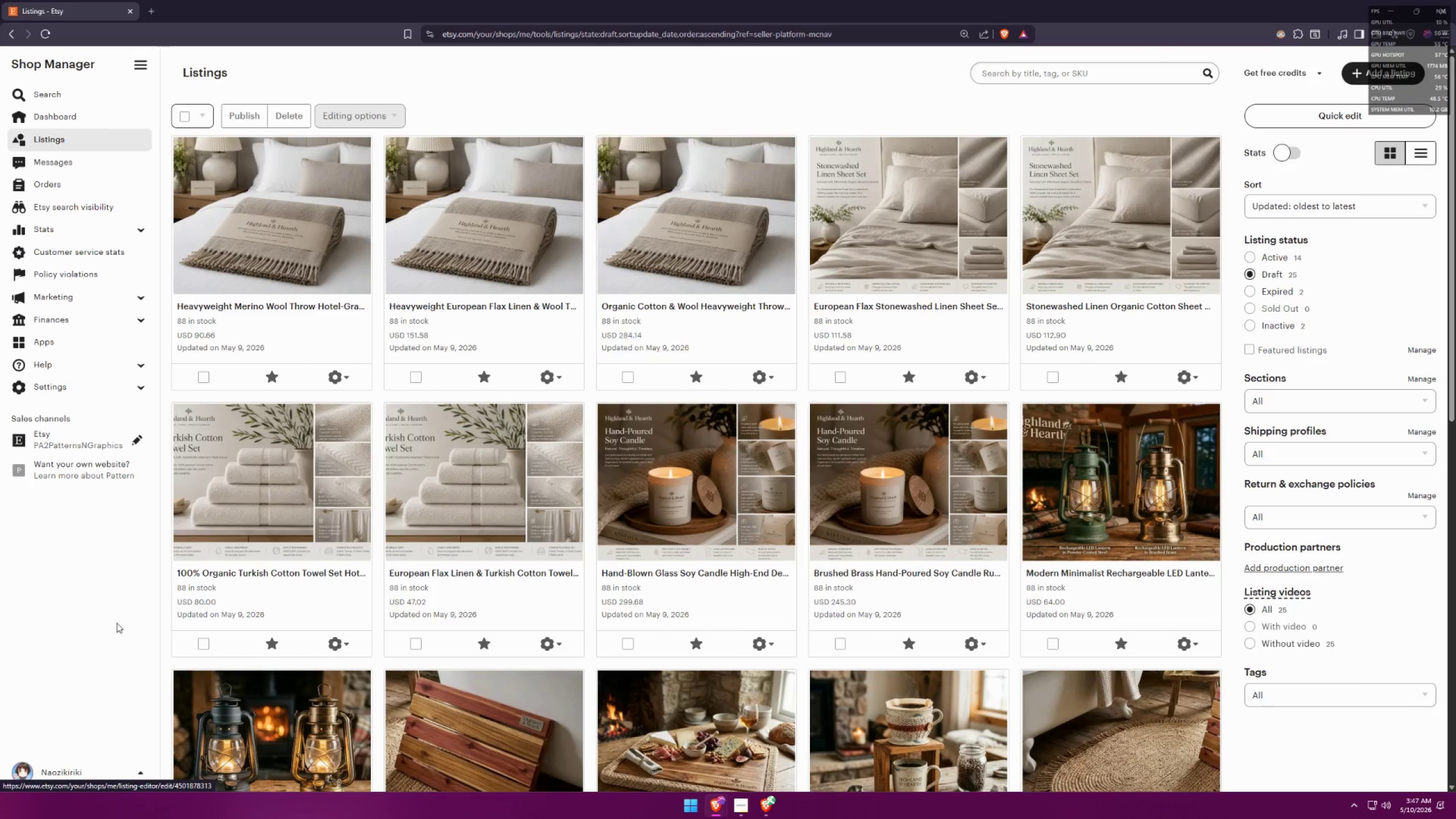 
scroll: coordinate [213, 591], scroll_direction: down, amount: 2.0
 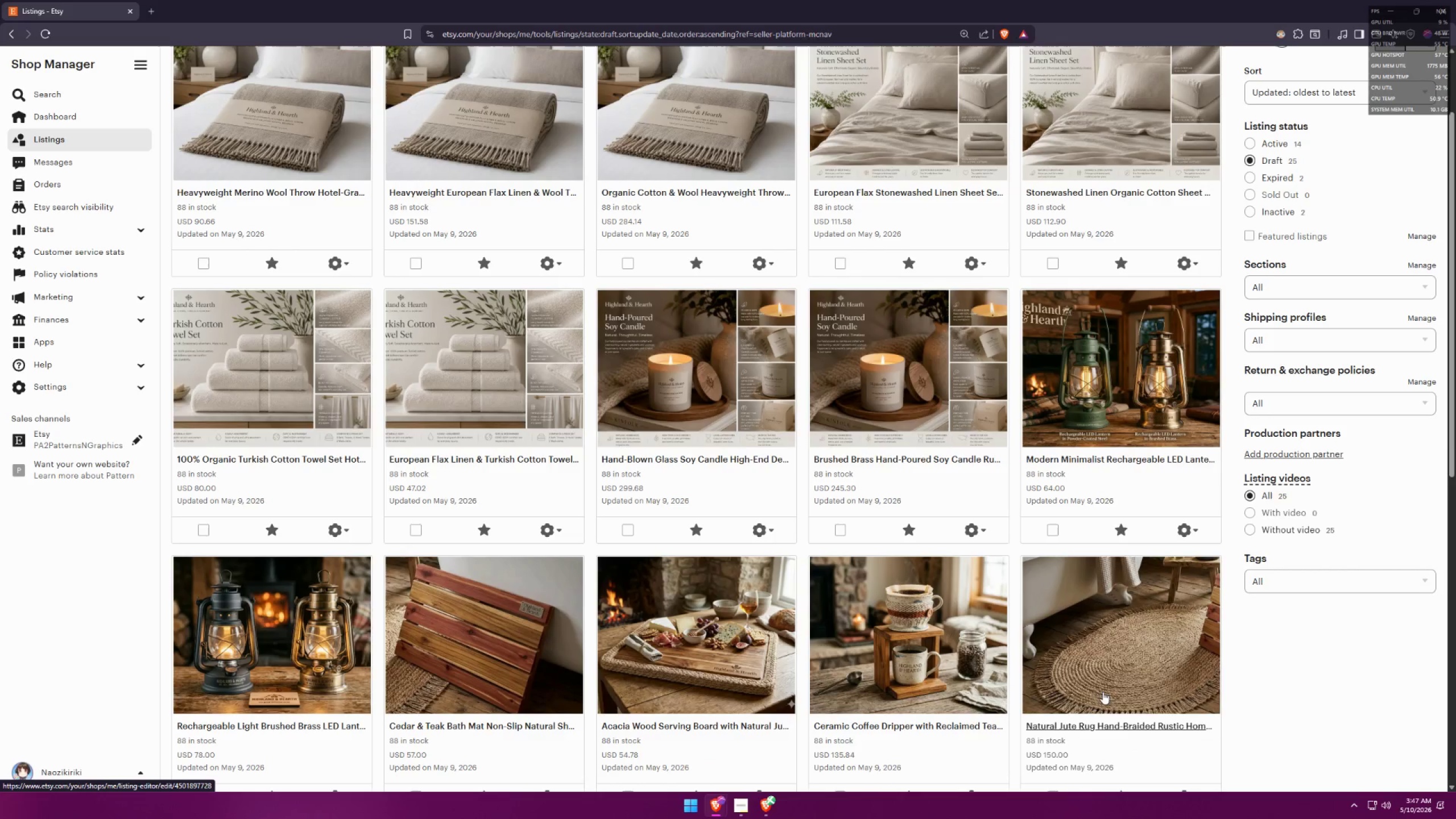 
scroll: coordinate [1118, 693], scroll_direction: up, amount: 3.0
 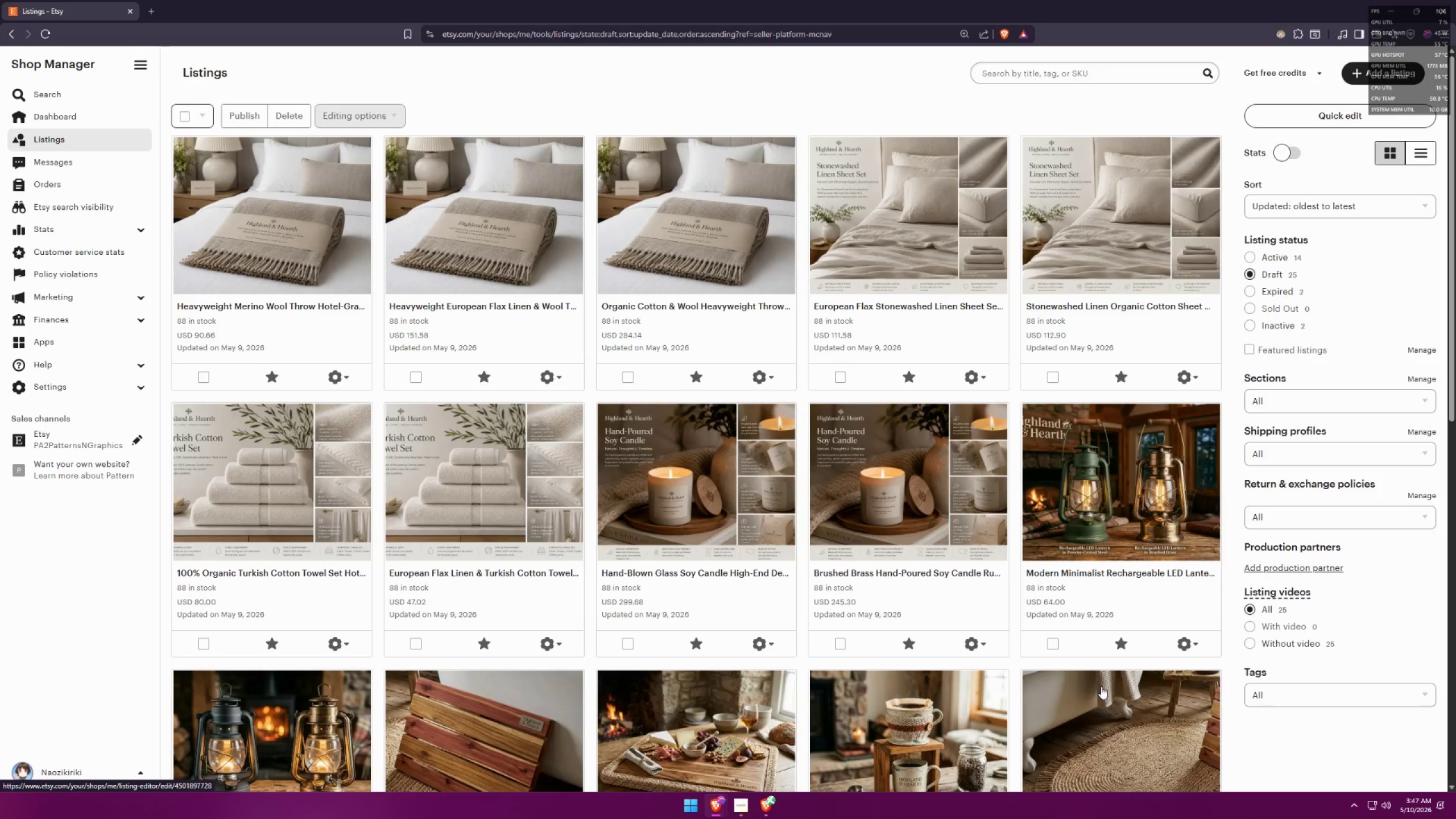 
key(Meta+Shift+S)
 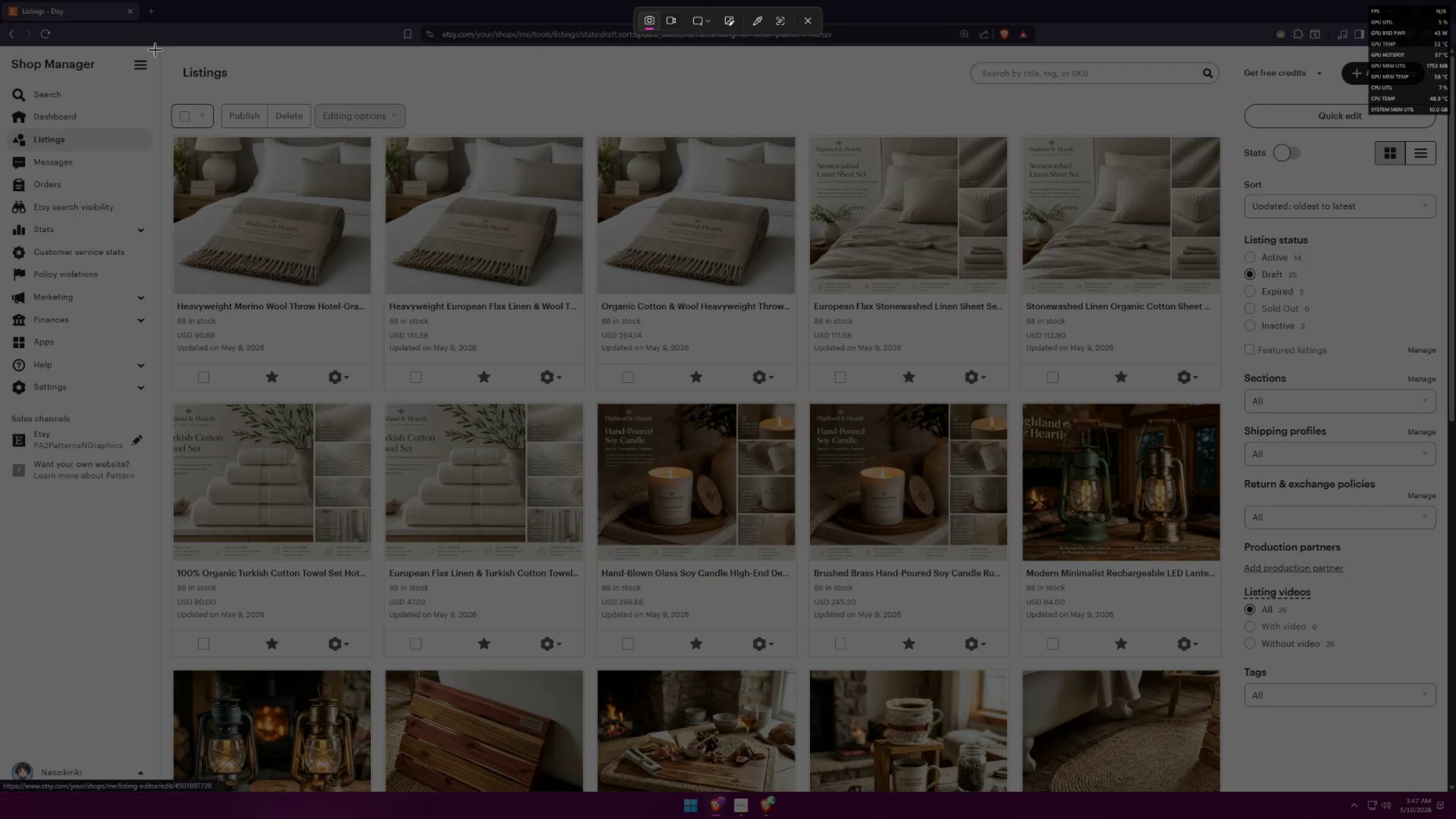 
left_click_drag(start_coordinate=[162, 49], to_coordinate=[1232, 663])
 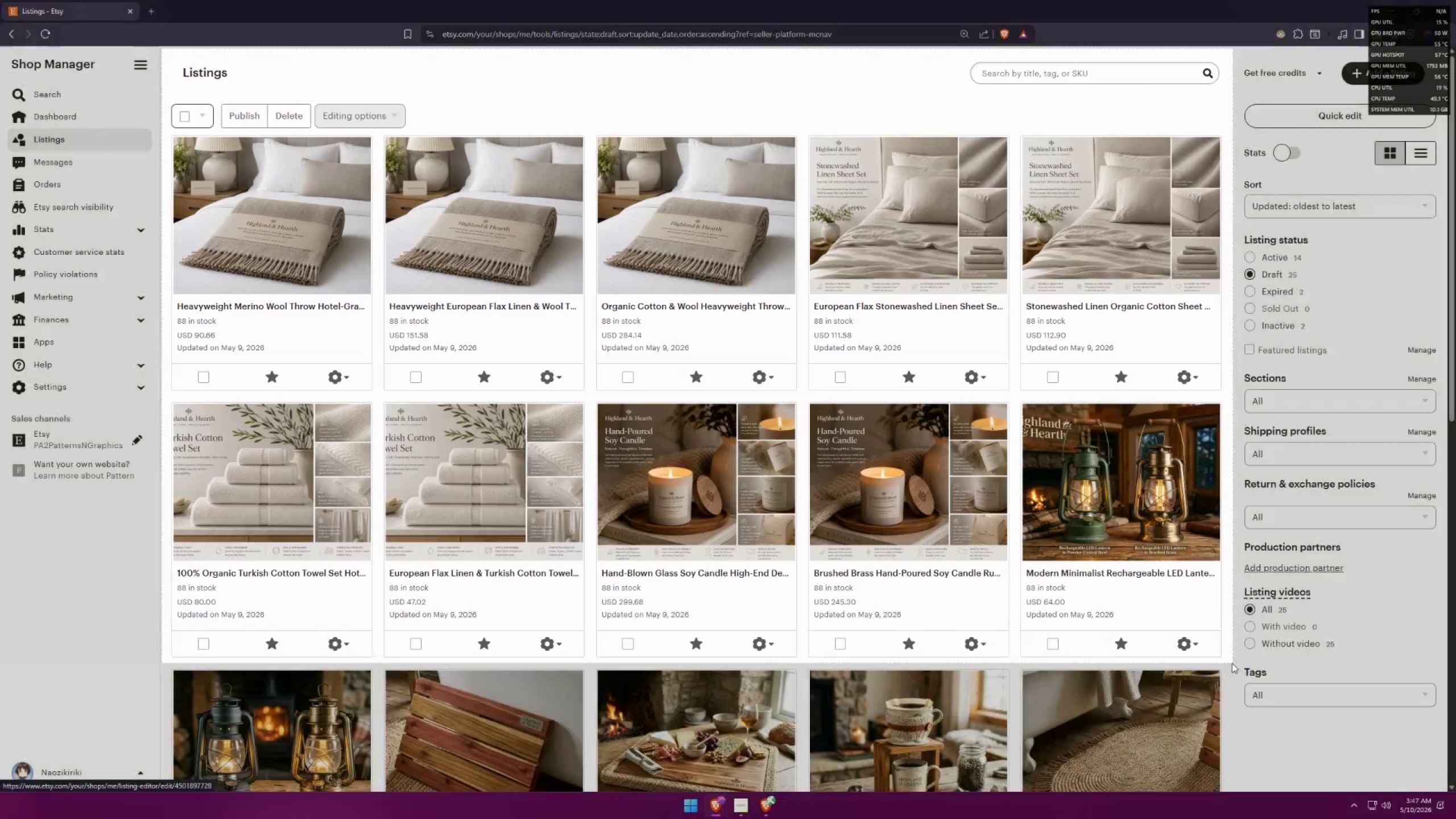 
key(Alt+AltLeft)
 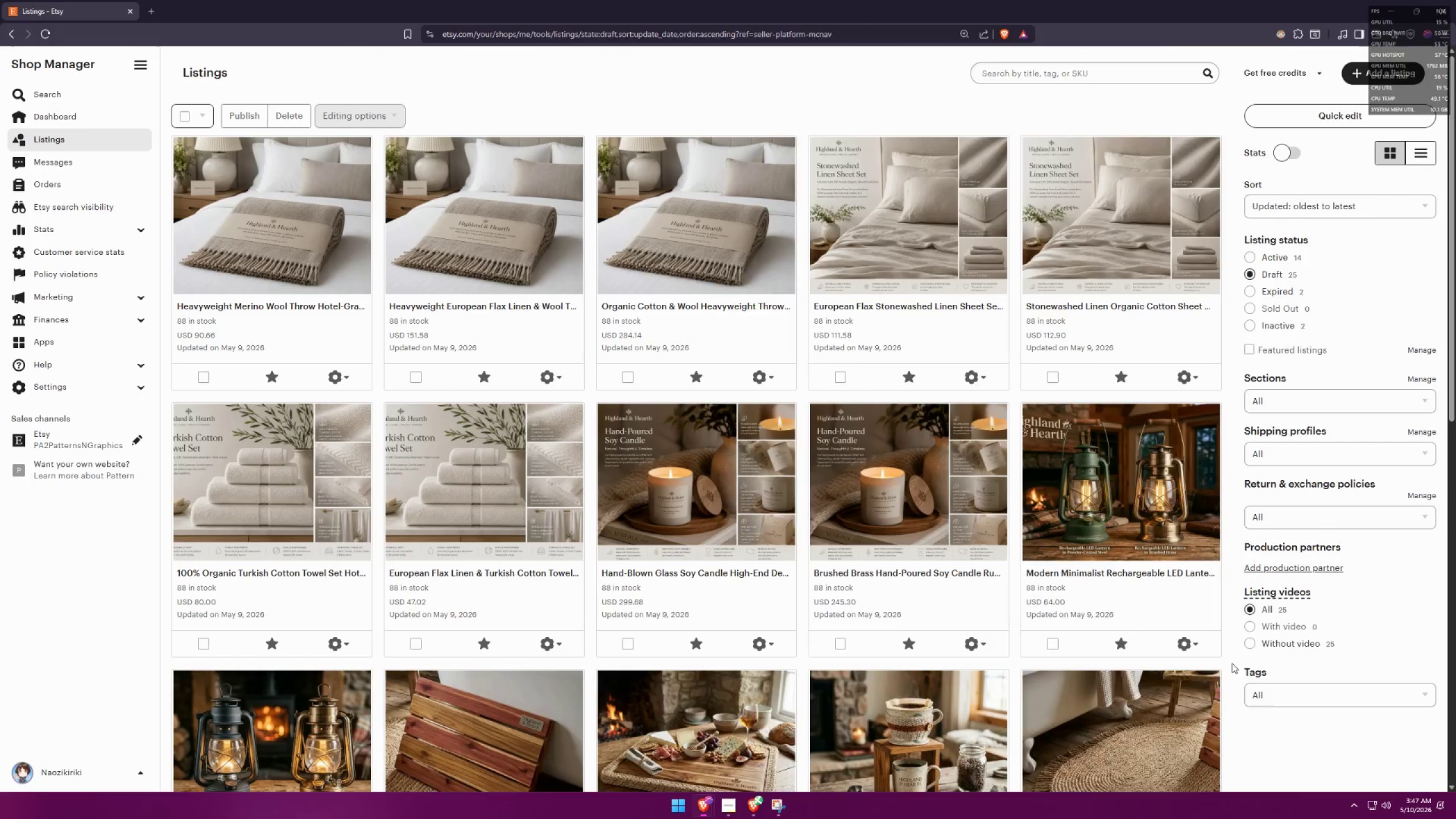 
key(Alt+Tab)
 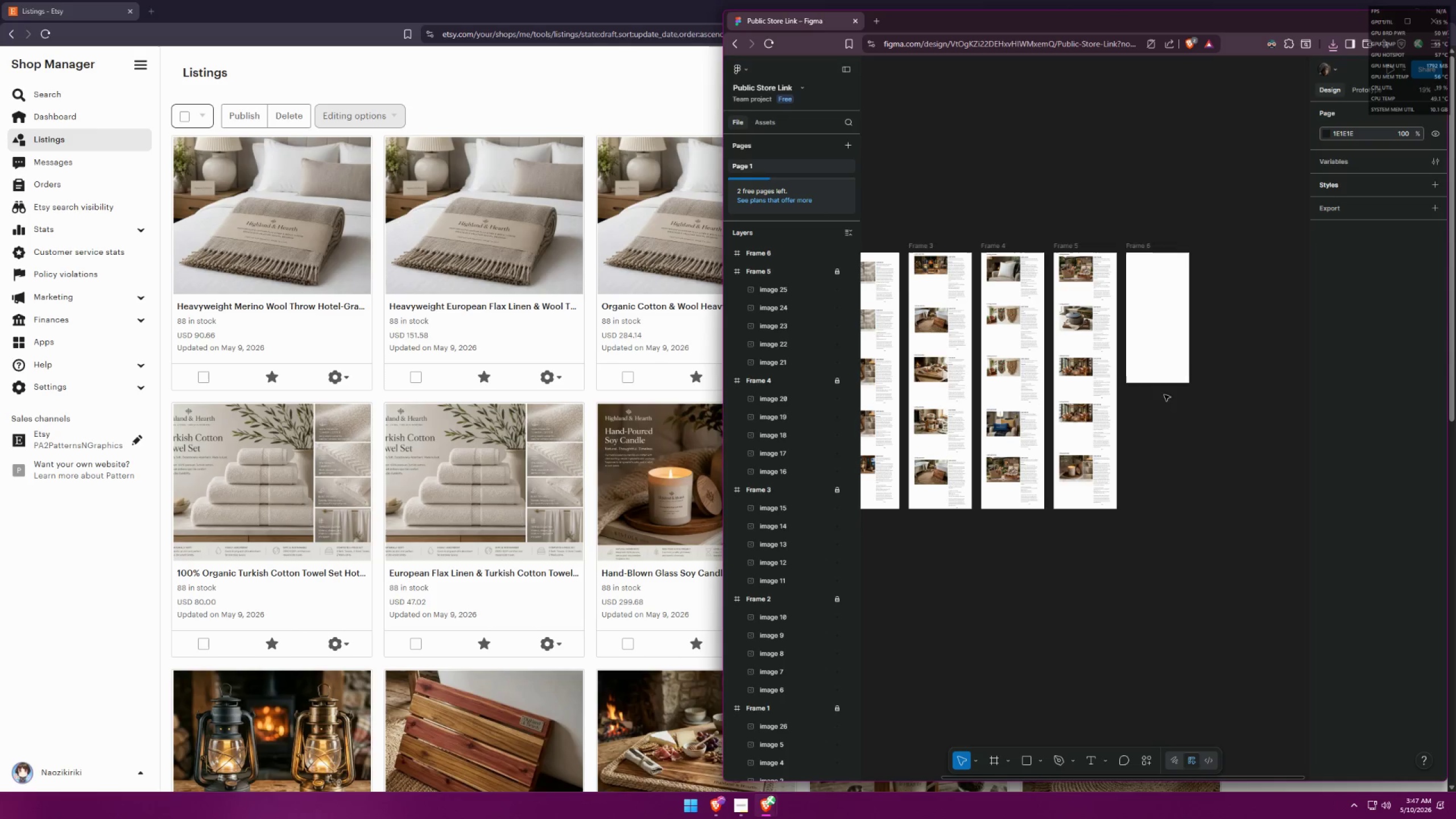 
left_click([1157, 296])
 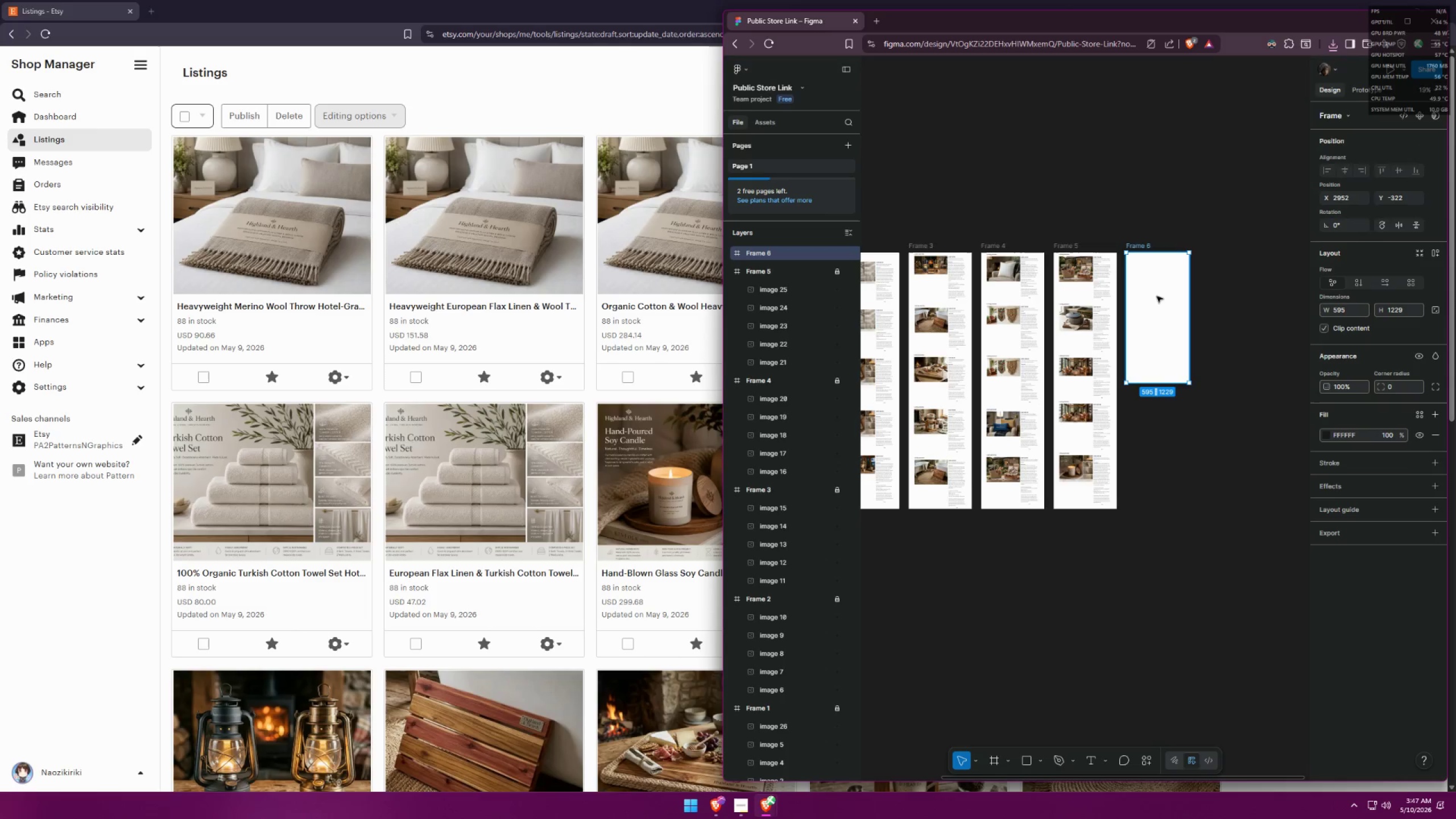 
key(Control+ControlLeft)
 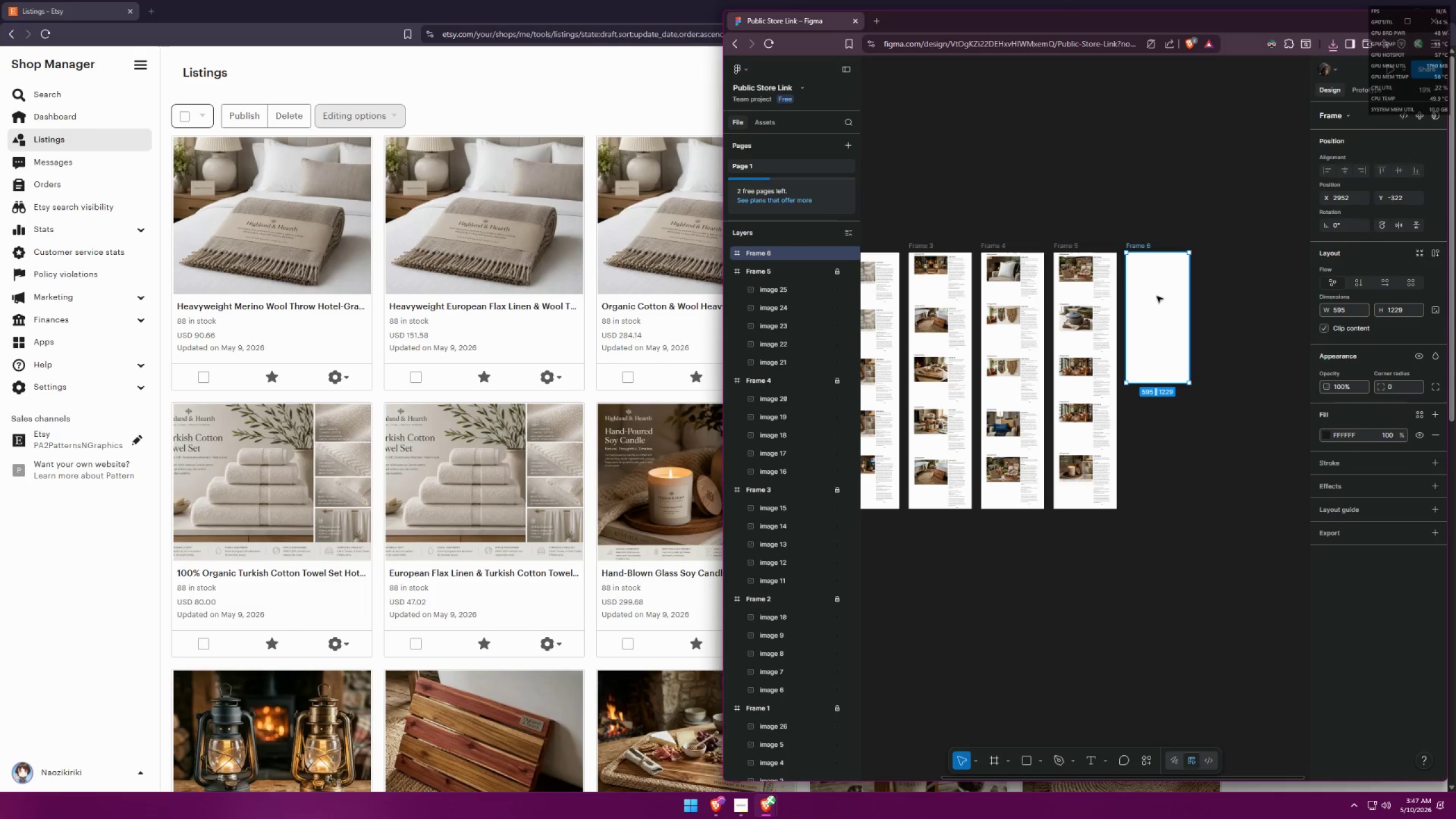 
key(Control+V)
 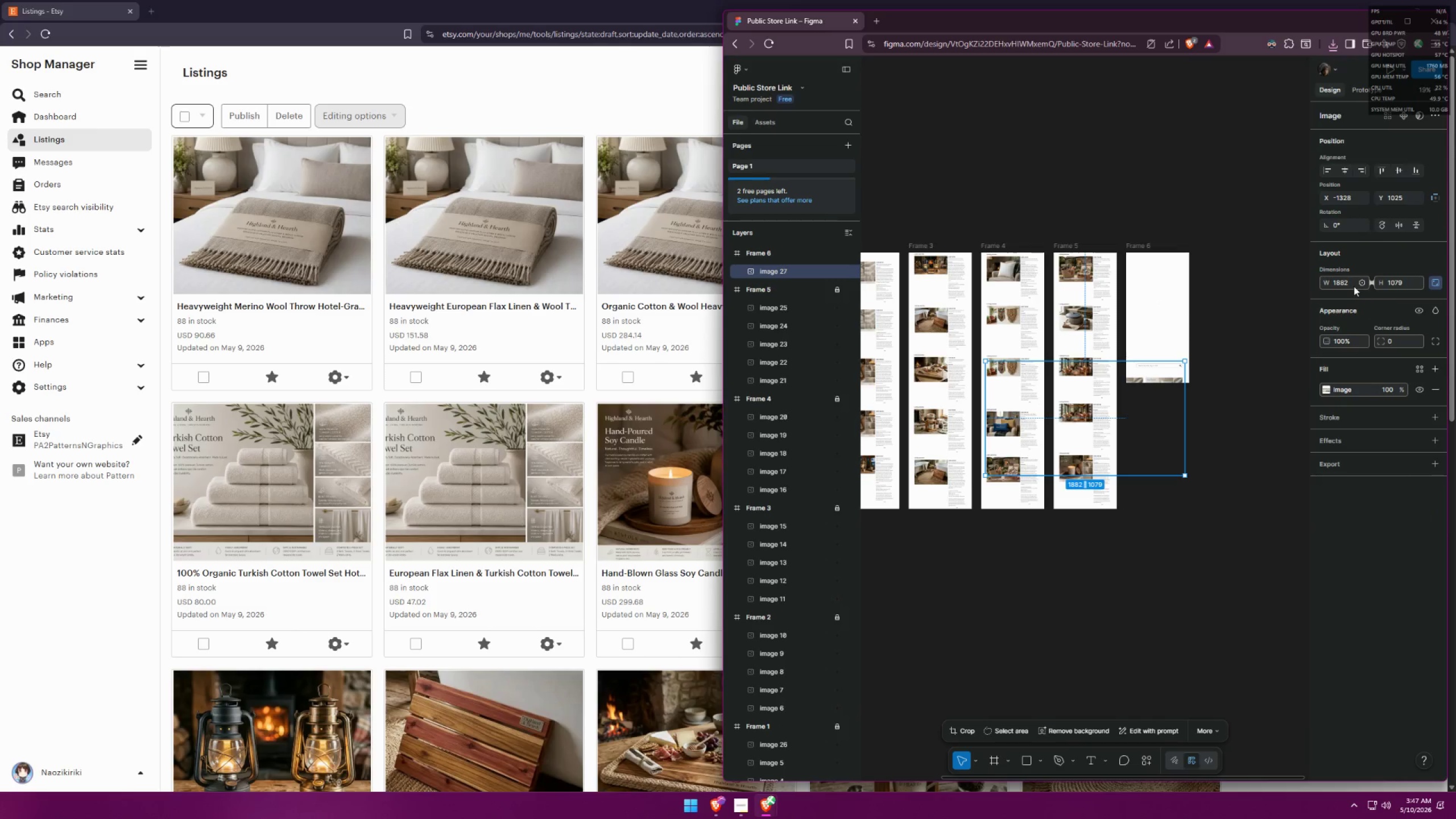 
left_click([1353, 286])
 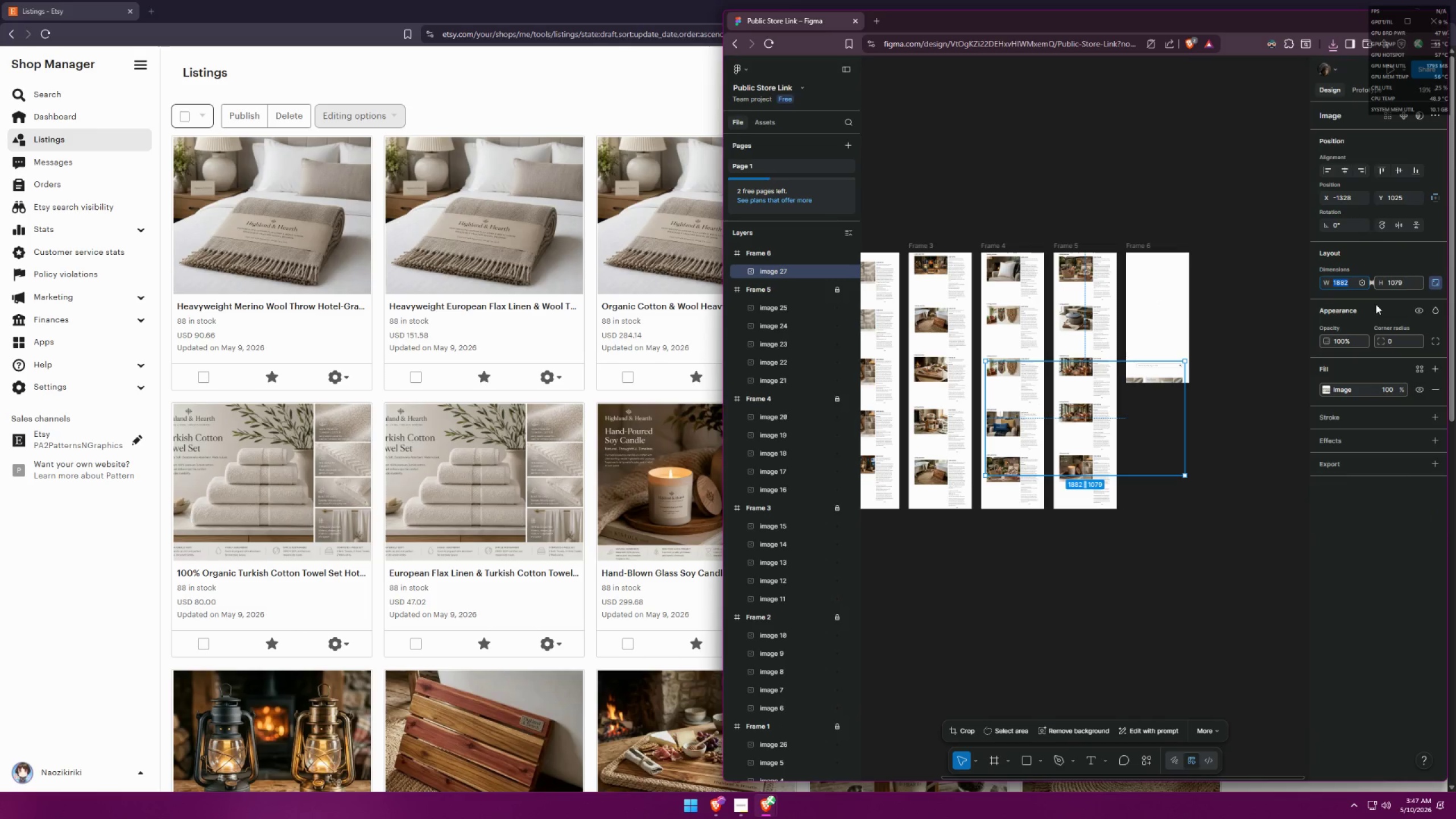 
type(500)
 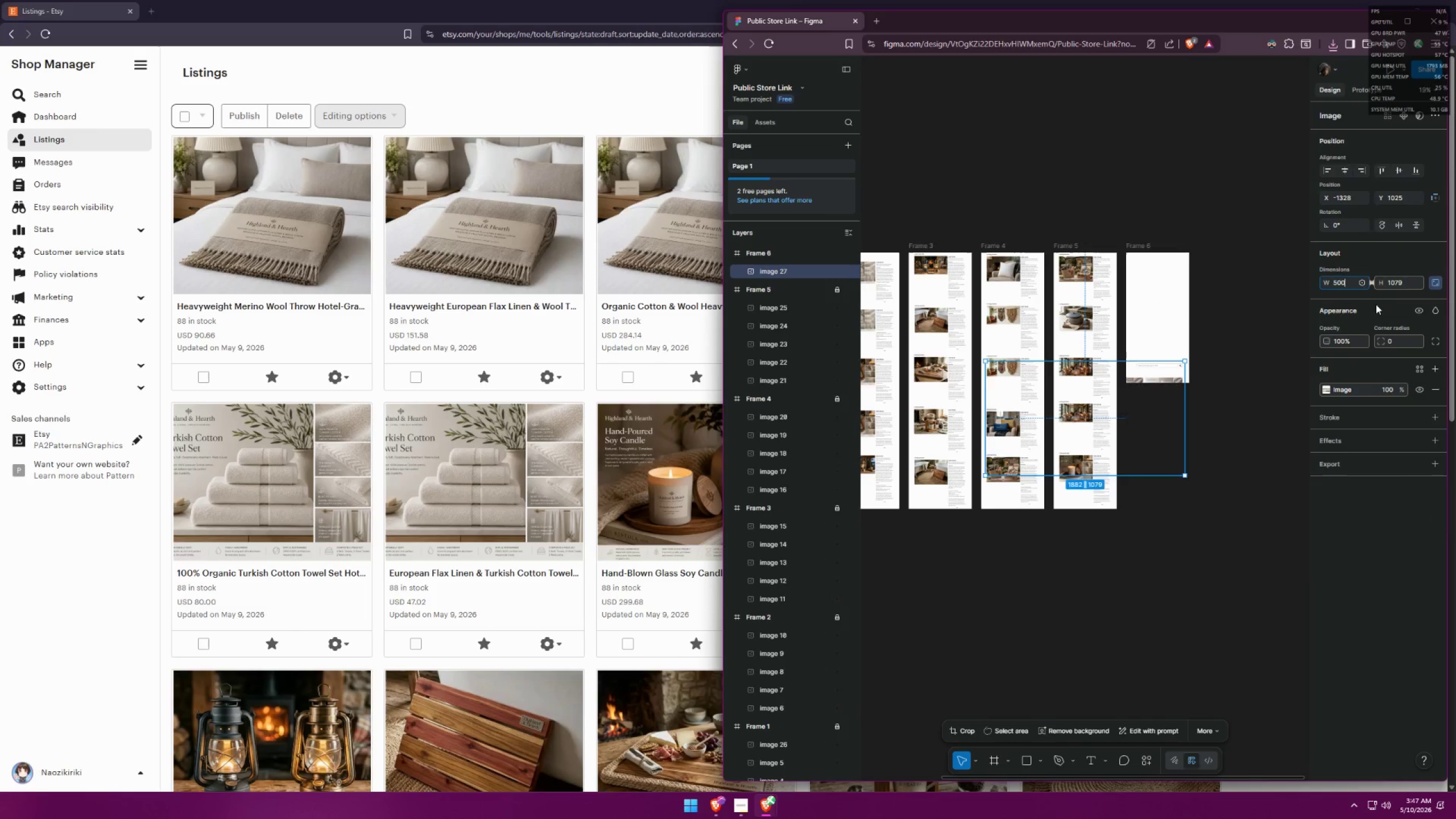 
key(Enter)
 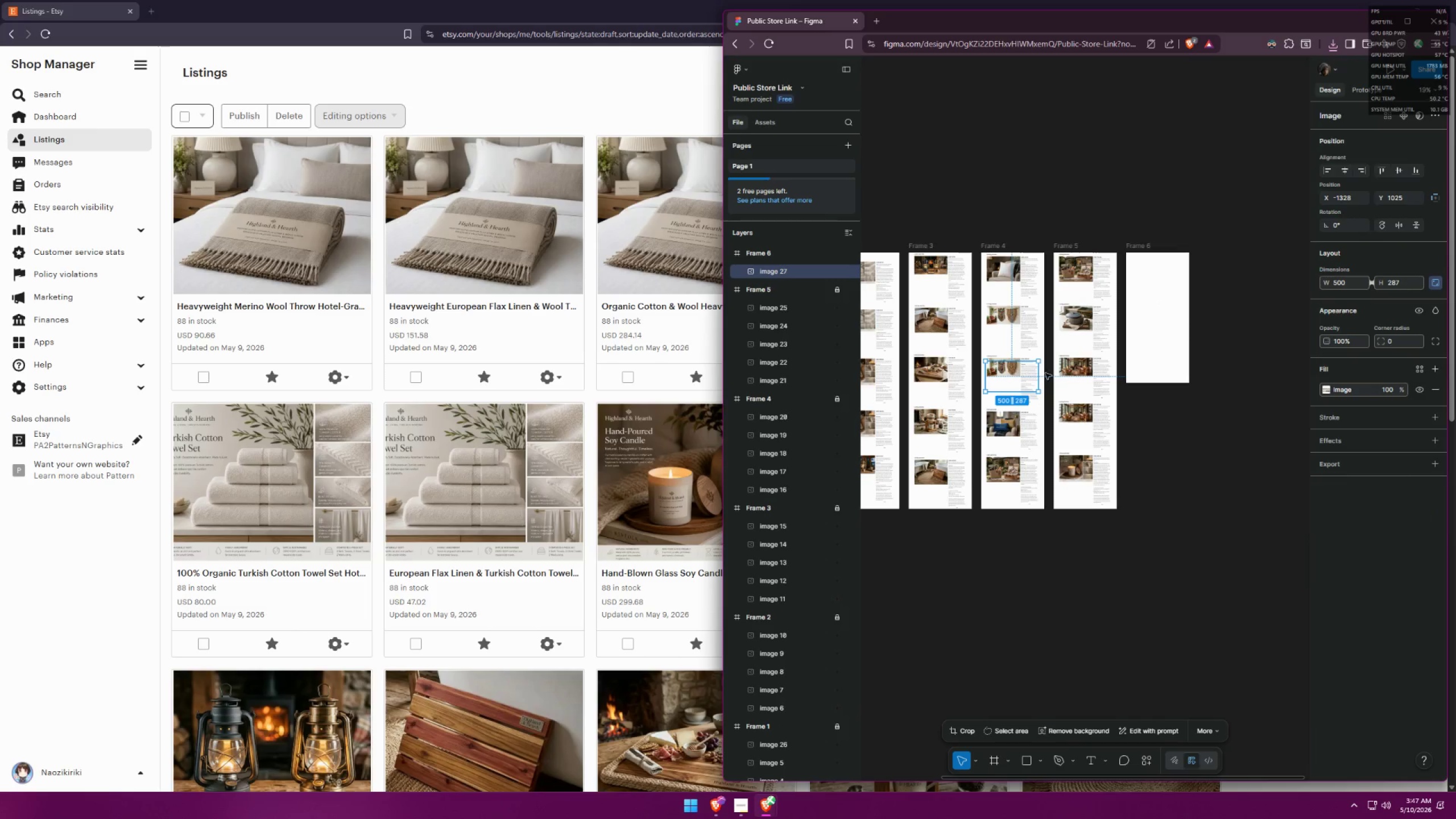 
left_click_drag(start_coordinate=[1027, 383], to_coordinate=[1173, 274])
 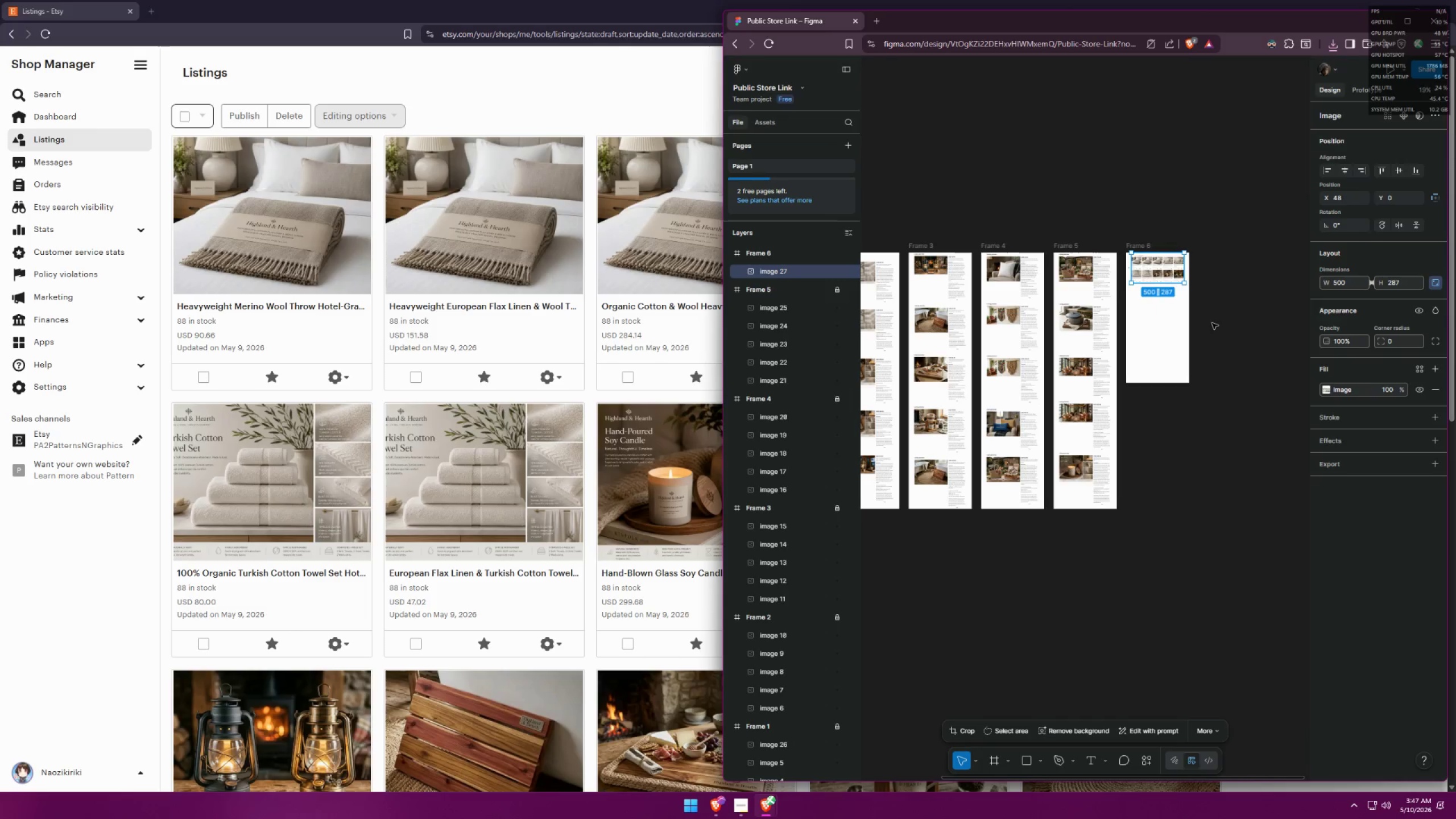 
left_click([1215, 326])
 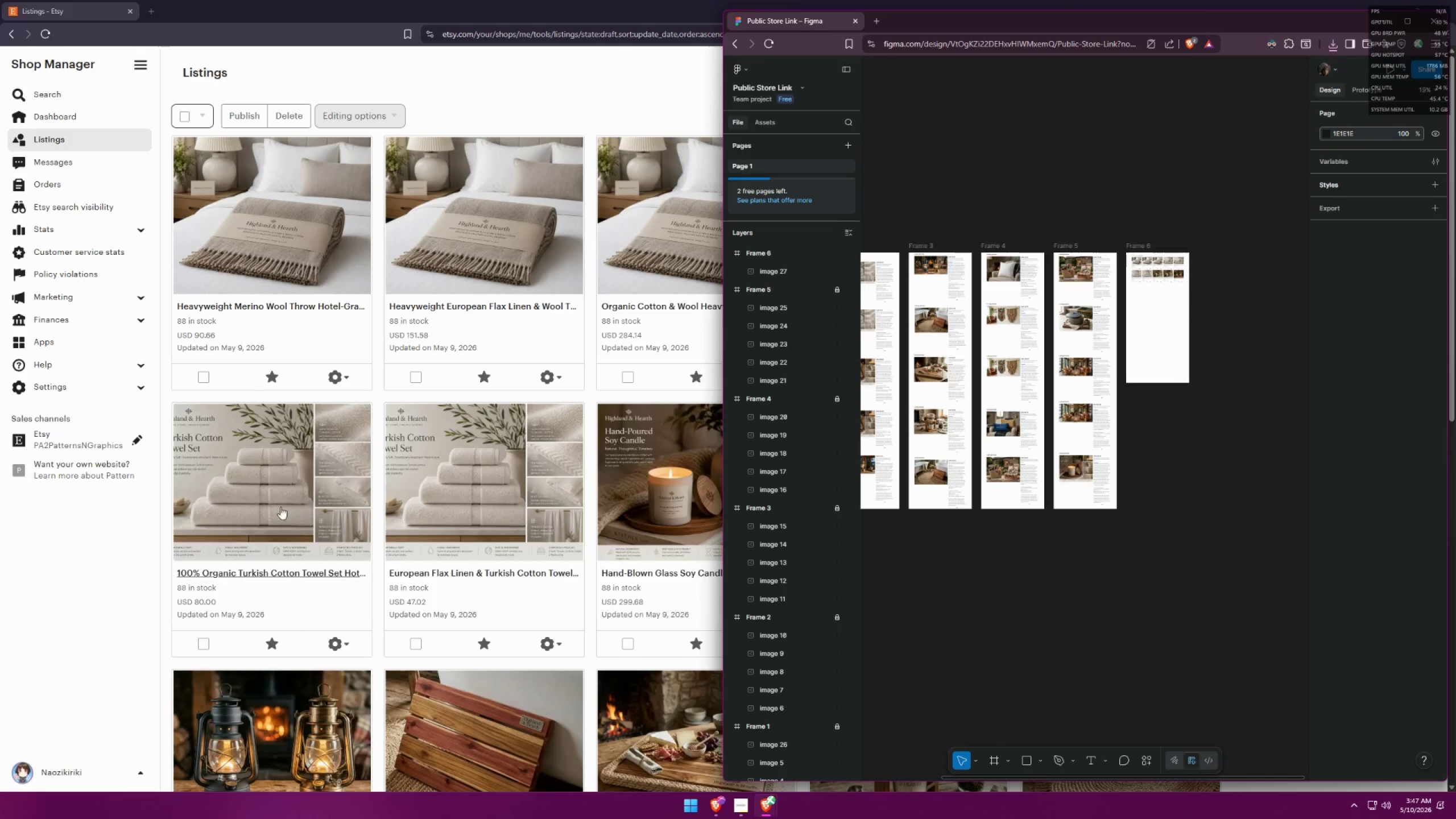 
left_click([42, 657])
 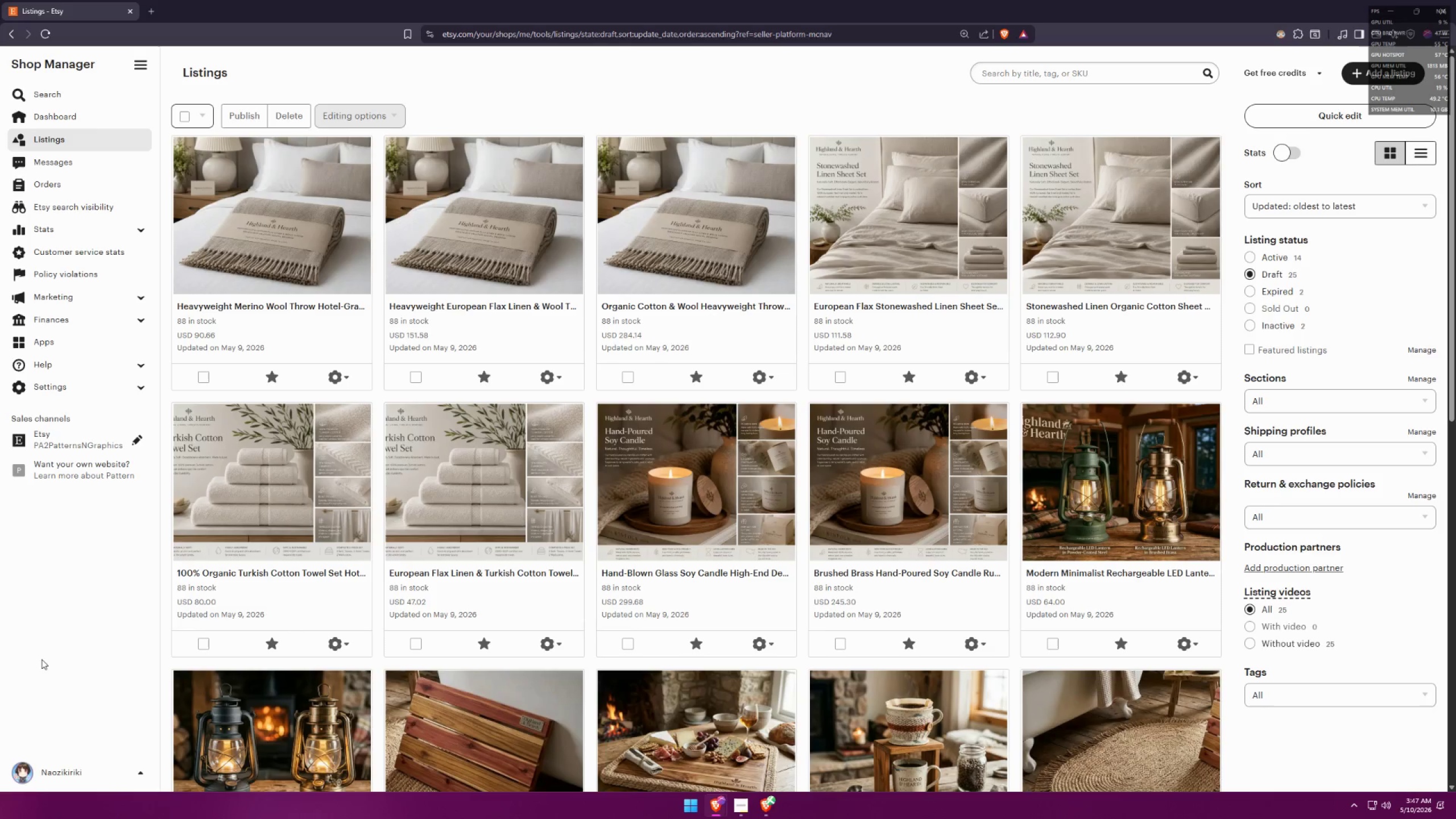 
scroll: coordinate [47, 650], scroll_direction: down, amount: 10.0
 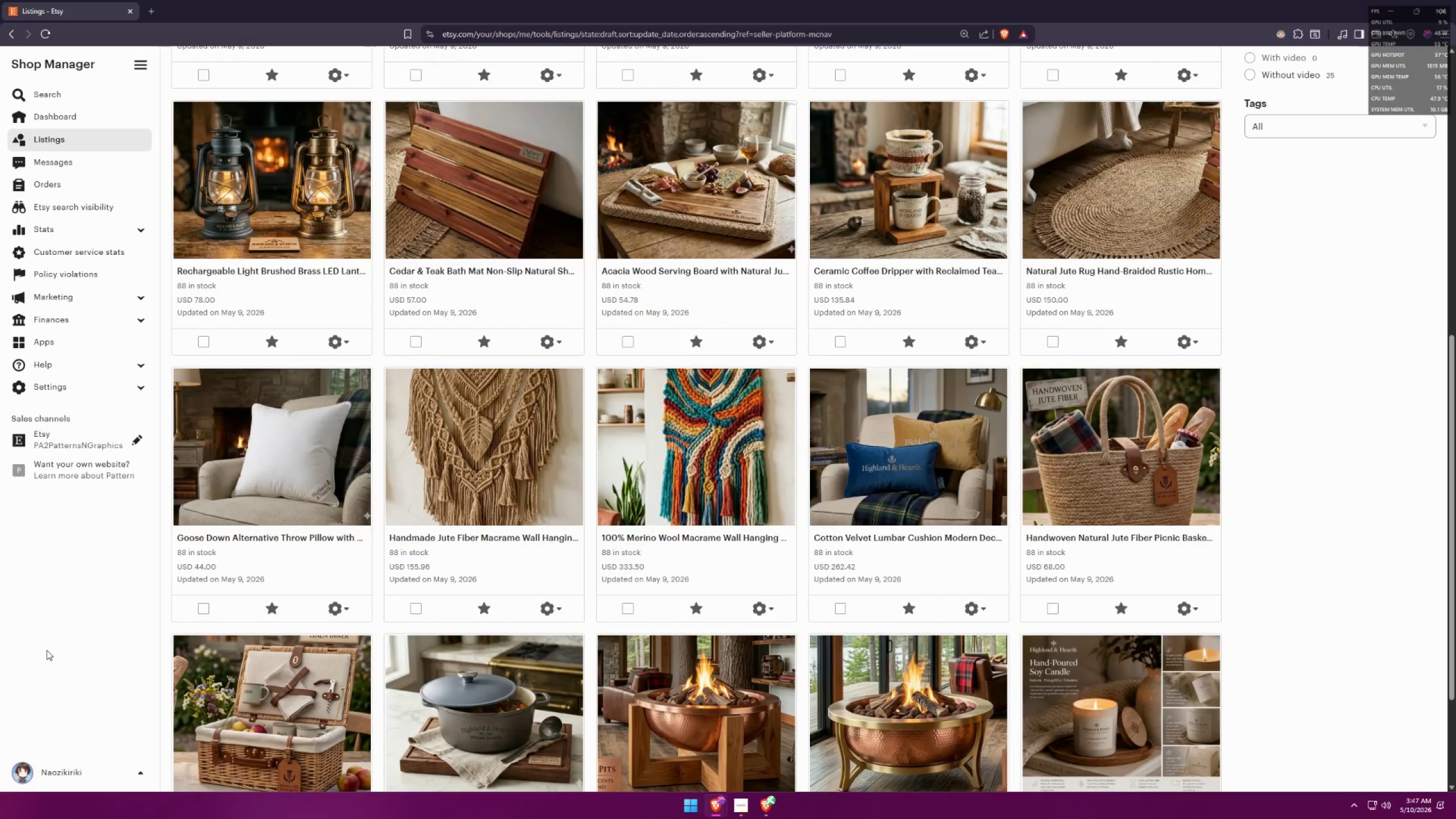 
key(Meta+MetaLeft)
 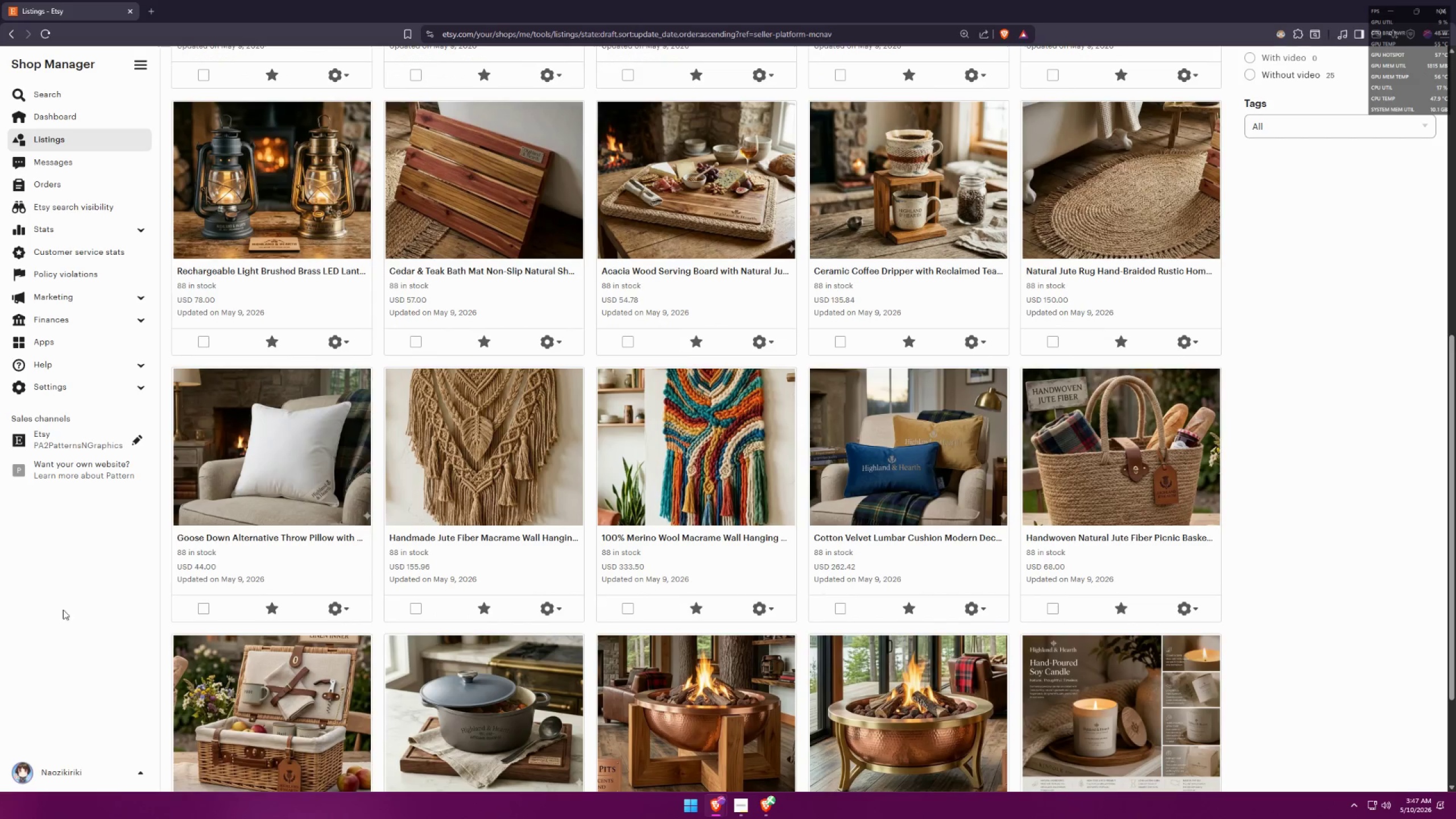 
key(Meta+Shift+ShiftLeft)
 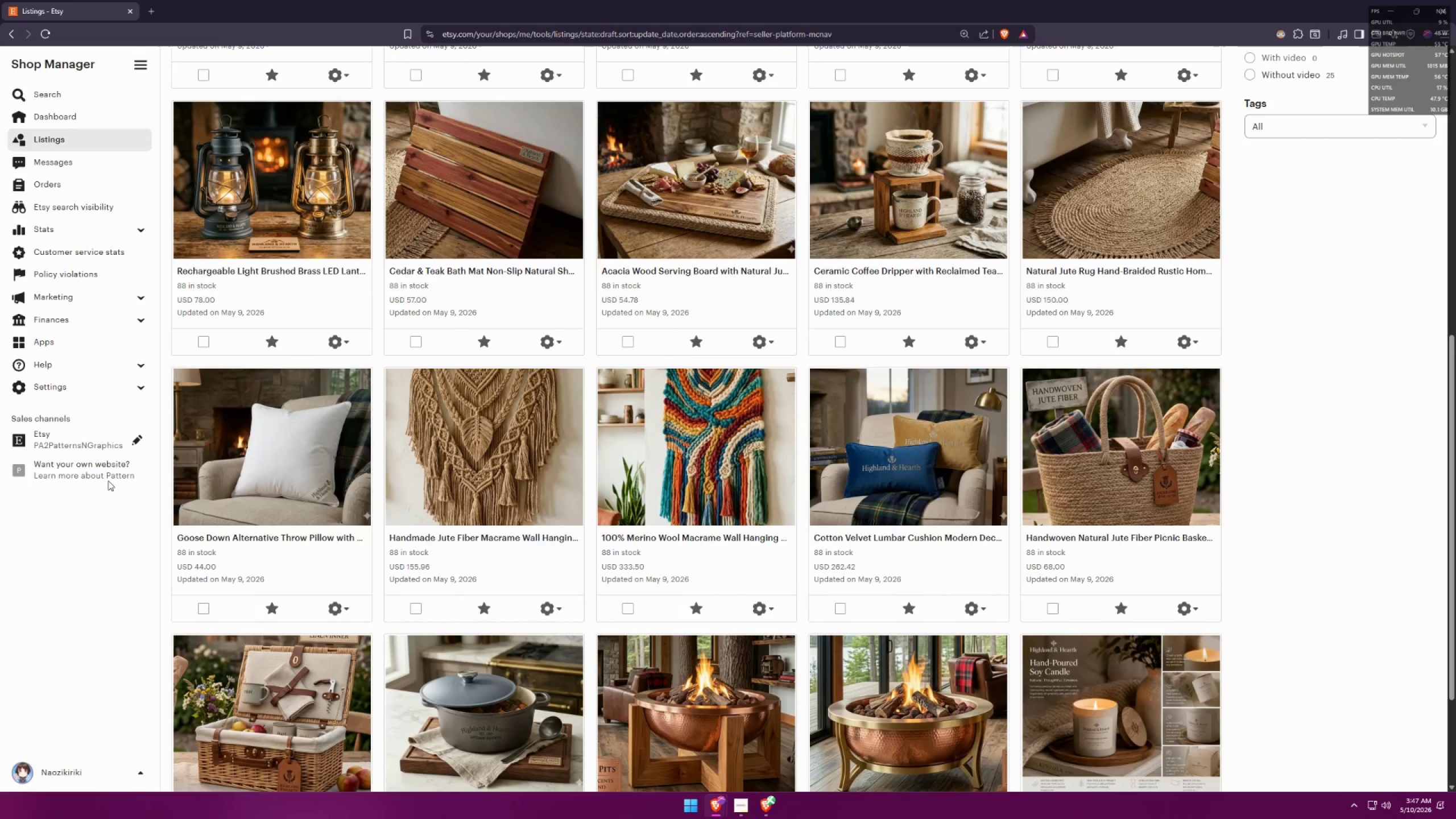 
key(Meta+Shift+S)
 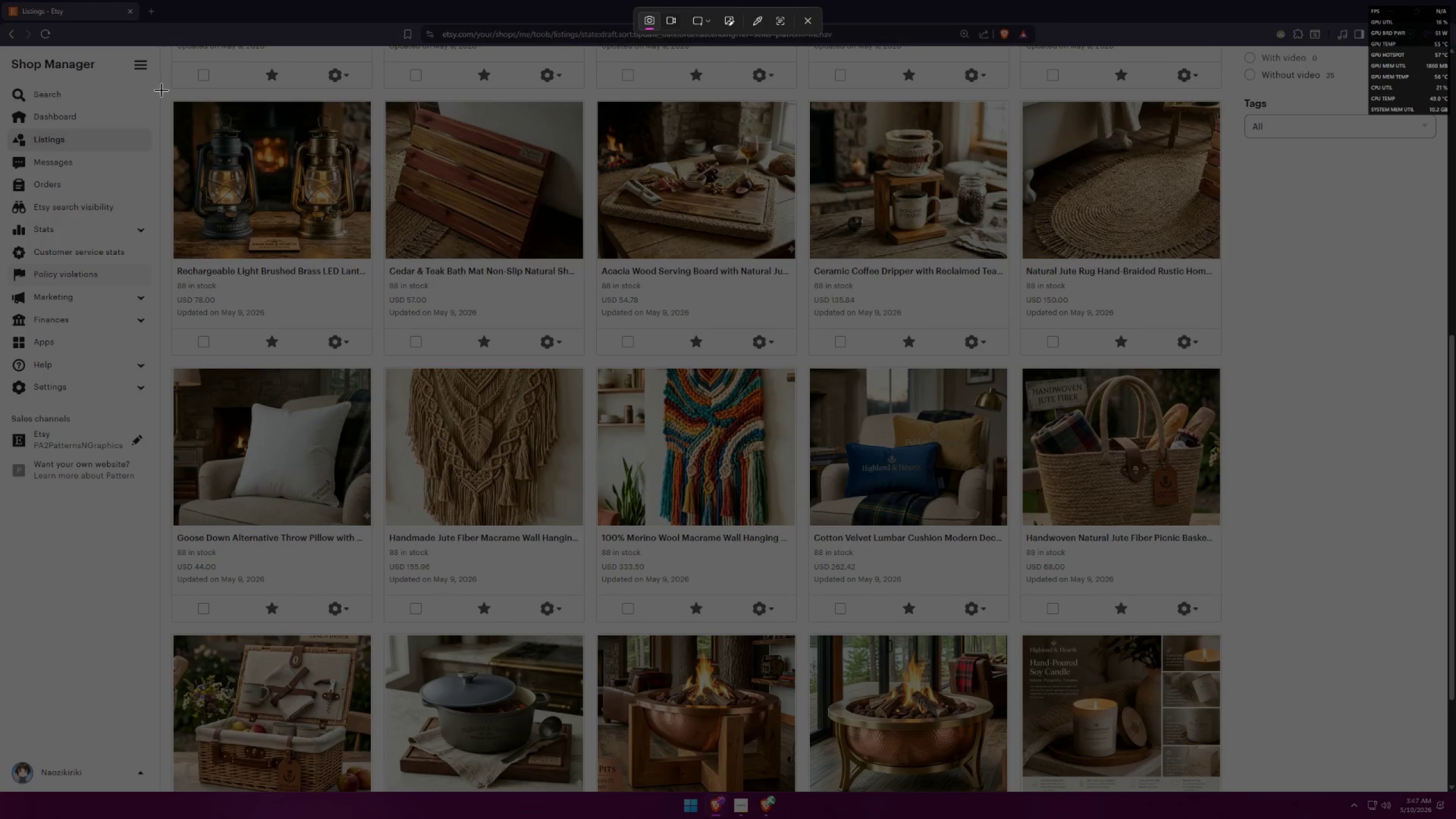 
left_click_drag(start_coordinate=[162, 90], to_coordinate=[1226, 626])
 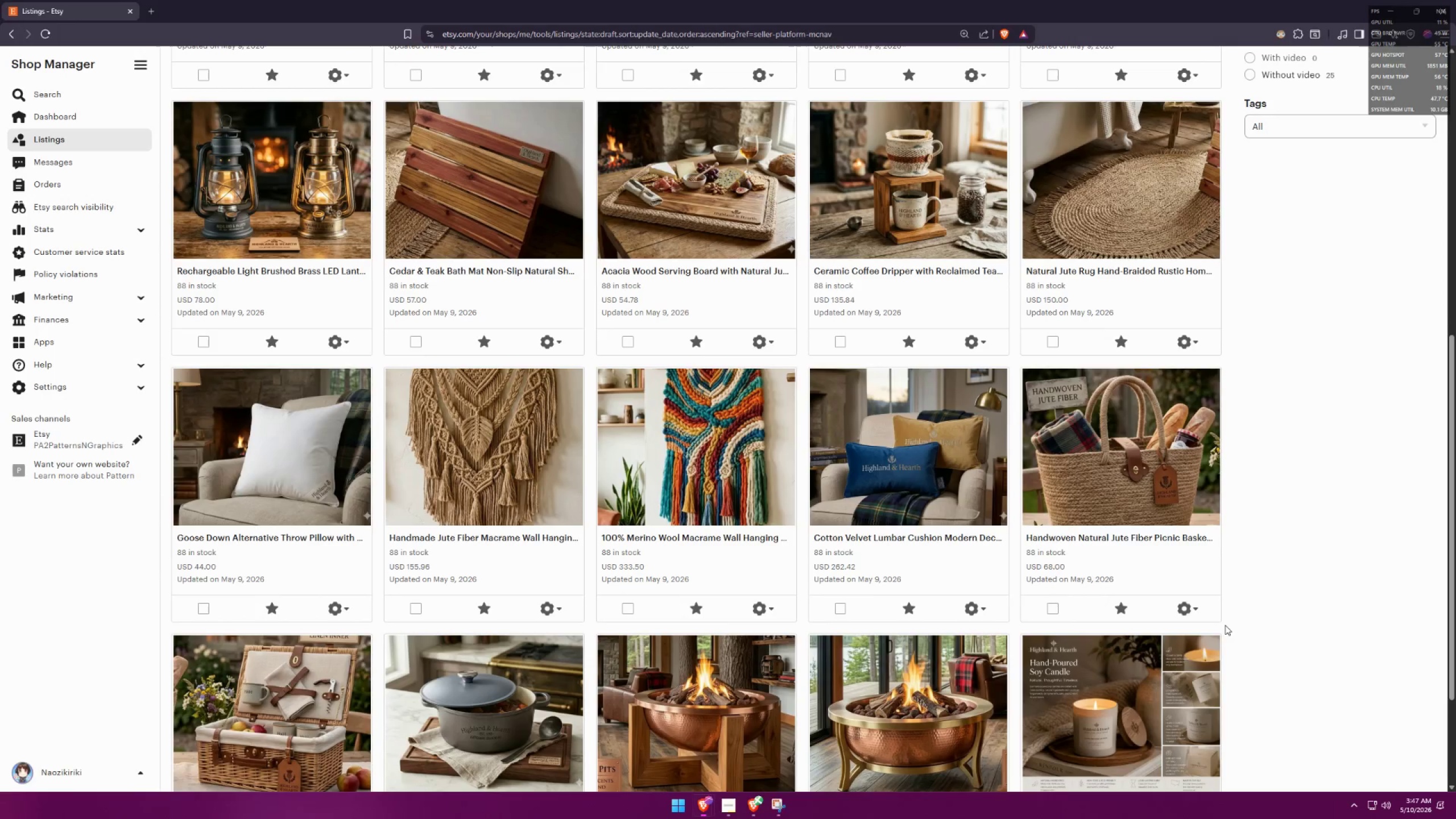 
key(Alt+AltLeft)
 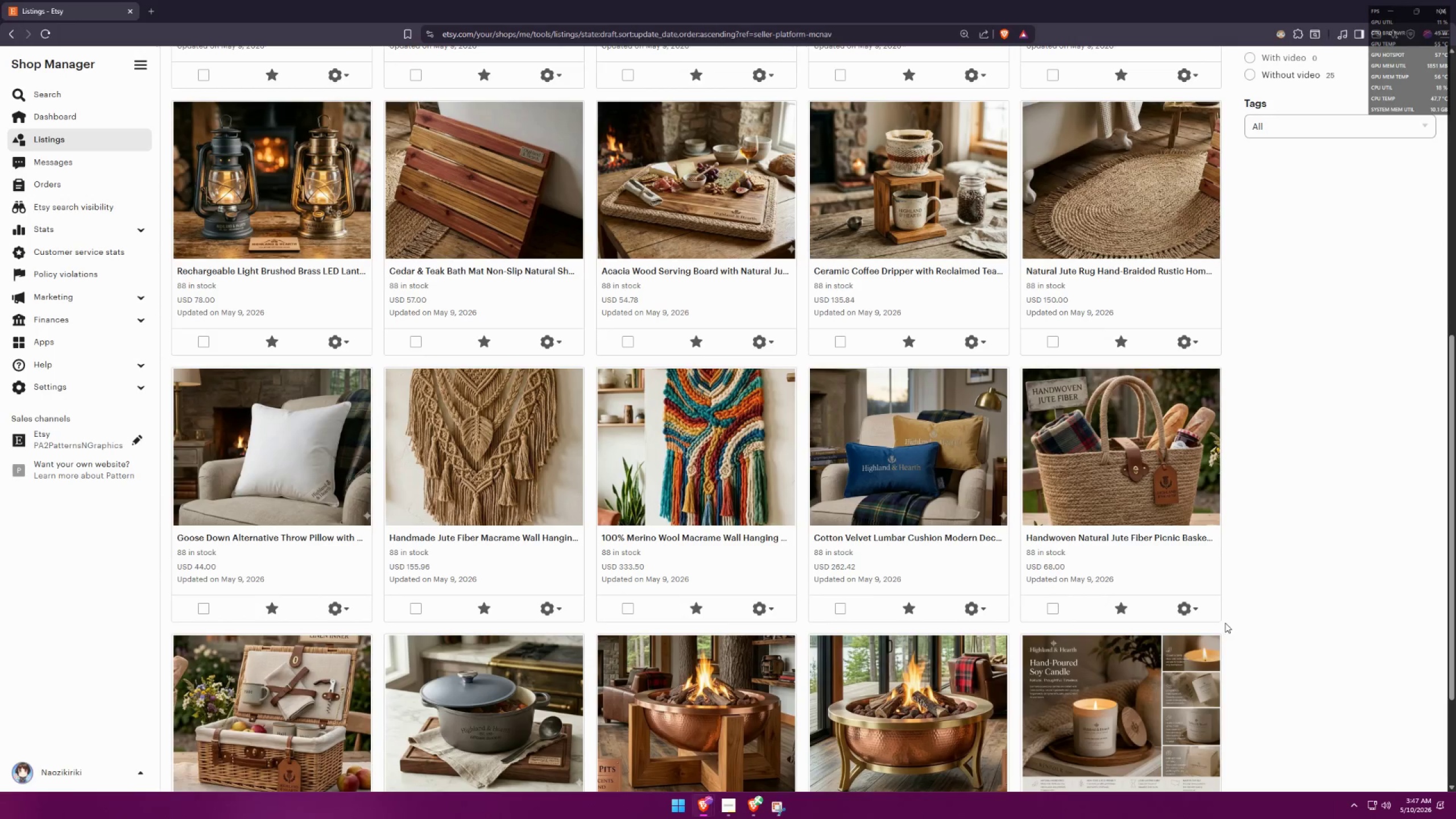 
key(Alt+Tab)
 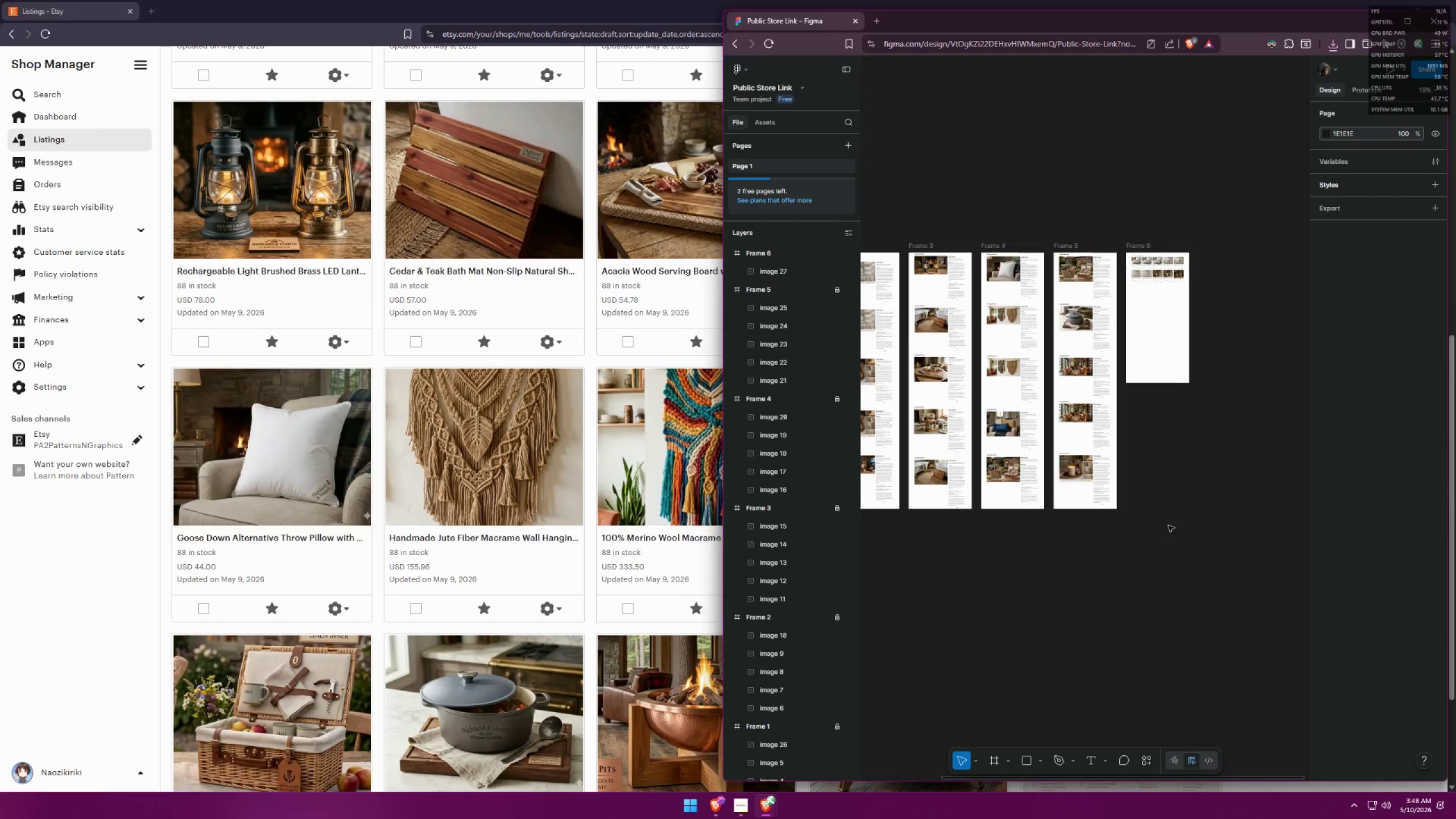 
key(Control+ControlLeft)
 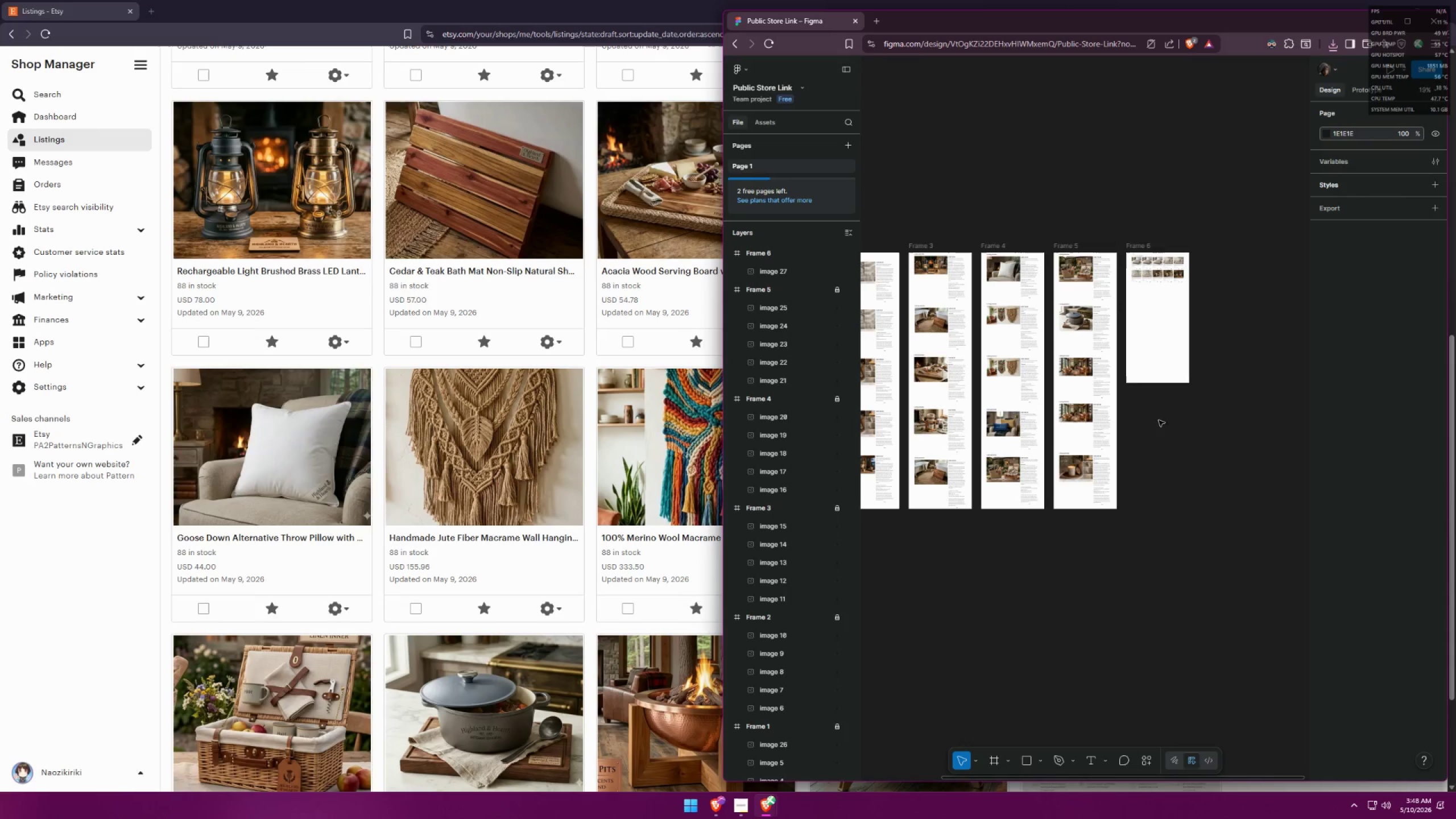 
key(Control+V)
 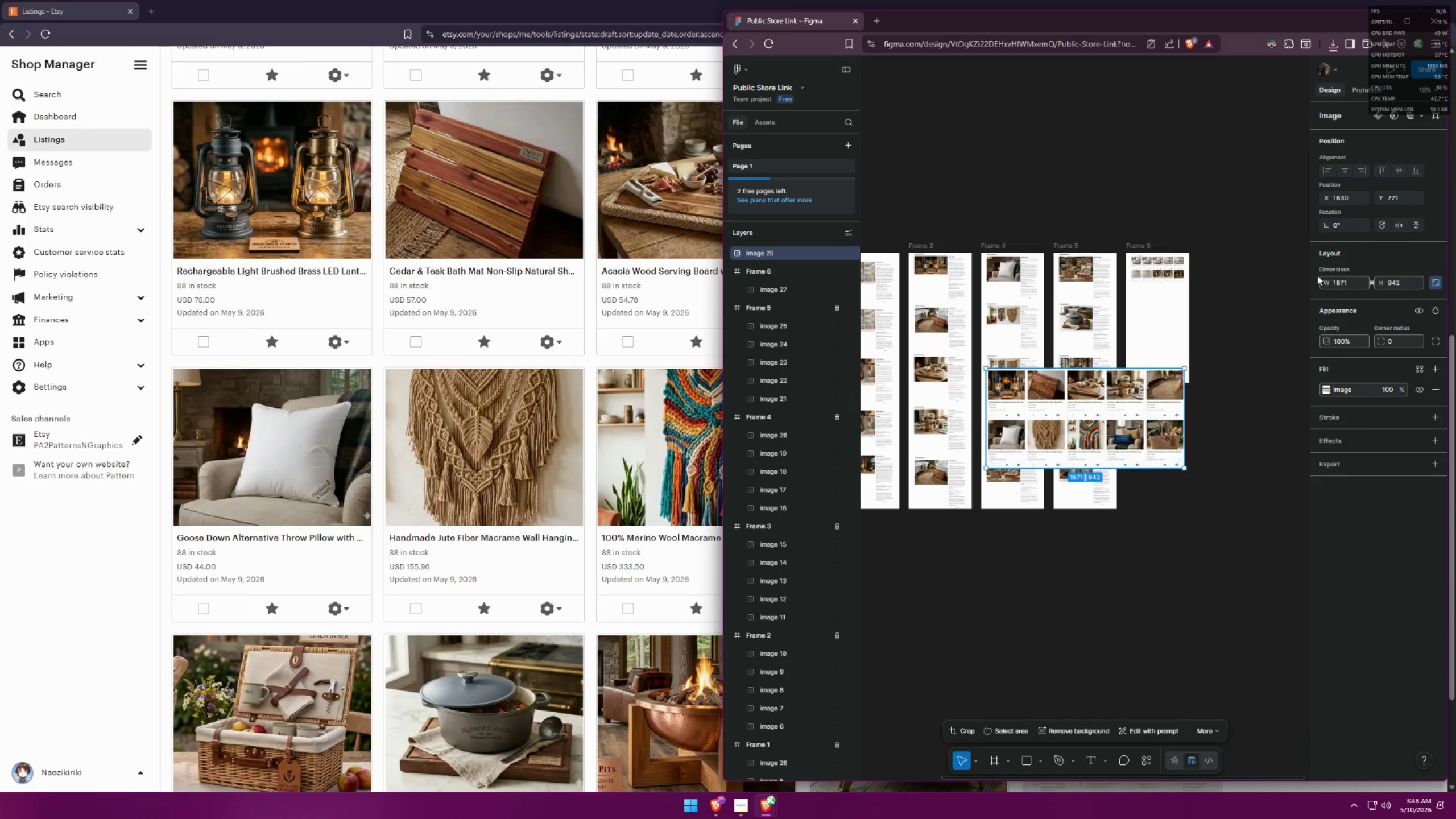 
left_click([1347, 287])
 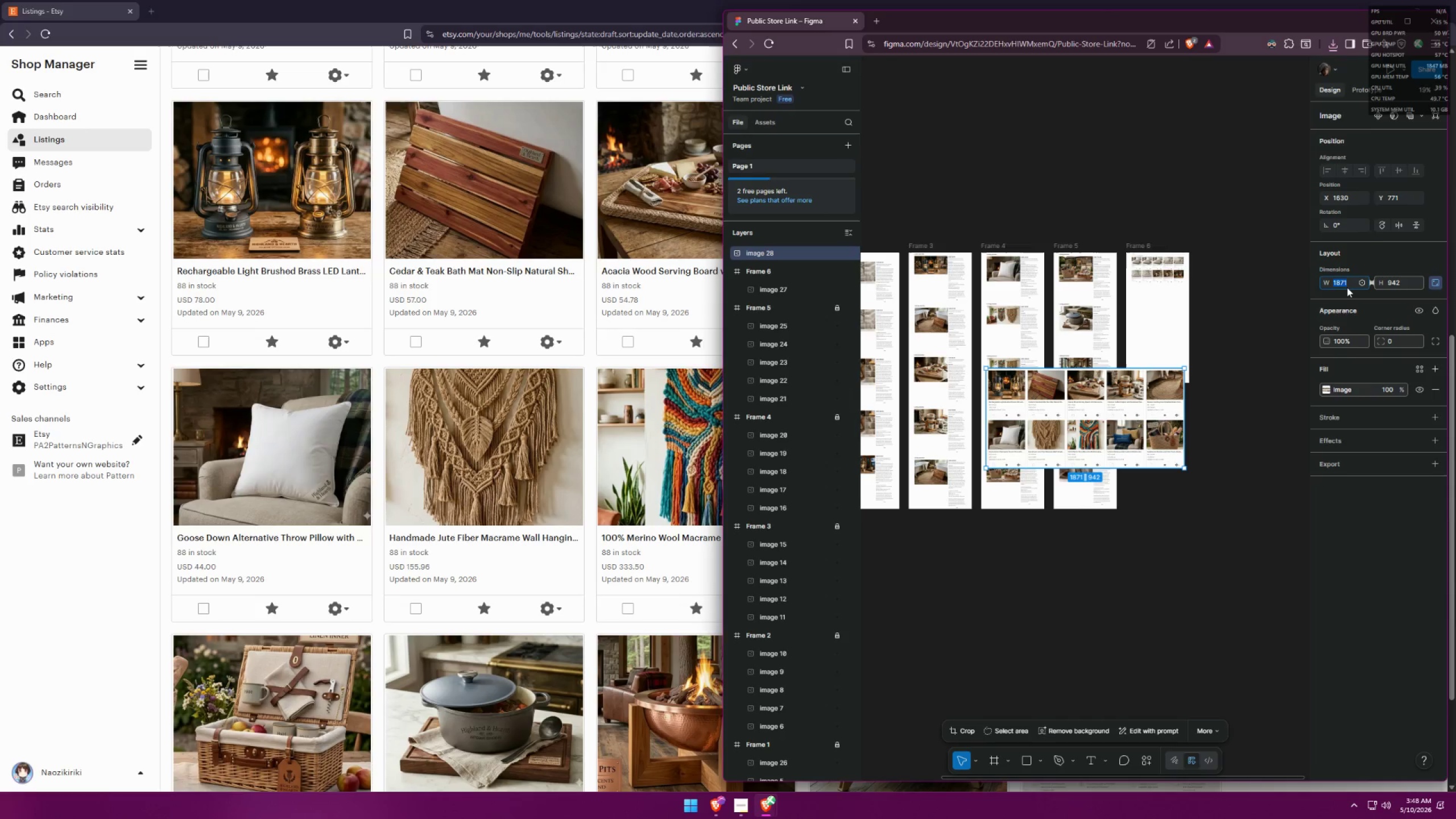 
type(500)
 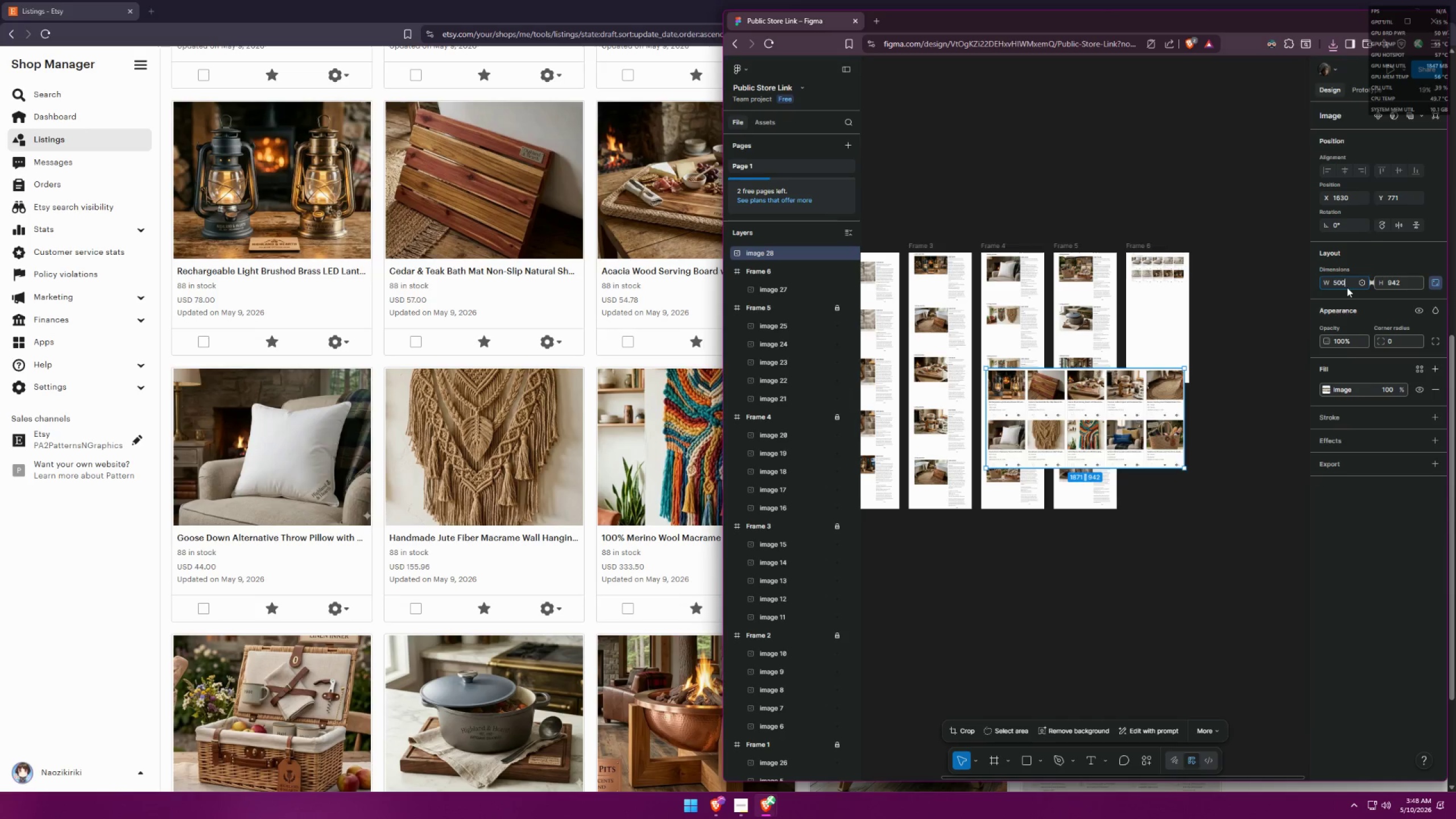 
key(Enter)
 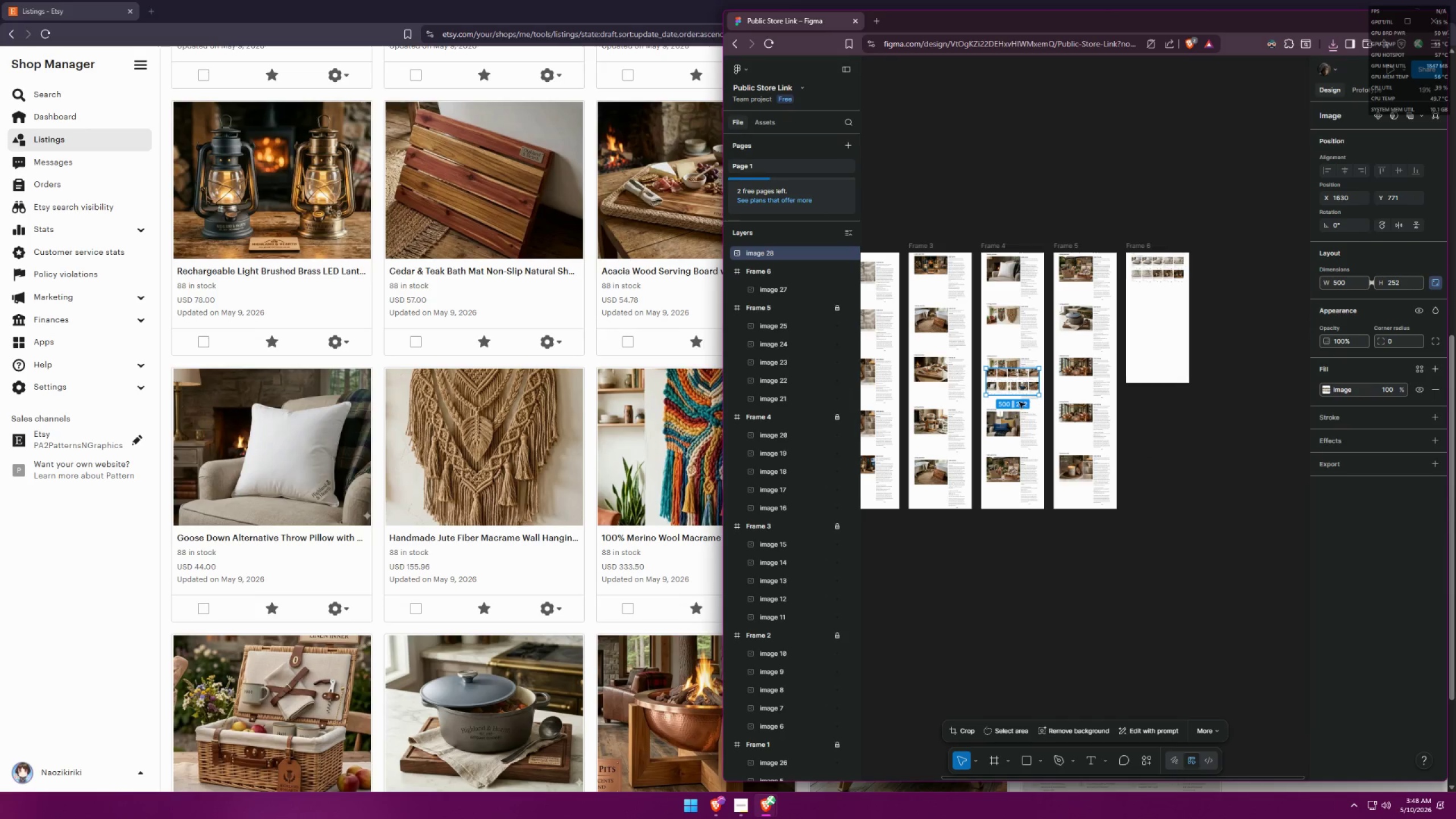 
left_click_drag(start_coordinate=[1019, 386], to_coordinate=[1164, 303])
 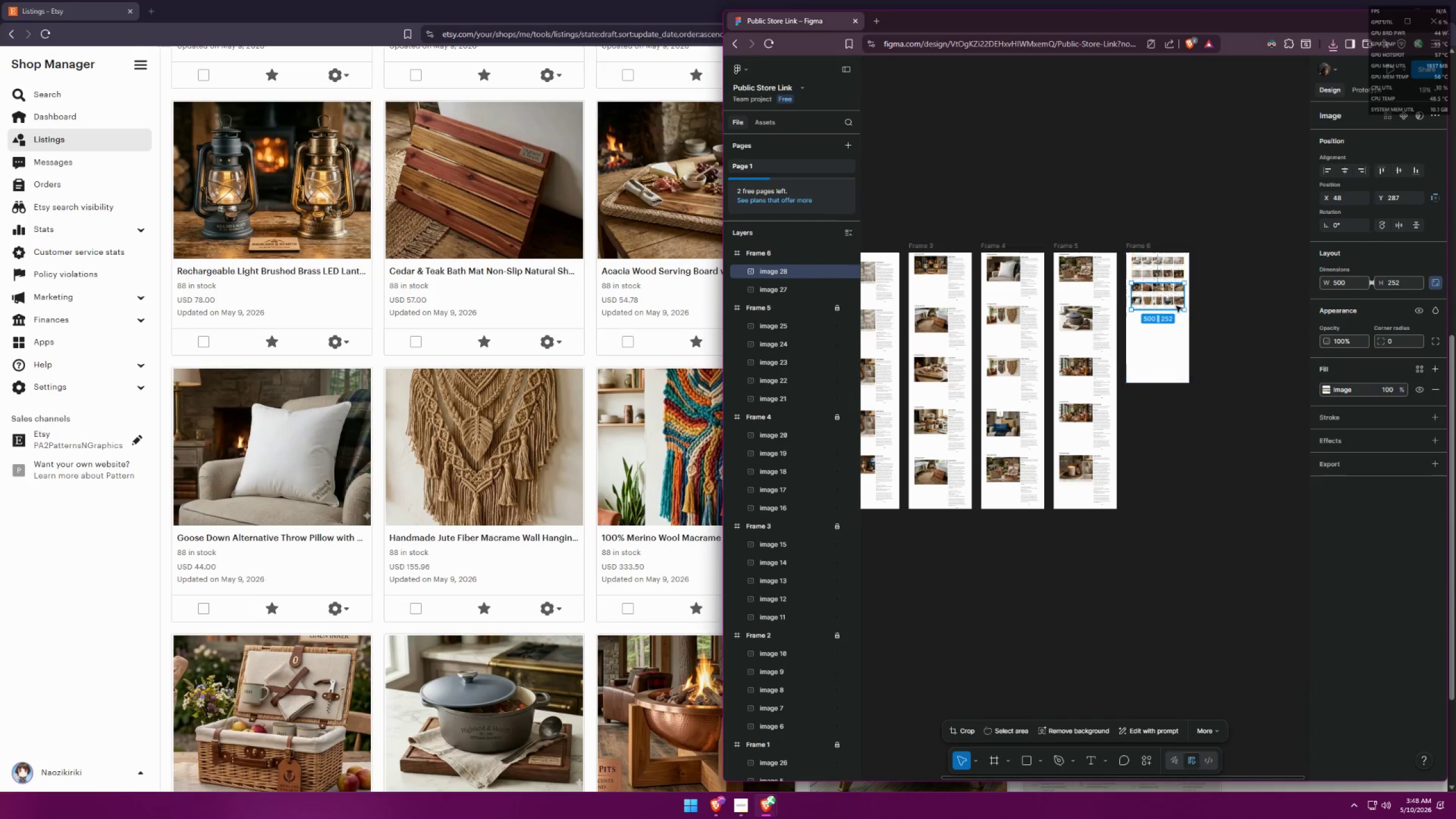 
hold_key(key=ControlLeft, duration=1.03)
 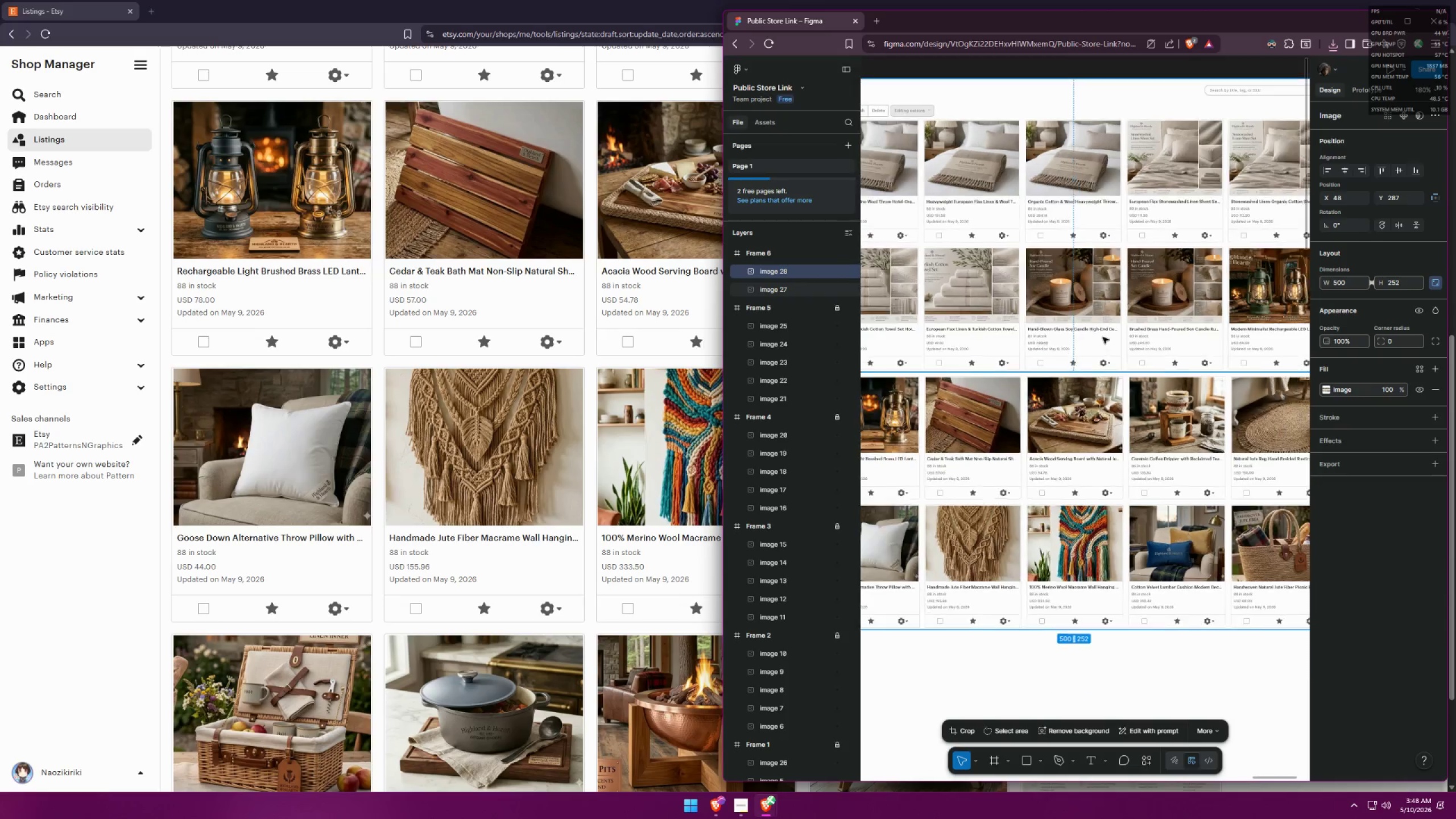 
hold_key(key=ControlLeft, duration=0.59)
 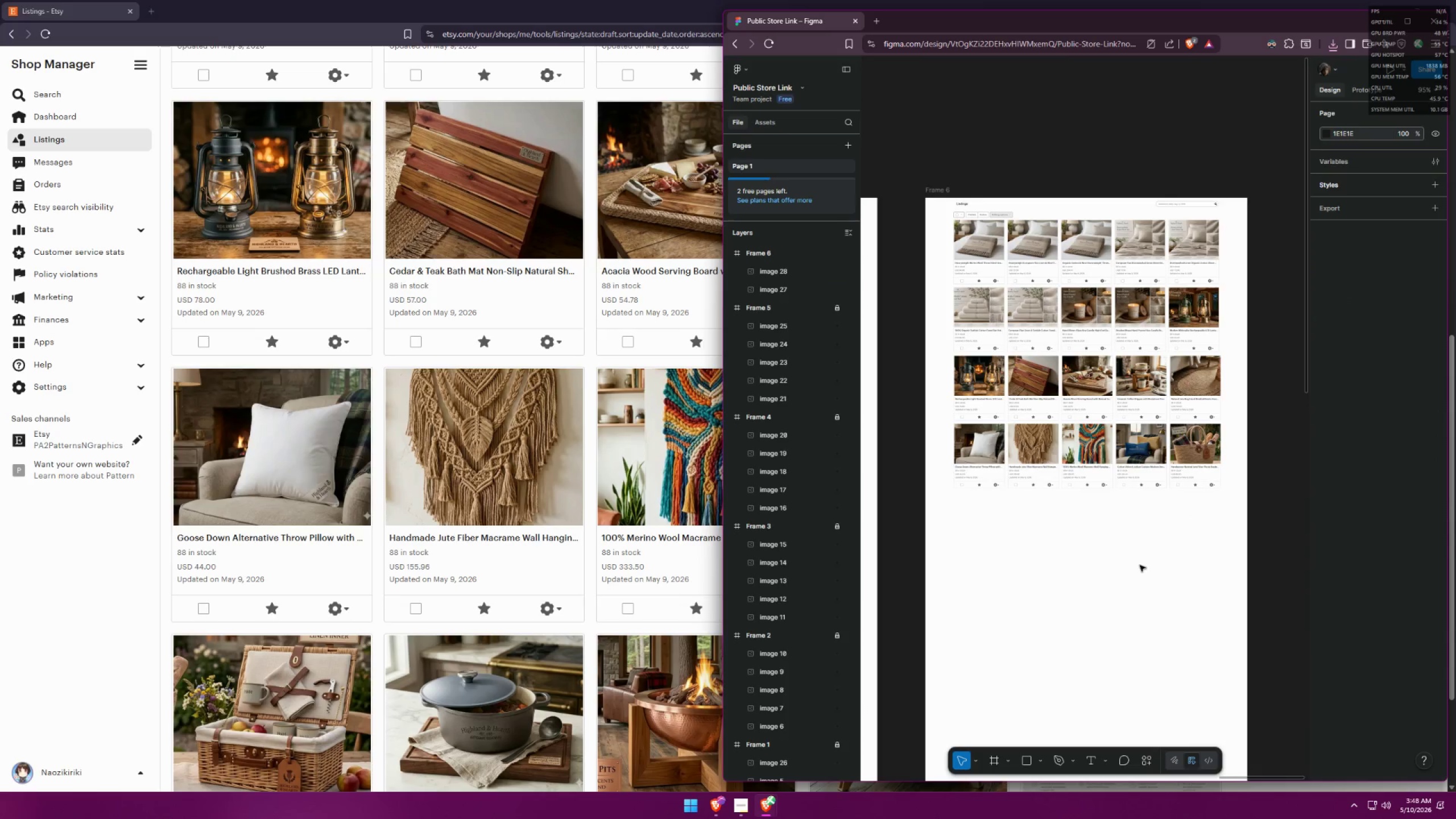 
scroll: coordinate [1117, 322], scroll_direction: up, amount: 18.0
 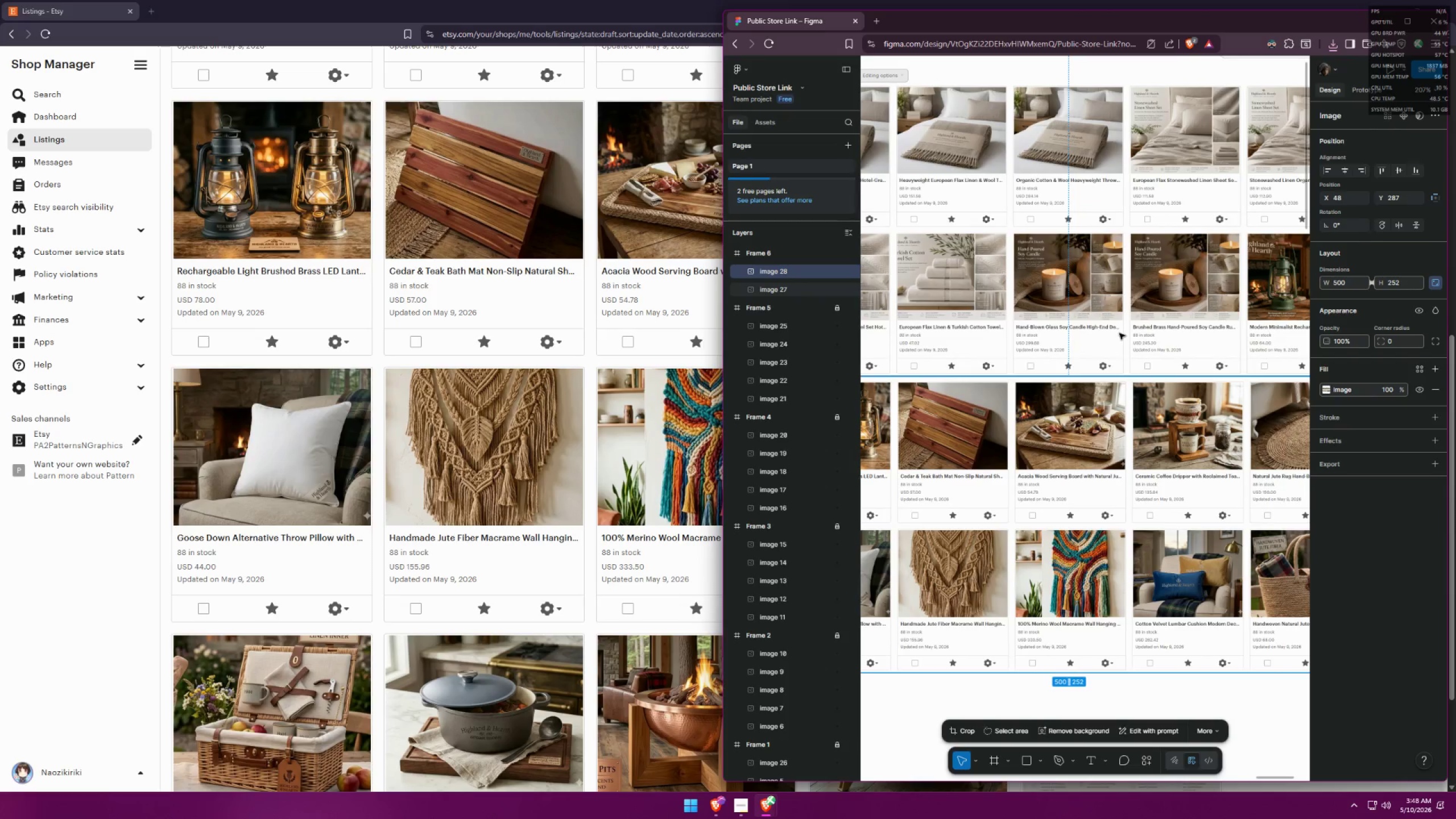 
scroll: coordinate [1101, 330], scroll_direction: down, amount: 7.0
 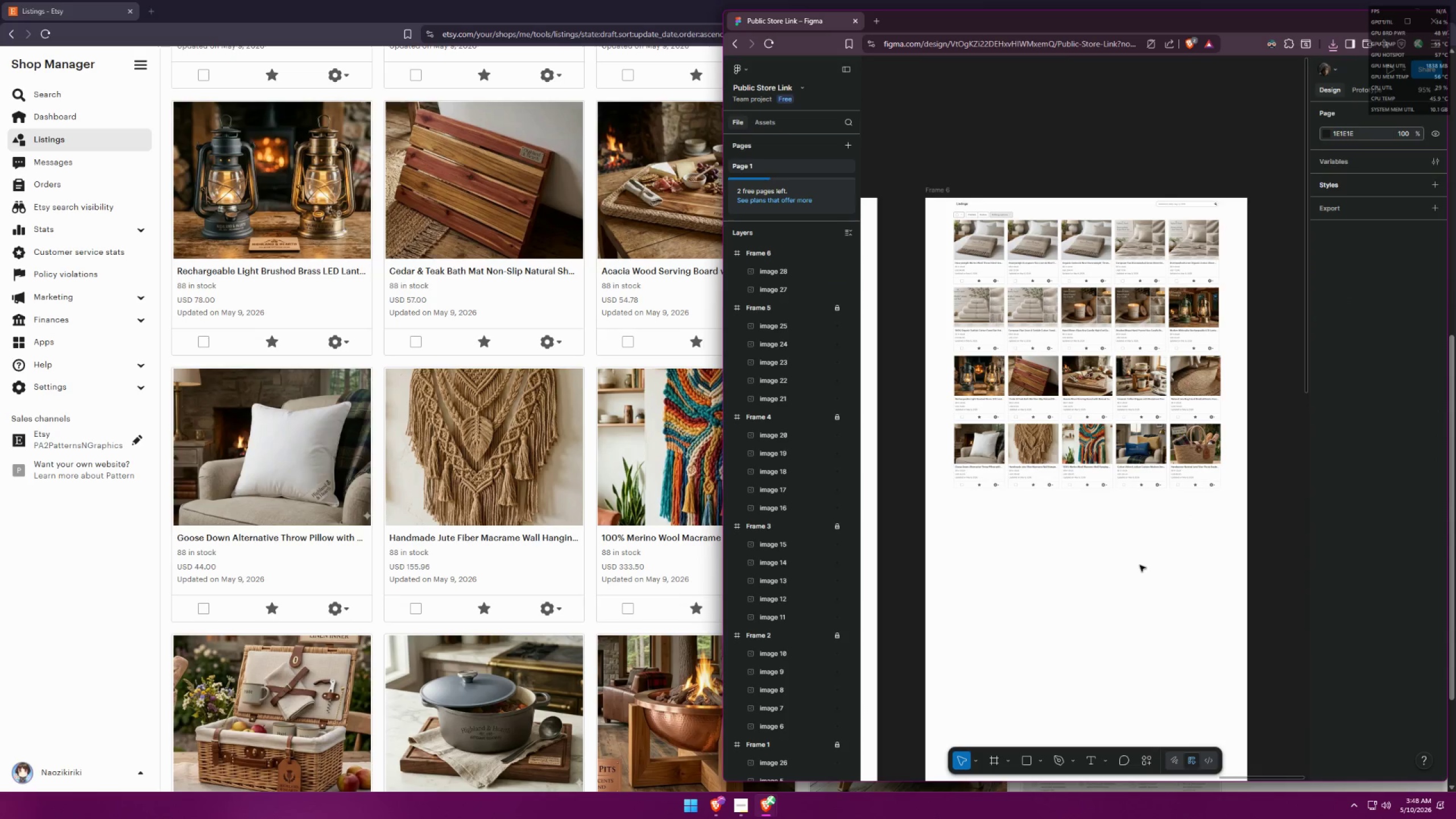 
hold_key(key=ControlLeft, duration=0.48)
scroll: coordinate [1057, 465], scroll_direction: down, amount: 3.0
 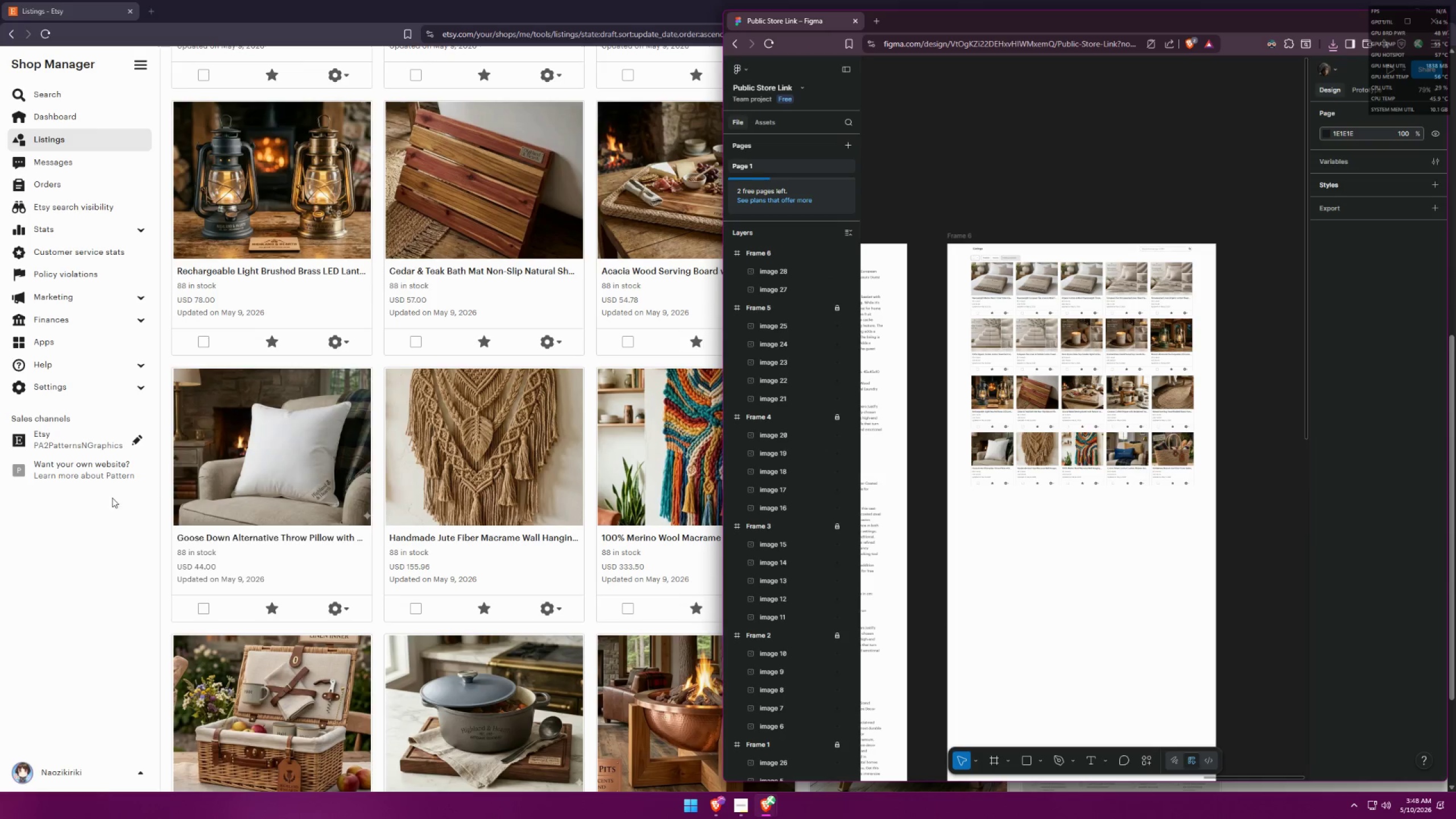 
left_click([50, 600])
 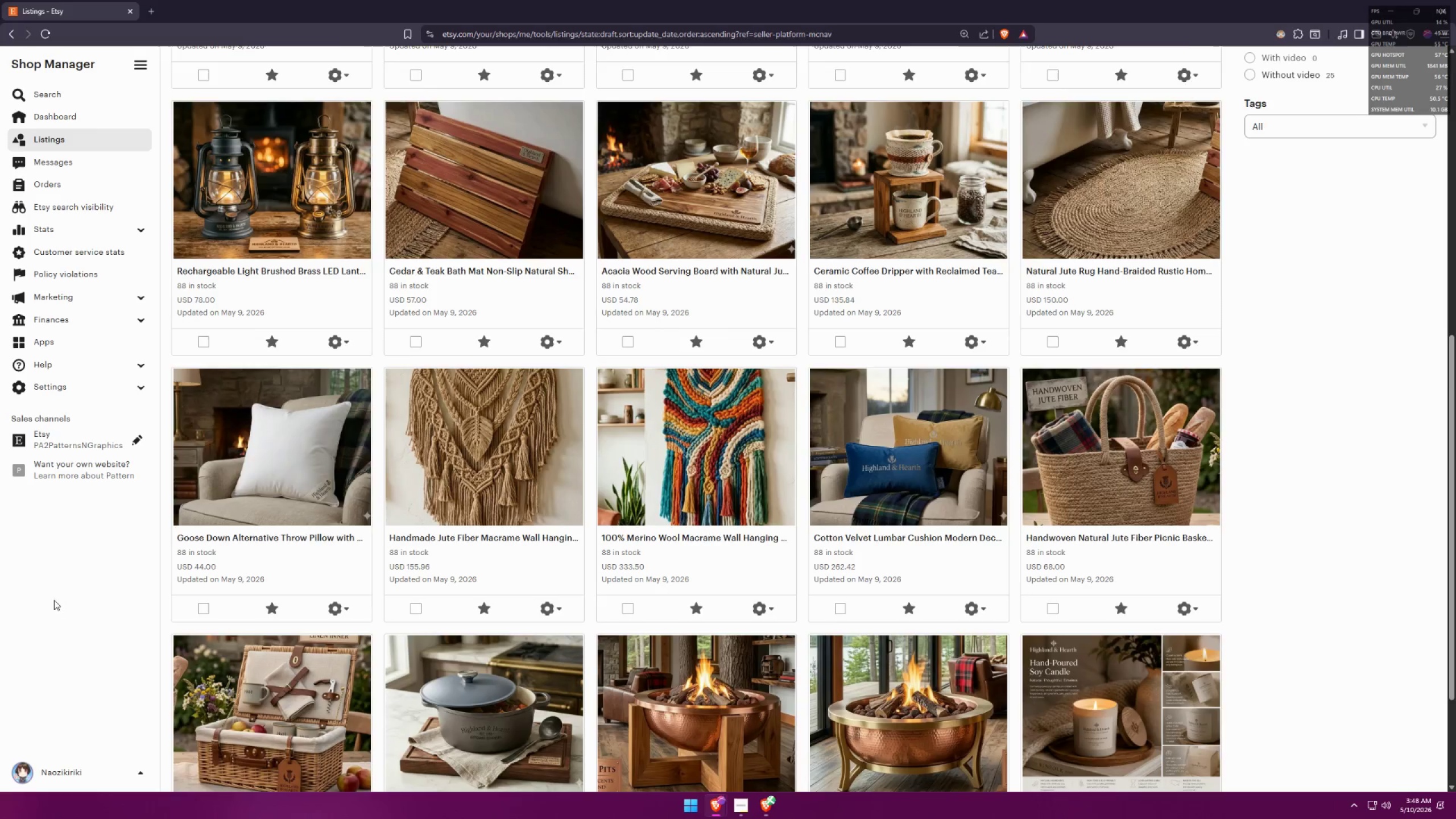 
key(Meta+MetaLeft)
 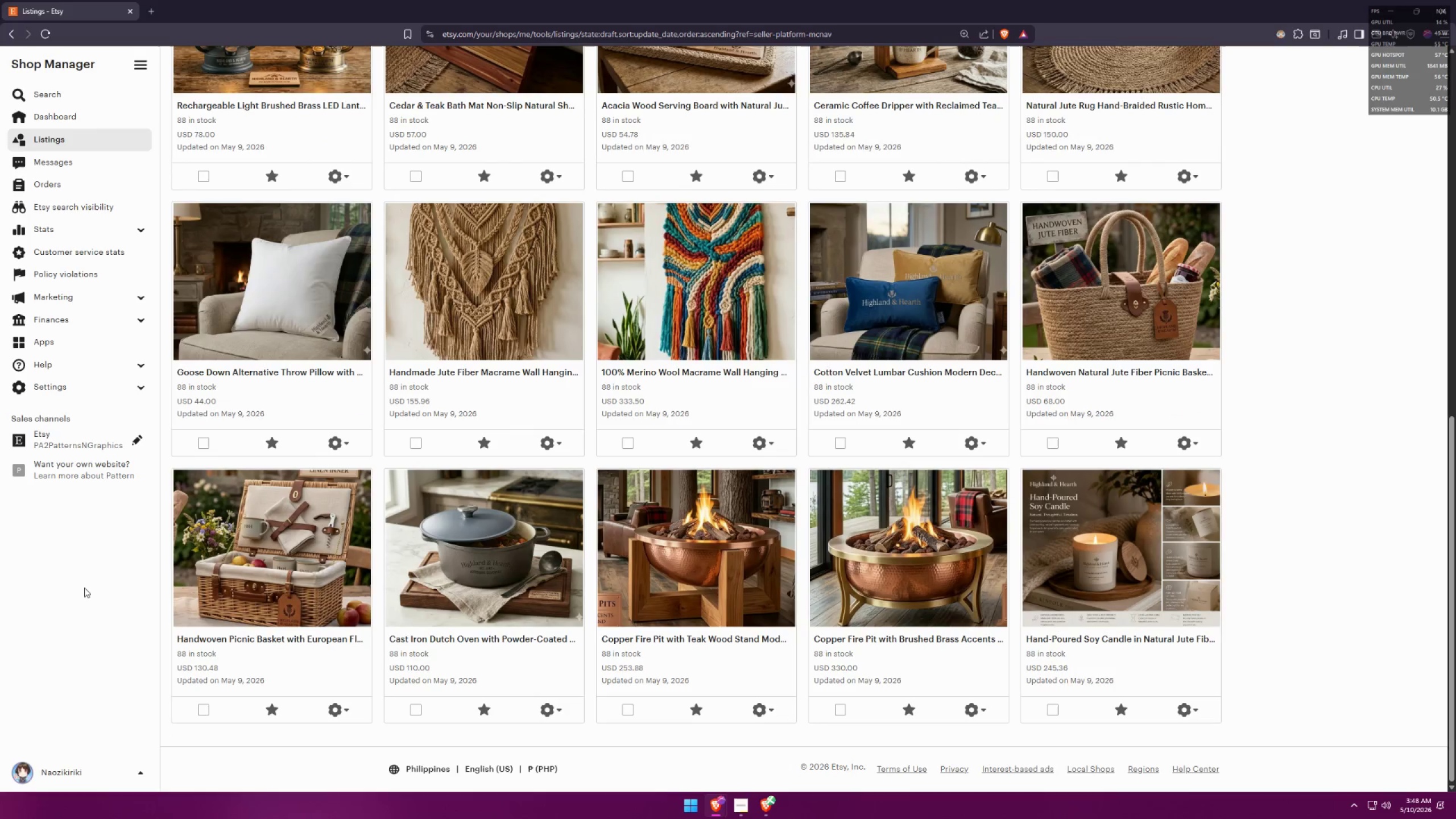 
key(Meta+Shift+ShiftLeft)
 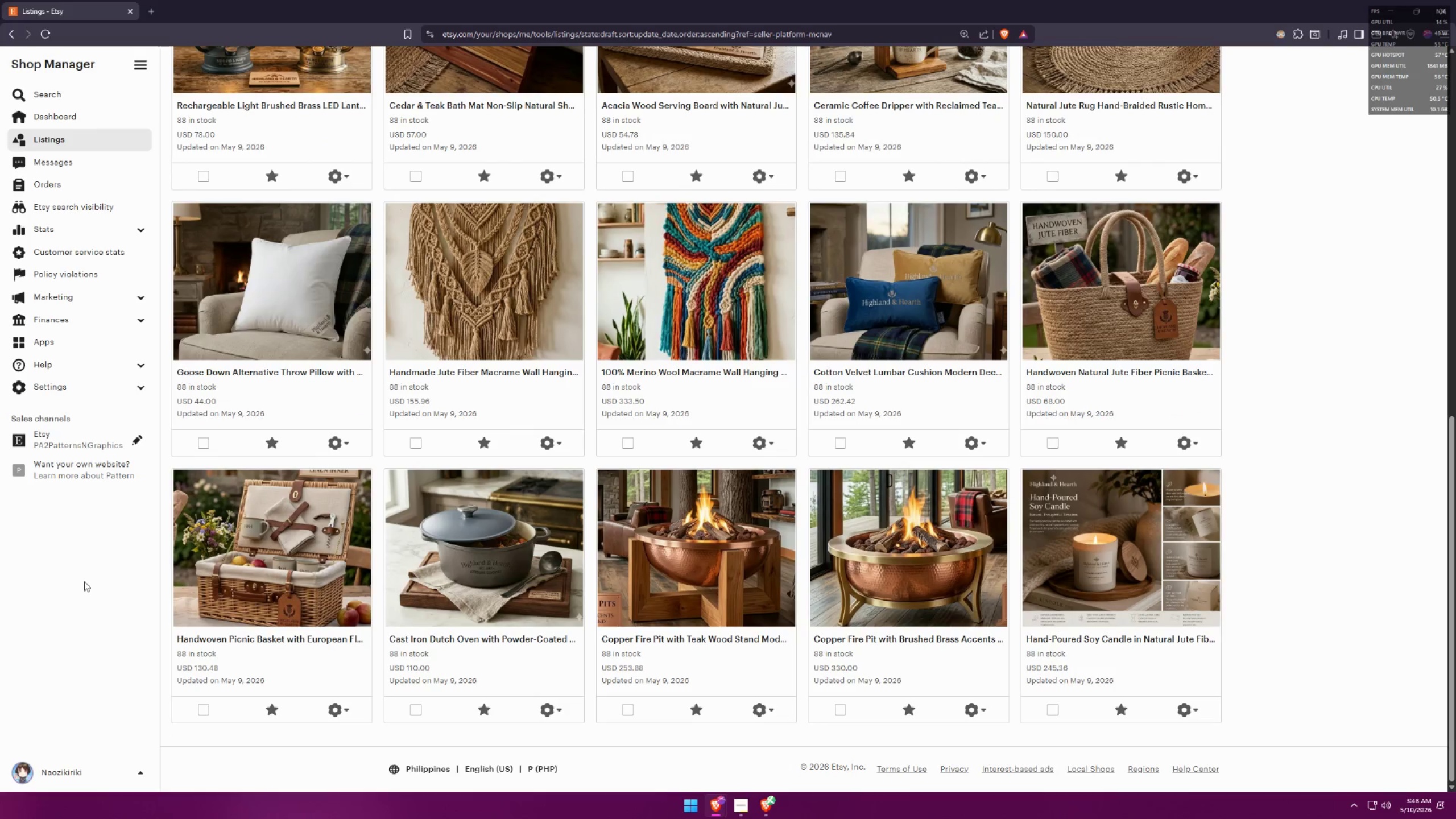 
key(Meta+Shift+S)
 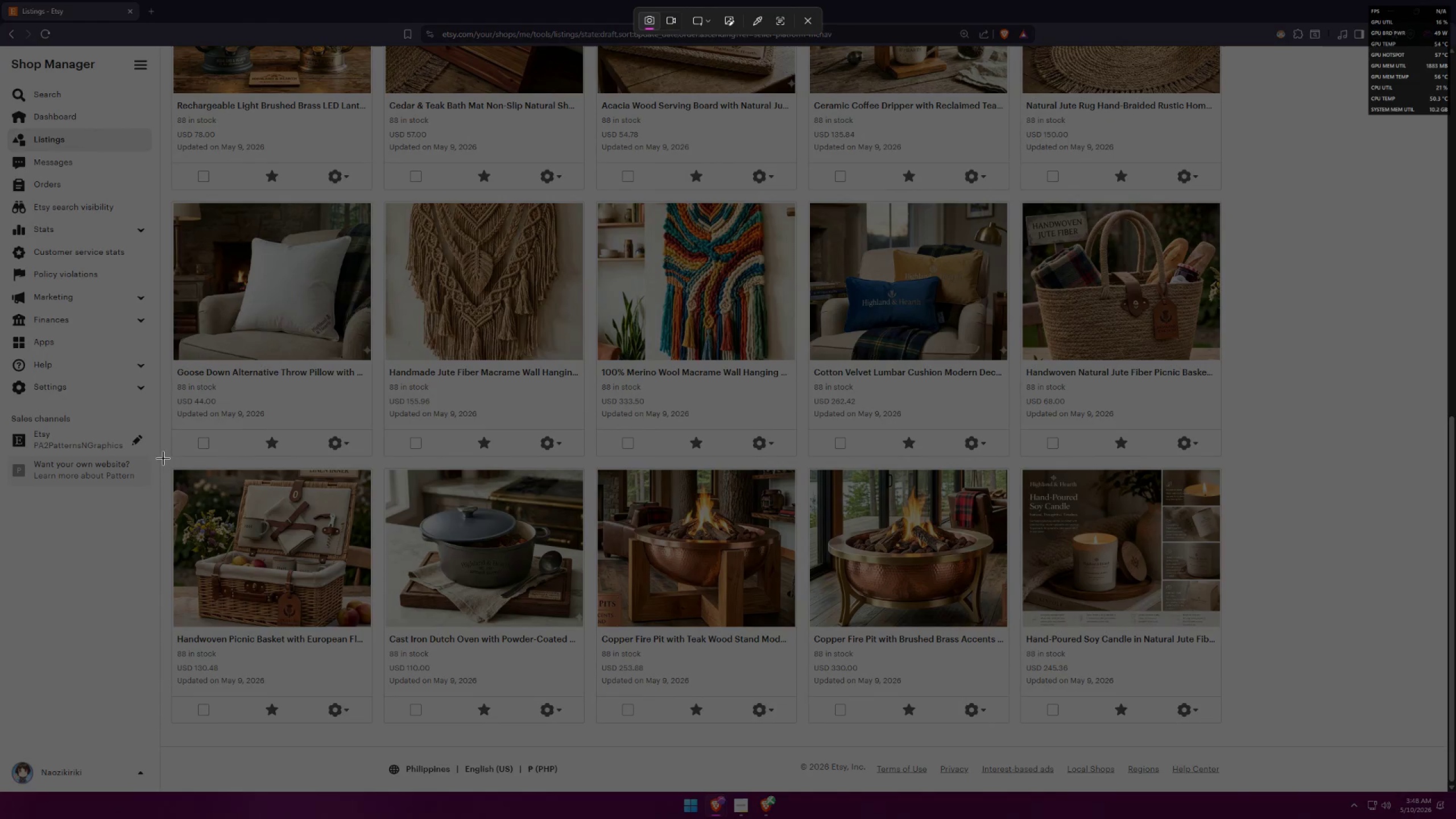 
scroll: coordinate [84, 588], scroll_direction: down, amount: 8.0
 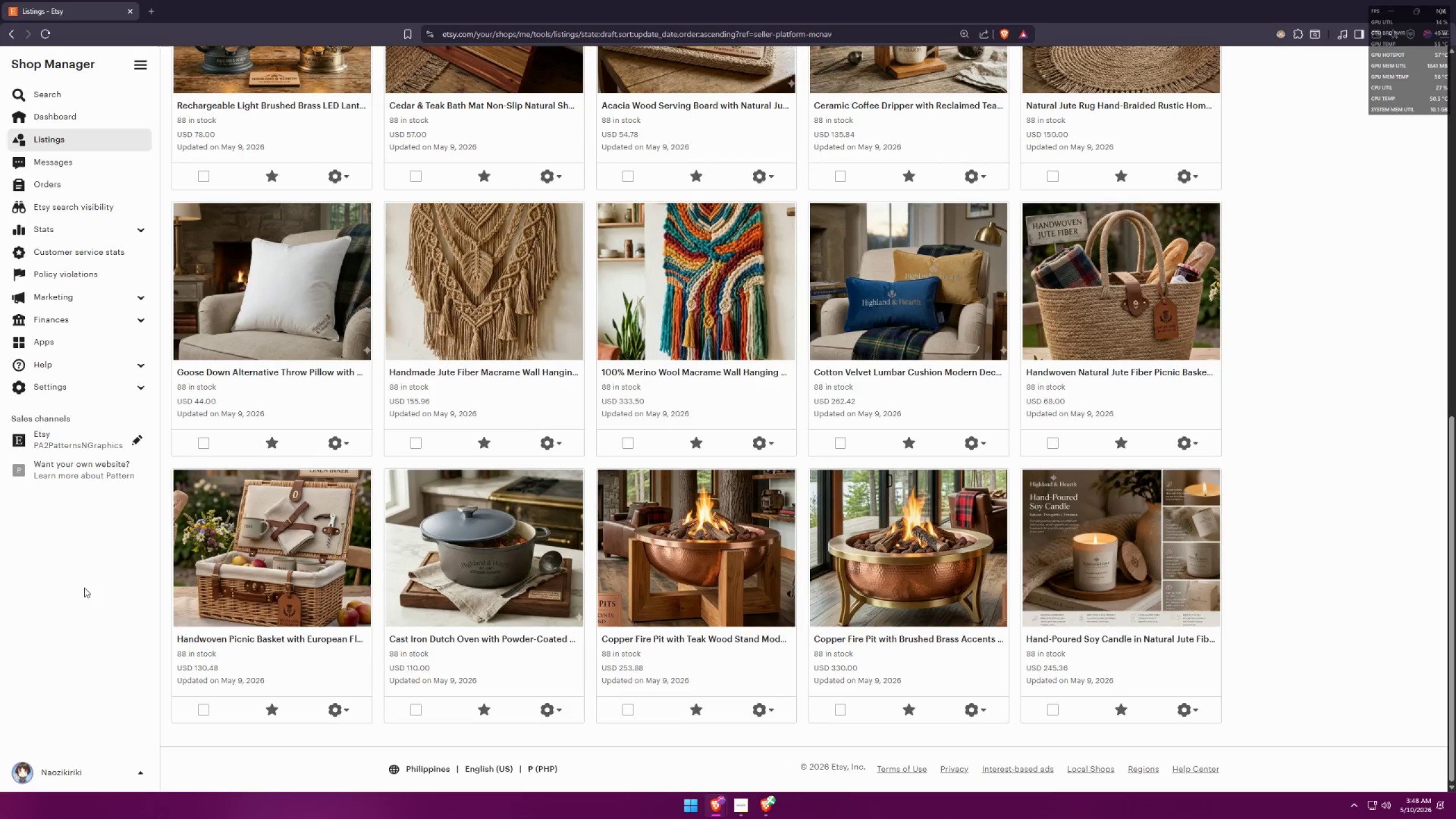 
left_click_drag(start_coordinate=[162, 460], to_coordinate=[1225, 730])
 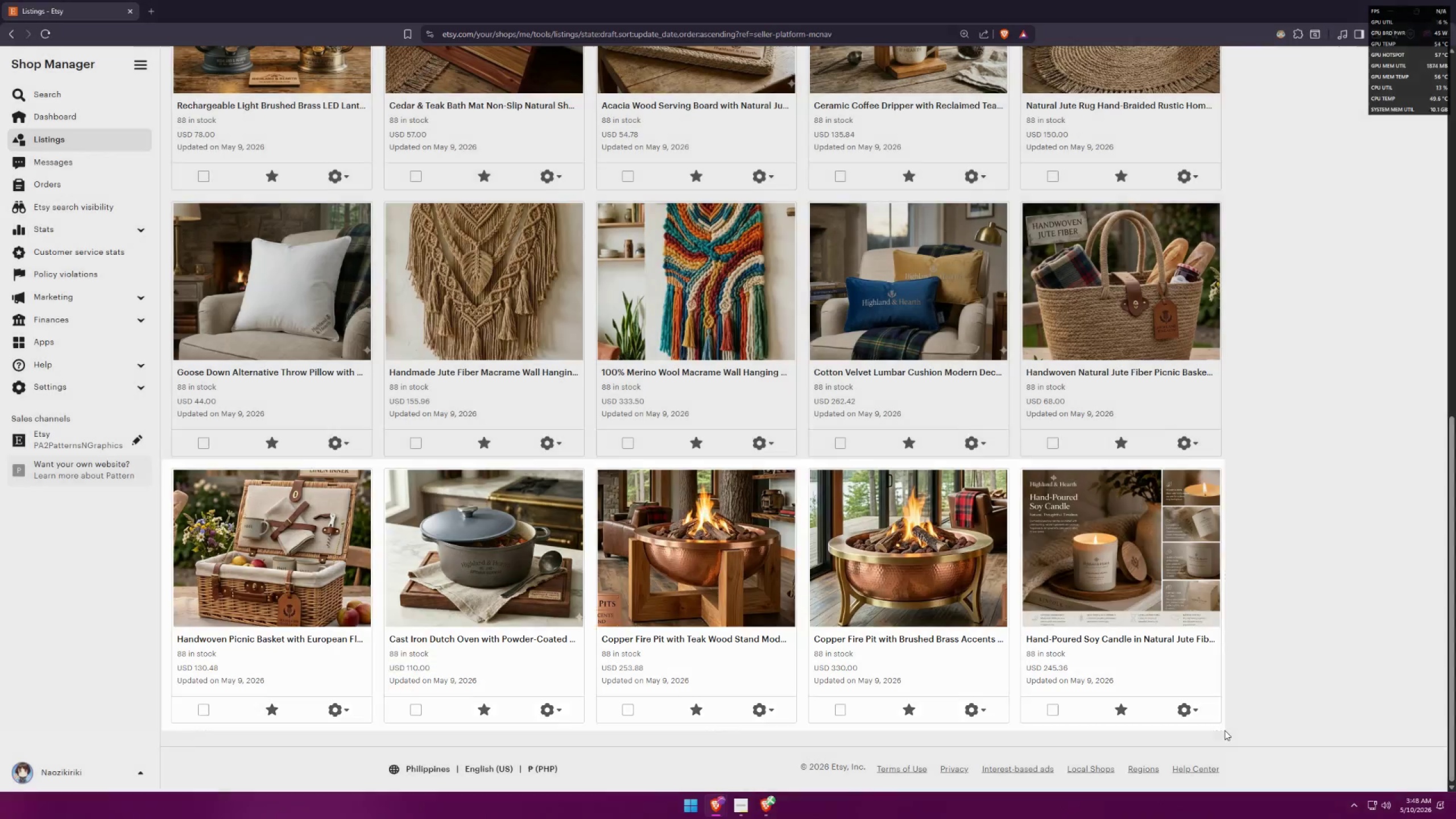 
key(Alt+AltLeft)
 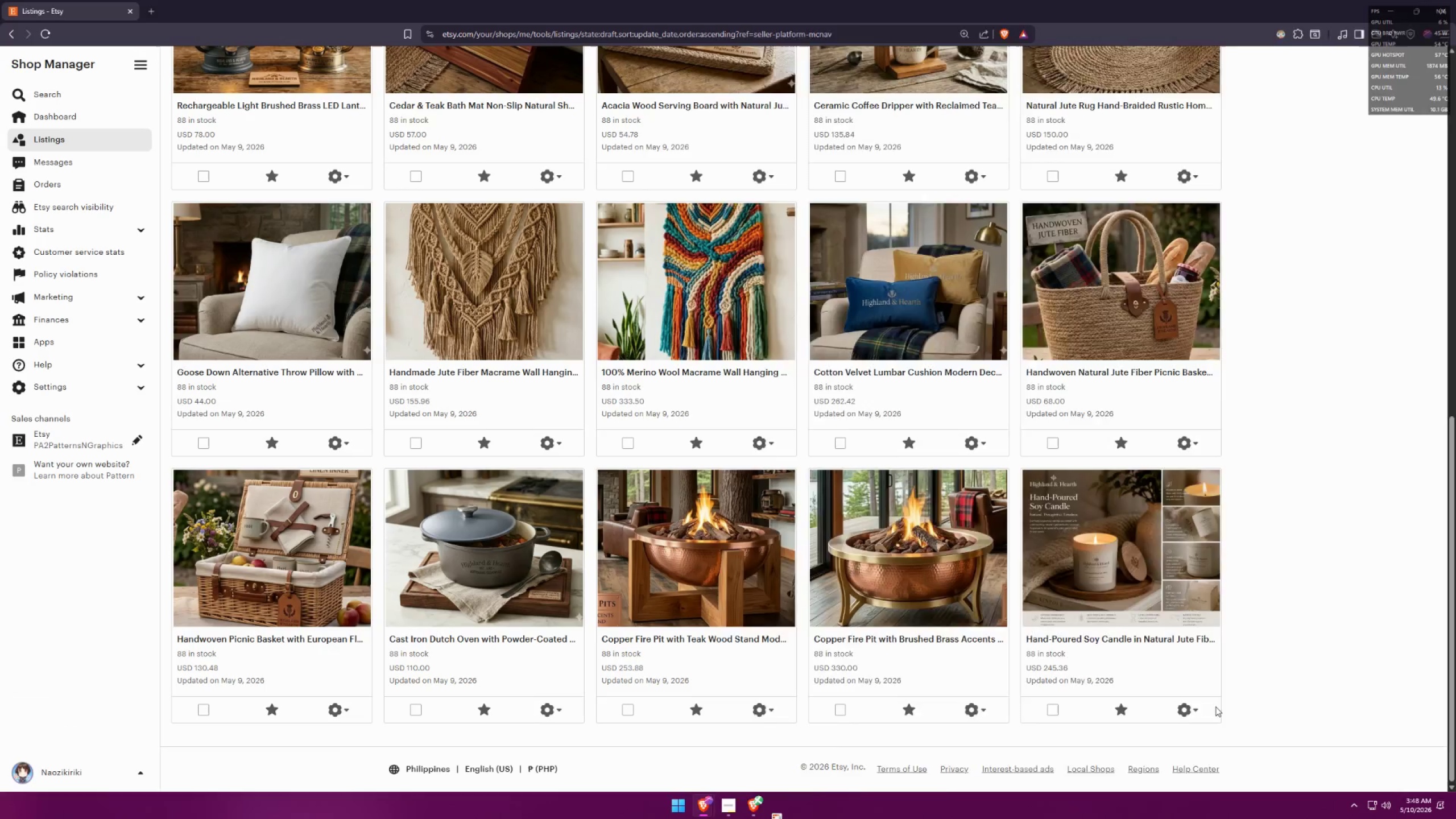 
key(Alt+Tab)
 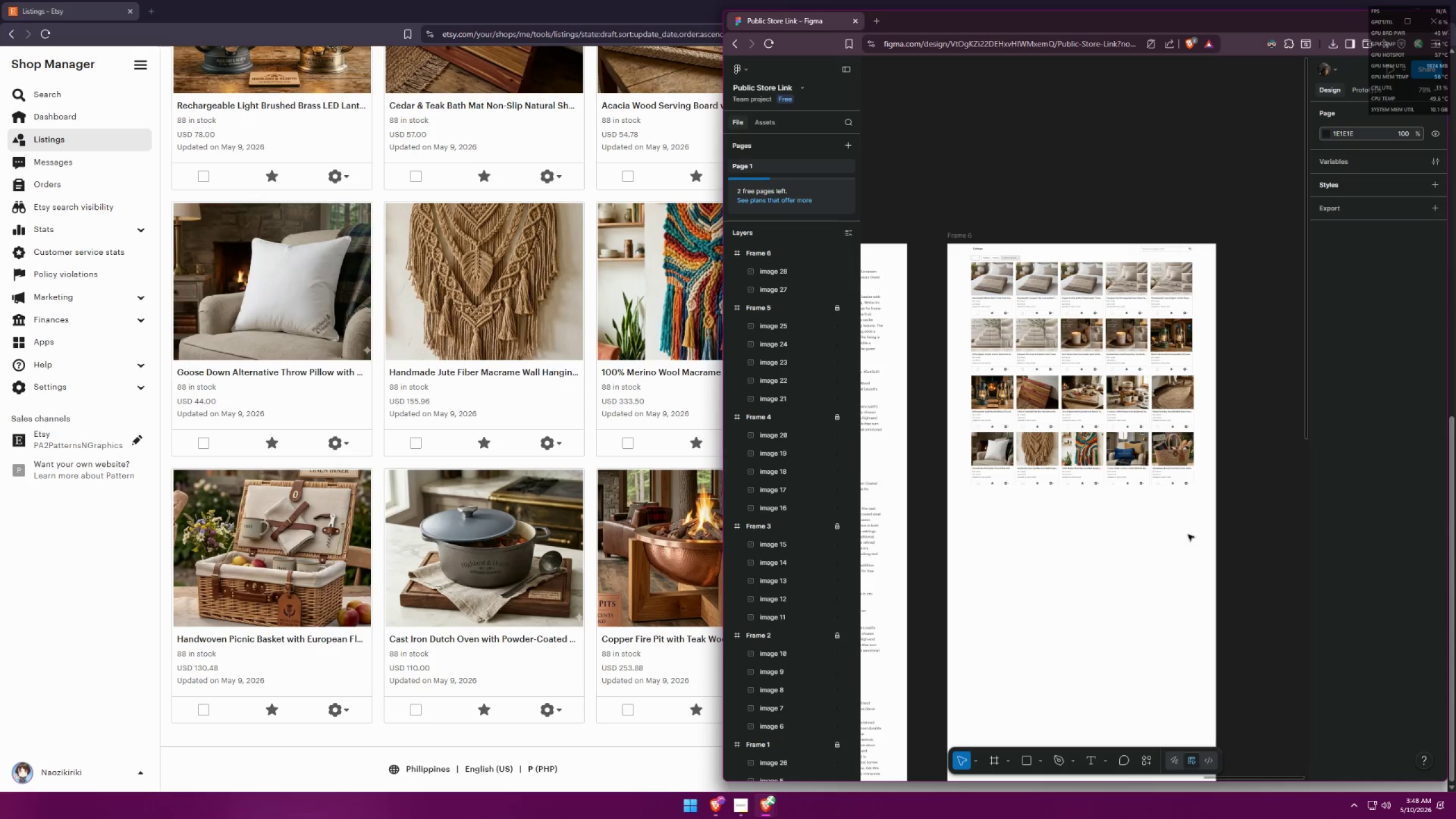 
key(Control+ControlLeft)
 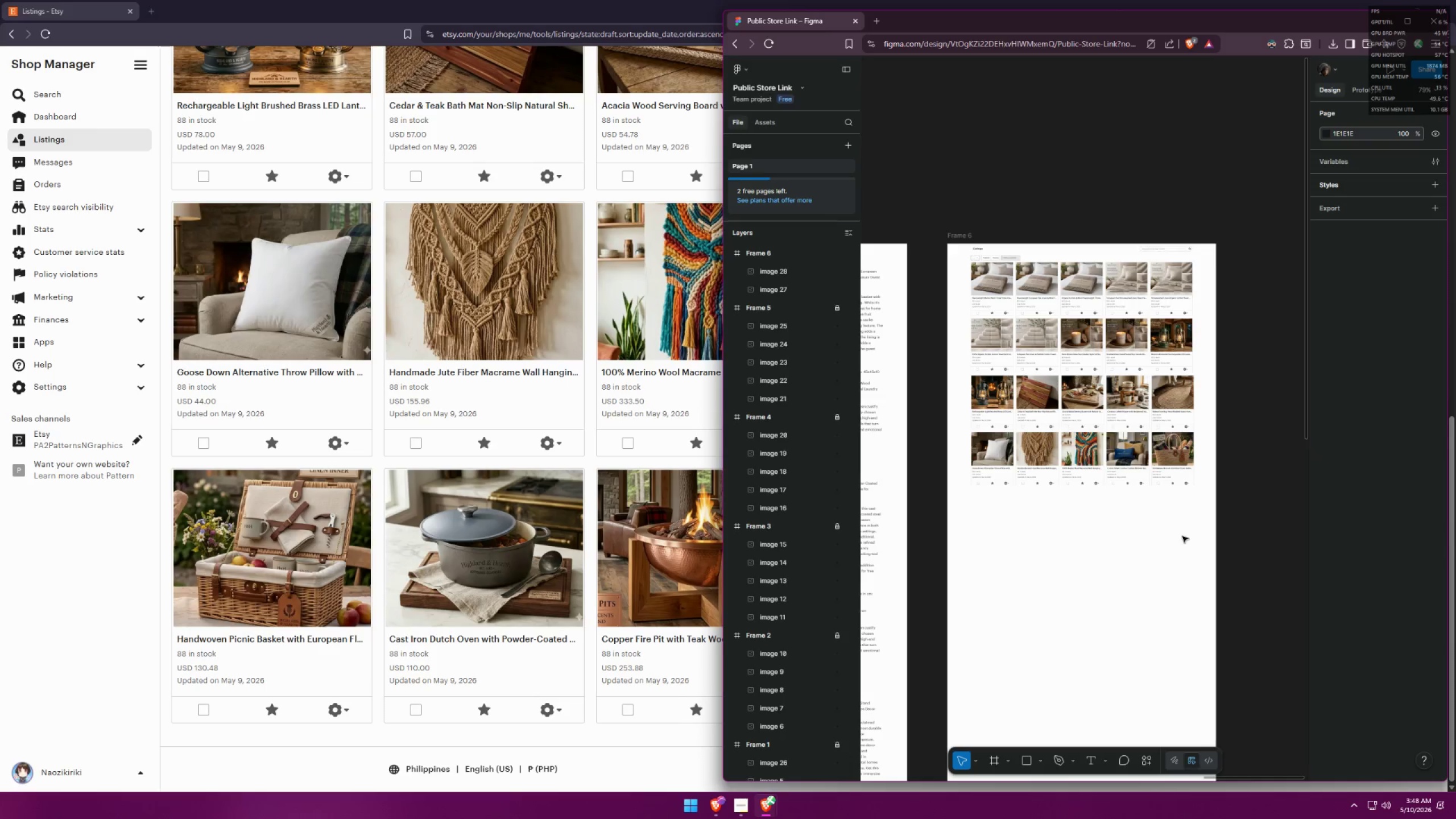 
key(Control+V)
 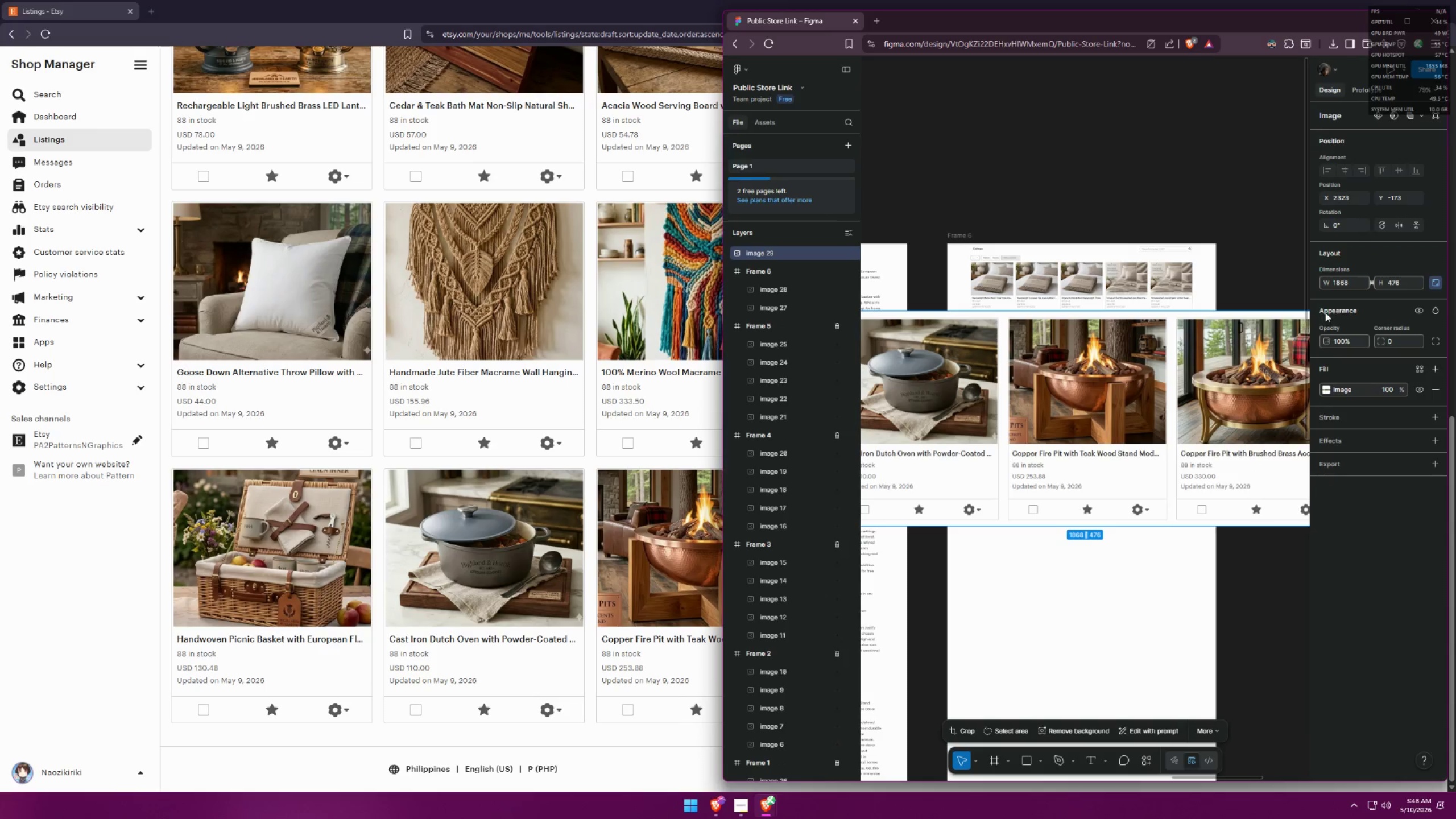 
left_click([1347, 283])
 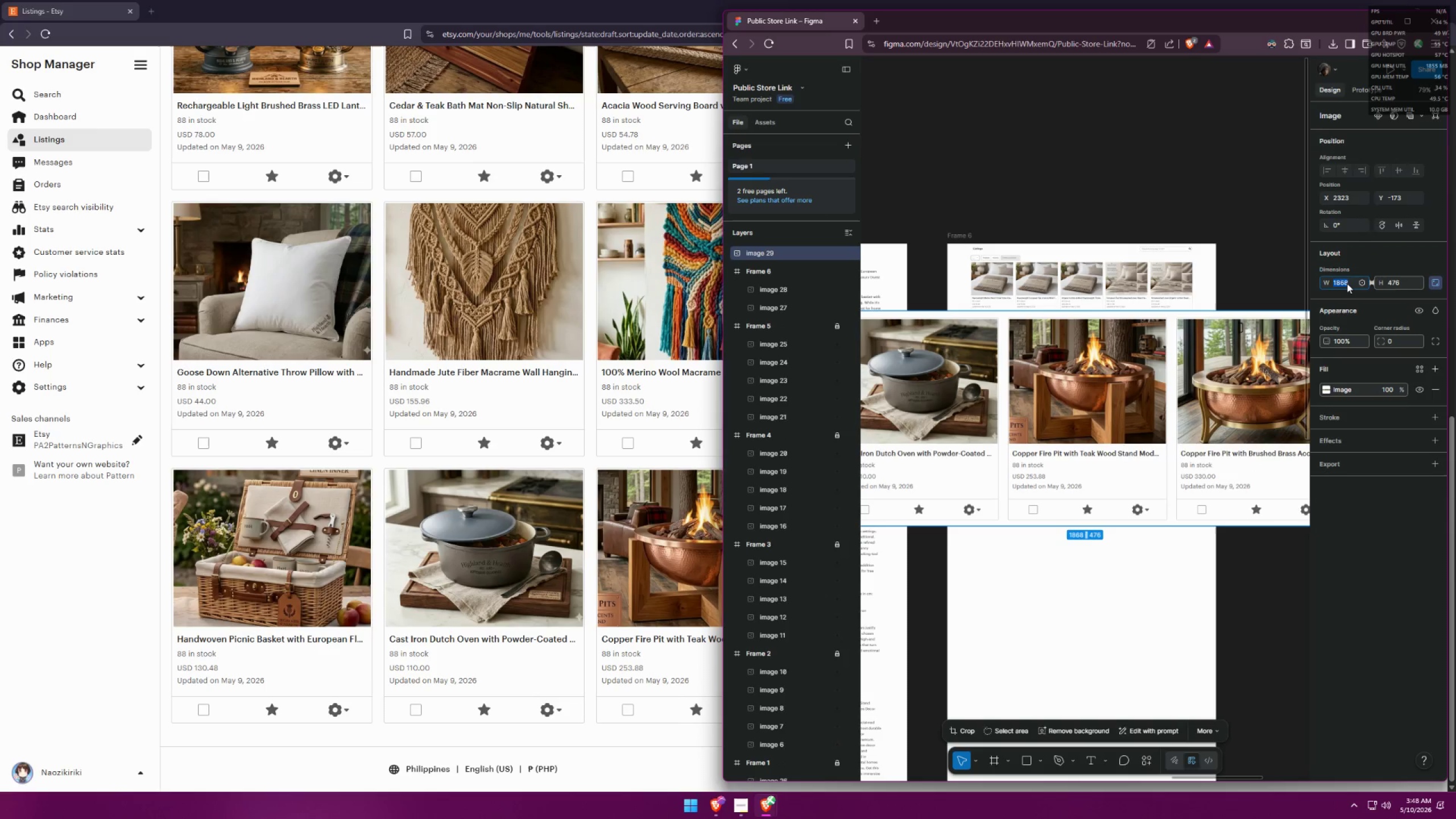 
type(500)
 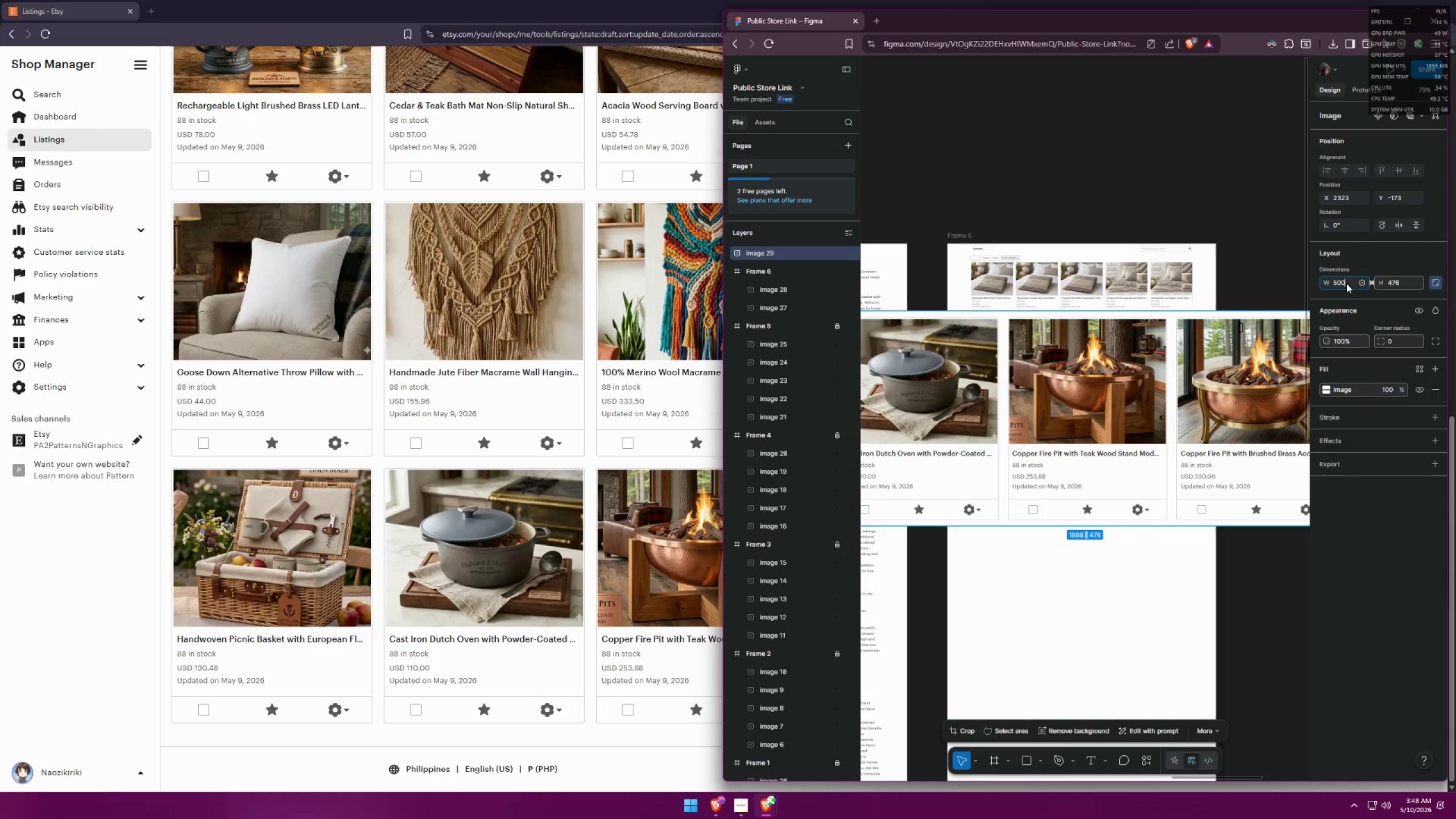 
key(Enter)
 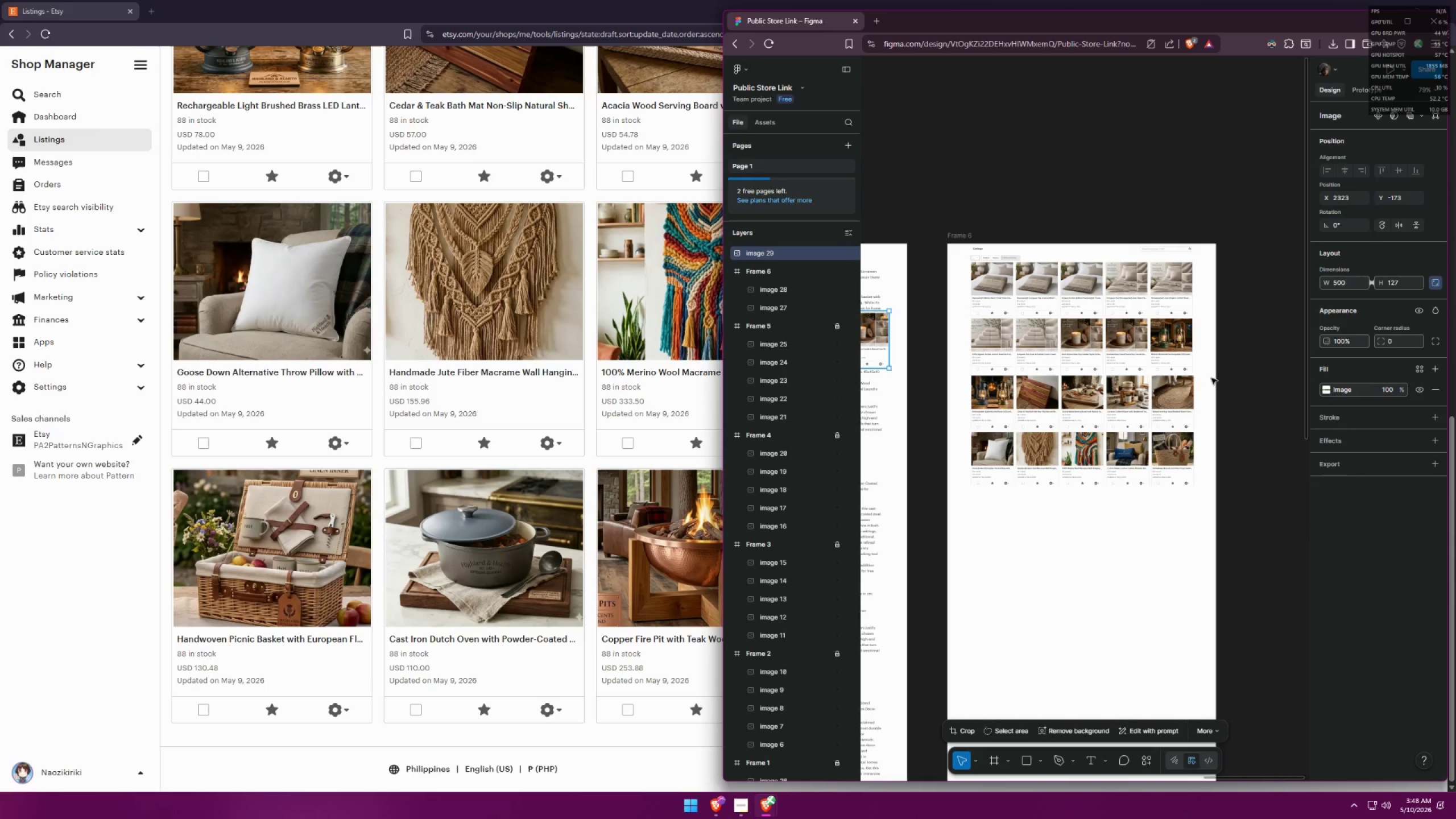 
hold_key(key=ControlLeft, duration=0.39)
scroll: coordinate [1125, 399], scroll_direction: down, amount: 5.0
 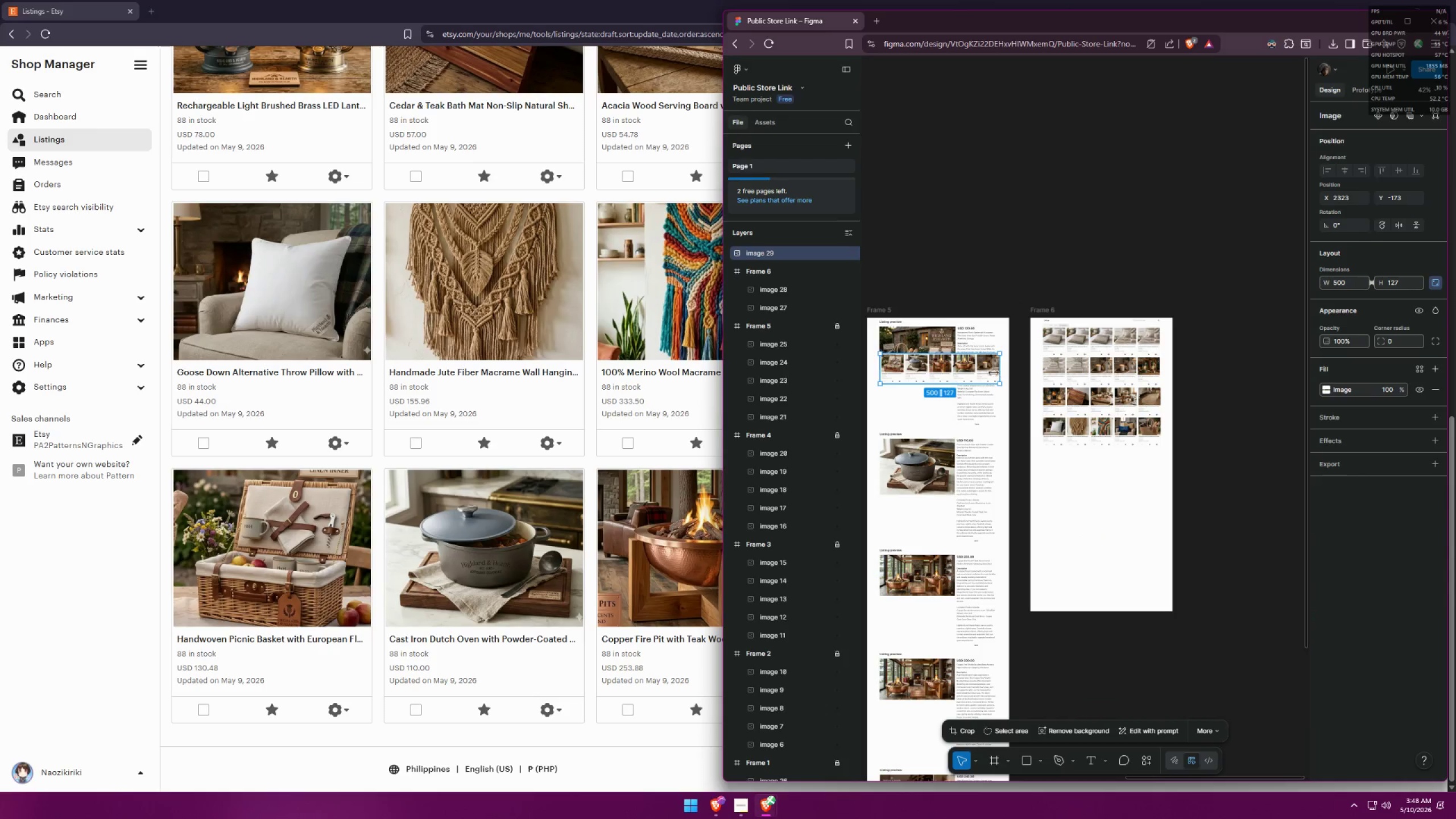 
left_click_drag(start_coordinate=[979, 370], to_coordinate=[1140, 468])
 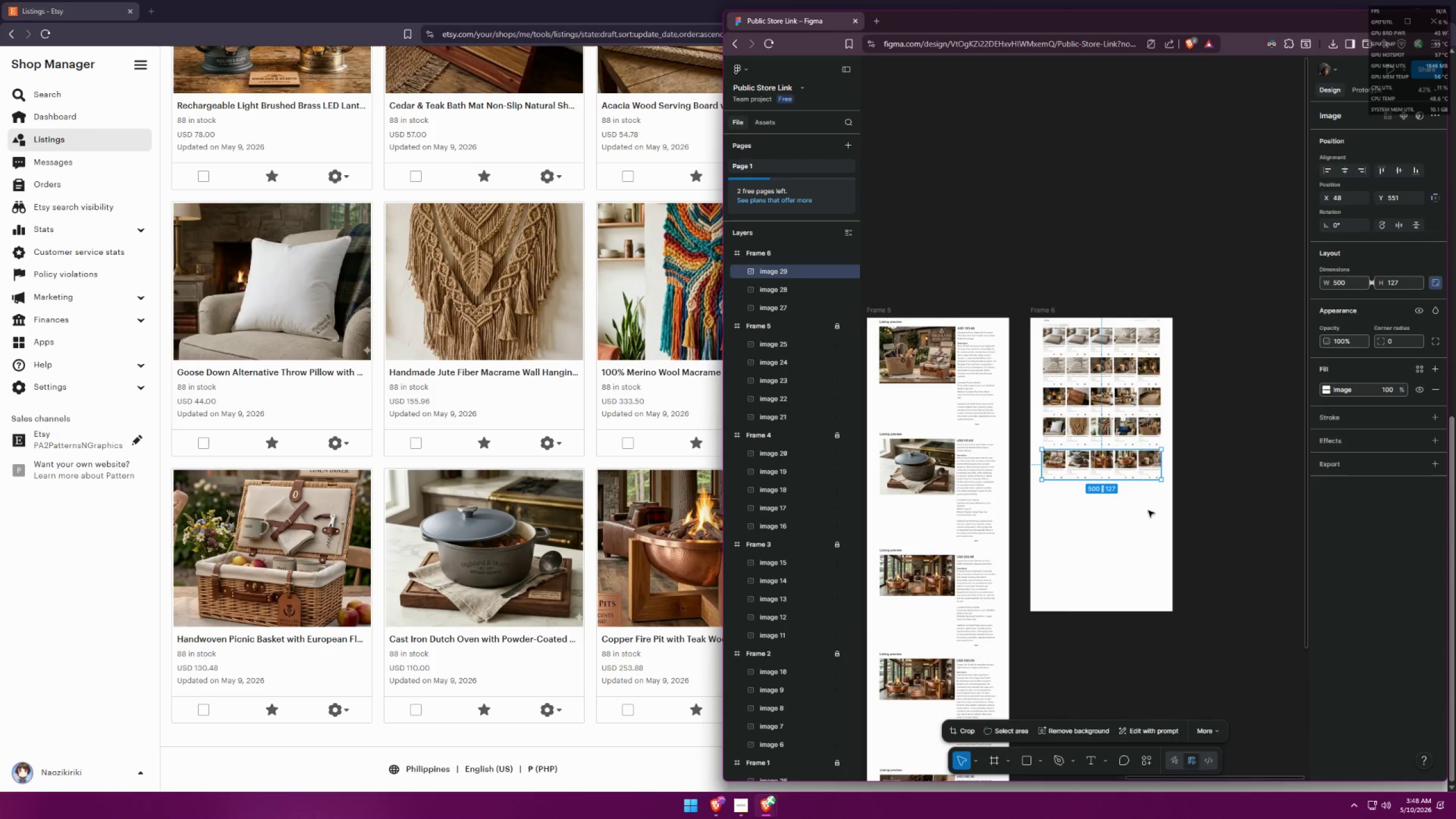 
hold_key(key=ControlLeft, duration=1.5)
scroll: coordinate [1070, 506], scroll_direction: up, amount: 13.0
 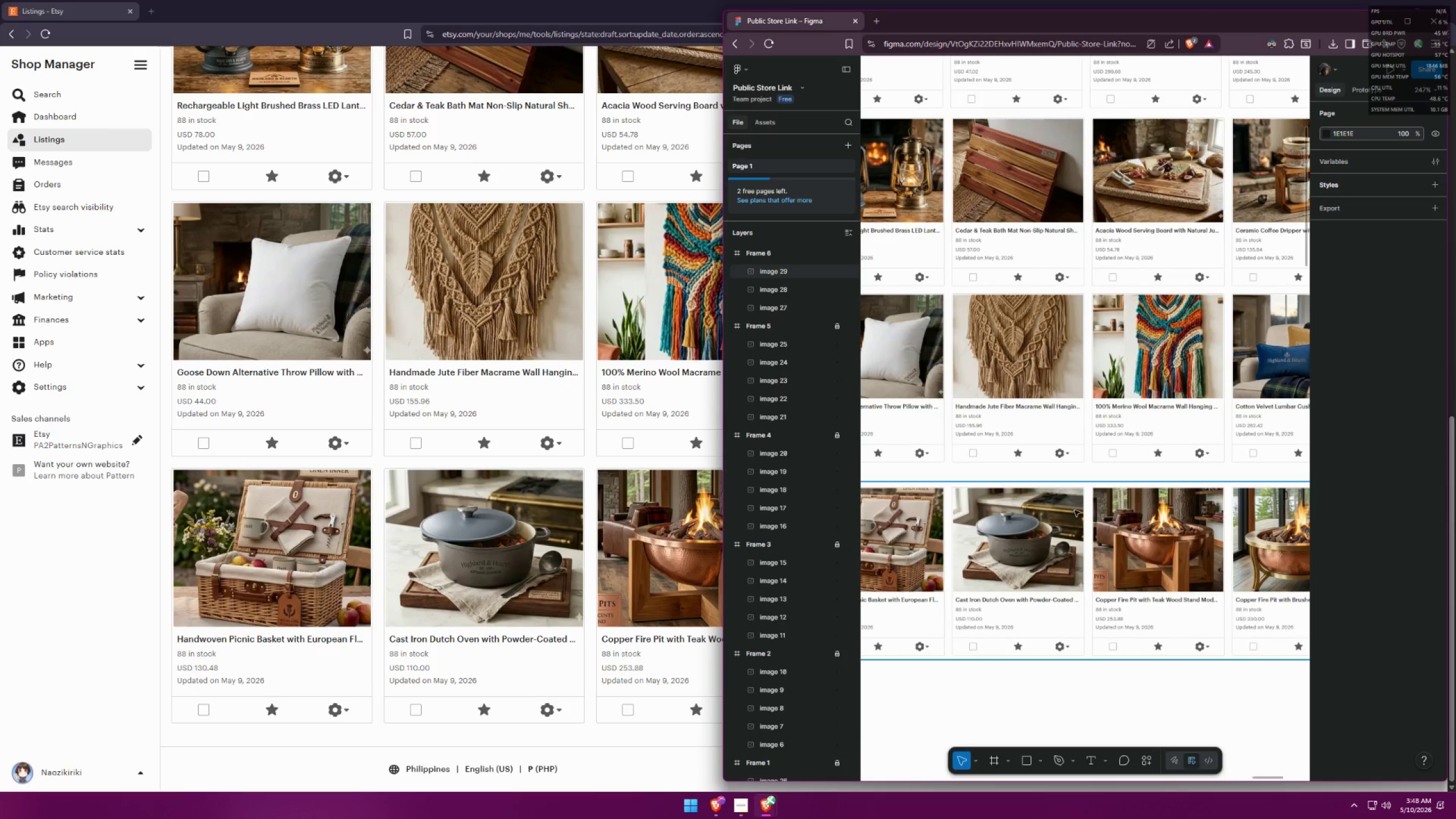 
hold_key(key=ControlLeft, duration=0.41)
scroll: coordinate [1044, 466], scroll_direction: down, amount: 8.0
 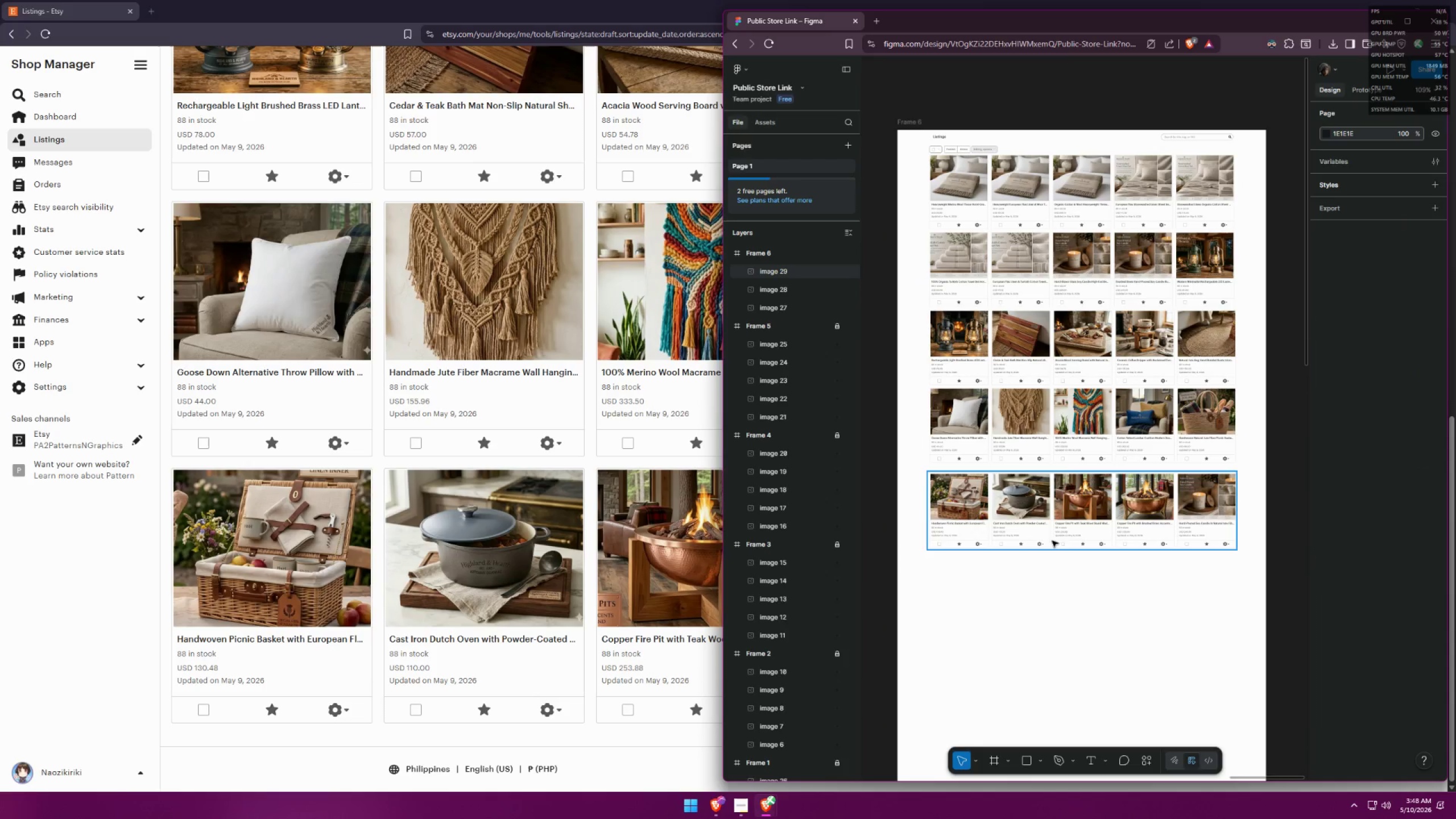 
left_click([838, 250])
 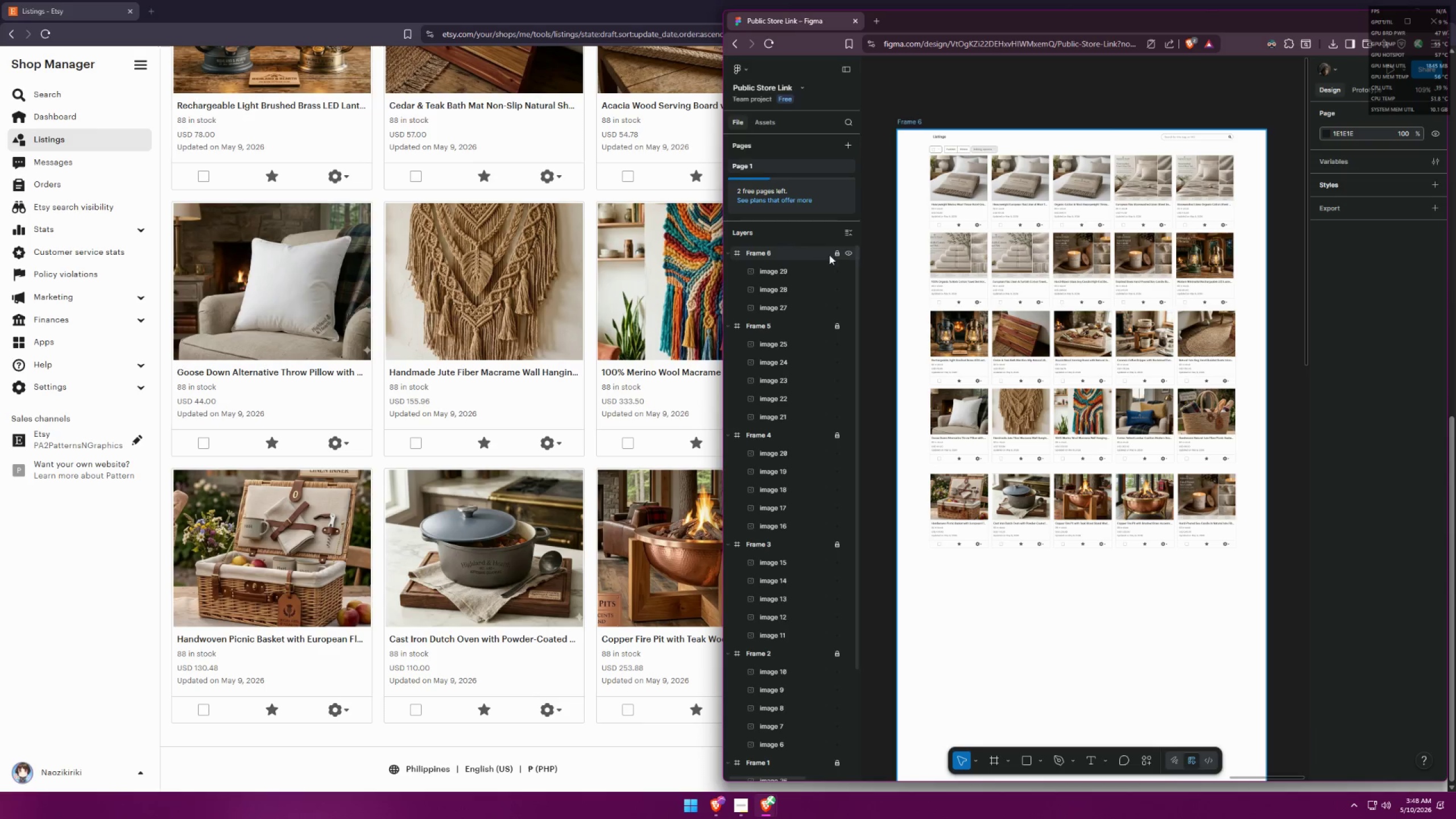 
double_click([844, 253])
 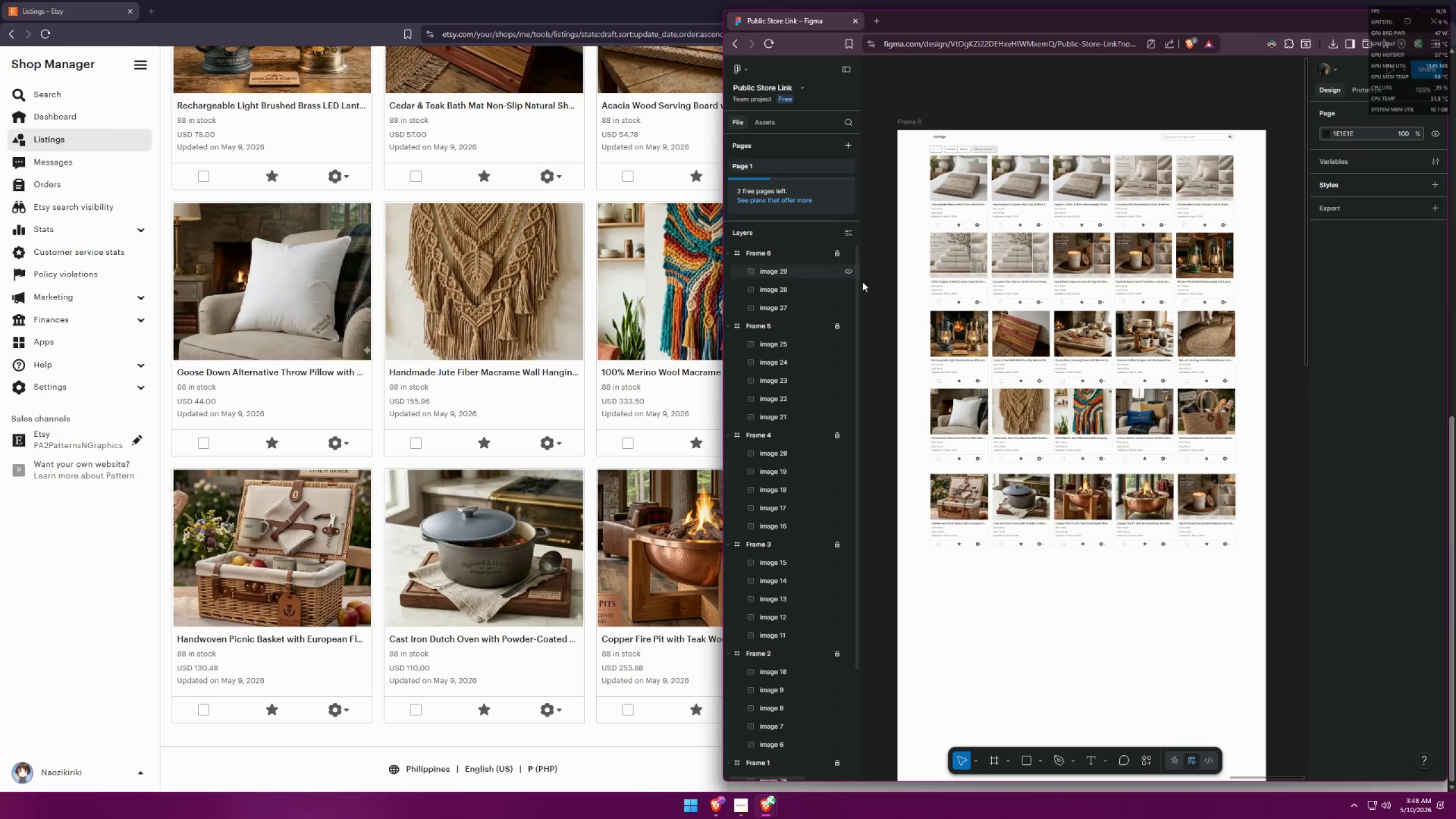 
hold_key(key=ControlLeft, duration=0.5)
scroll: coordinate [1023, 305], scroll_direction: down, amount: 6.0
 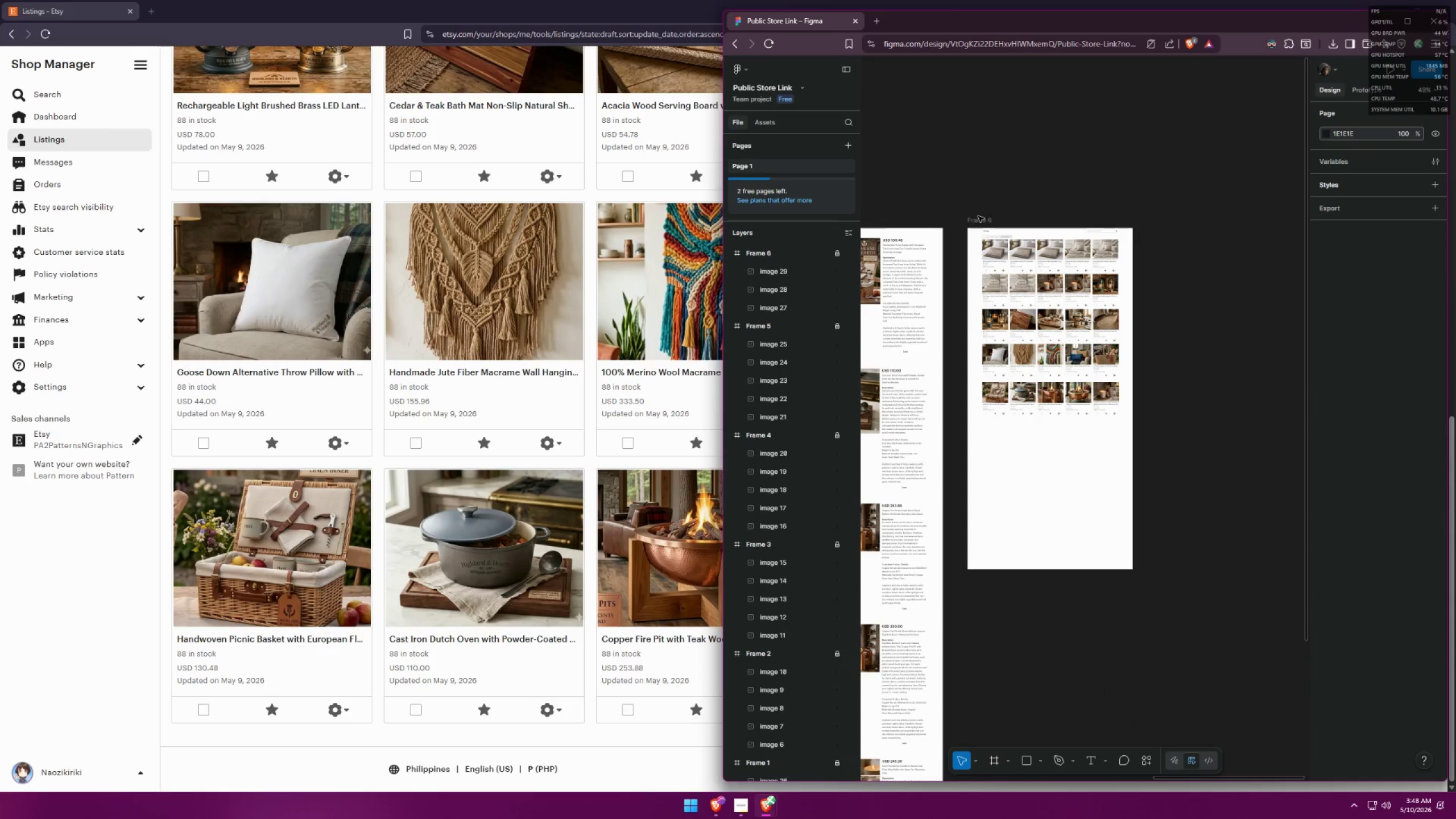 
left_click([982, 224])
 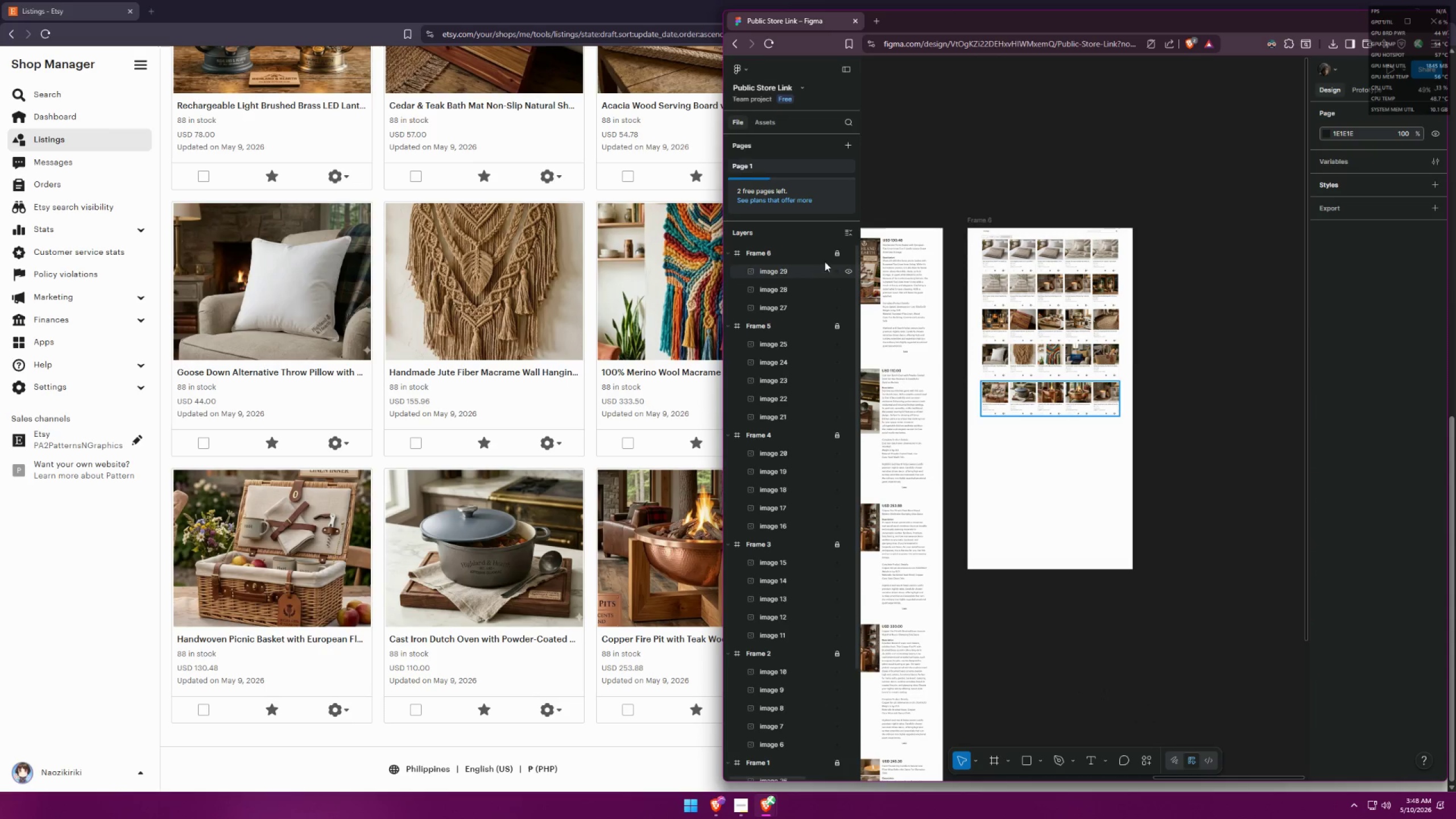 
left_click([833, 254])
 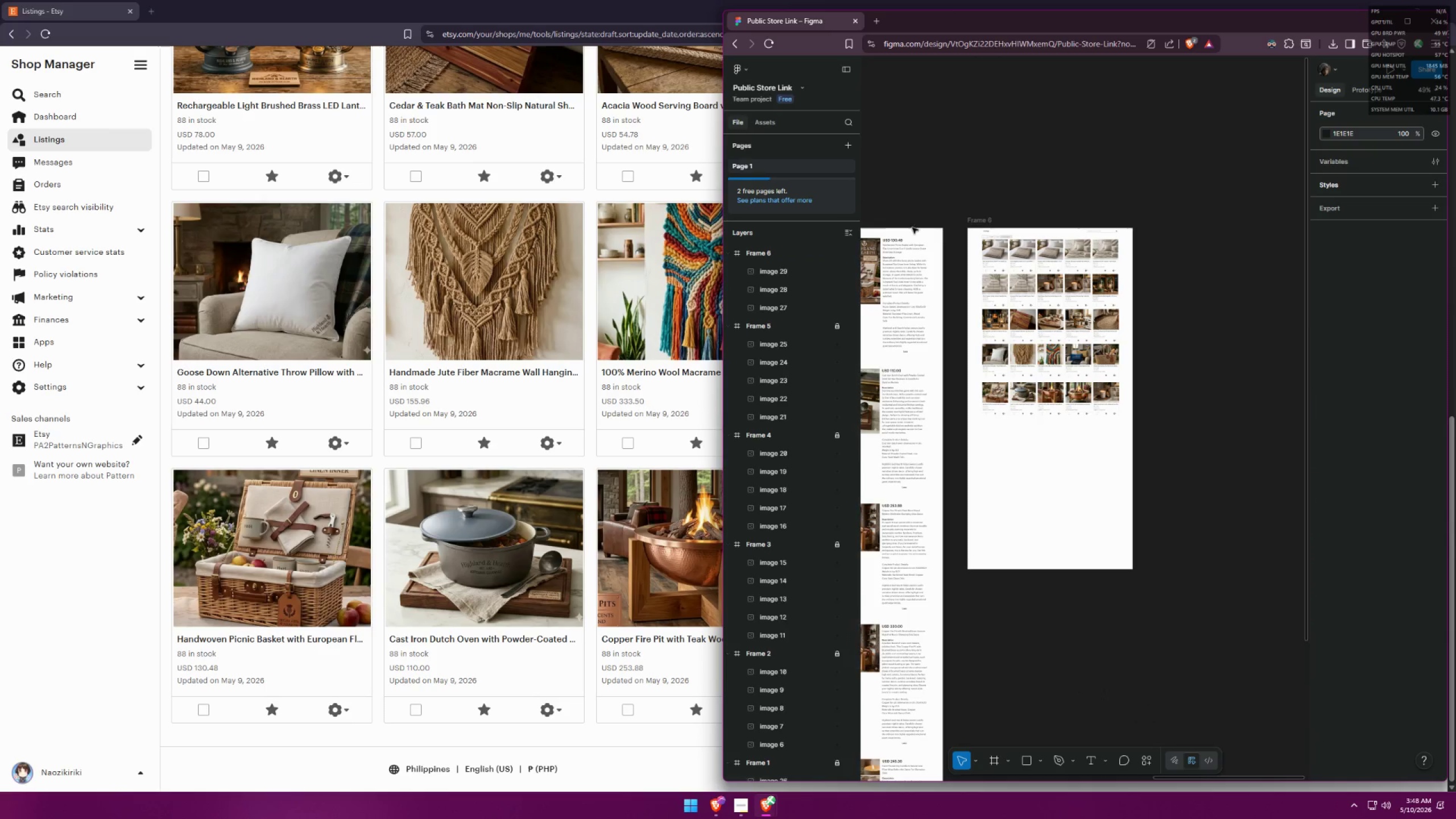 
left_click([975, 225])
 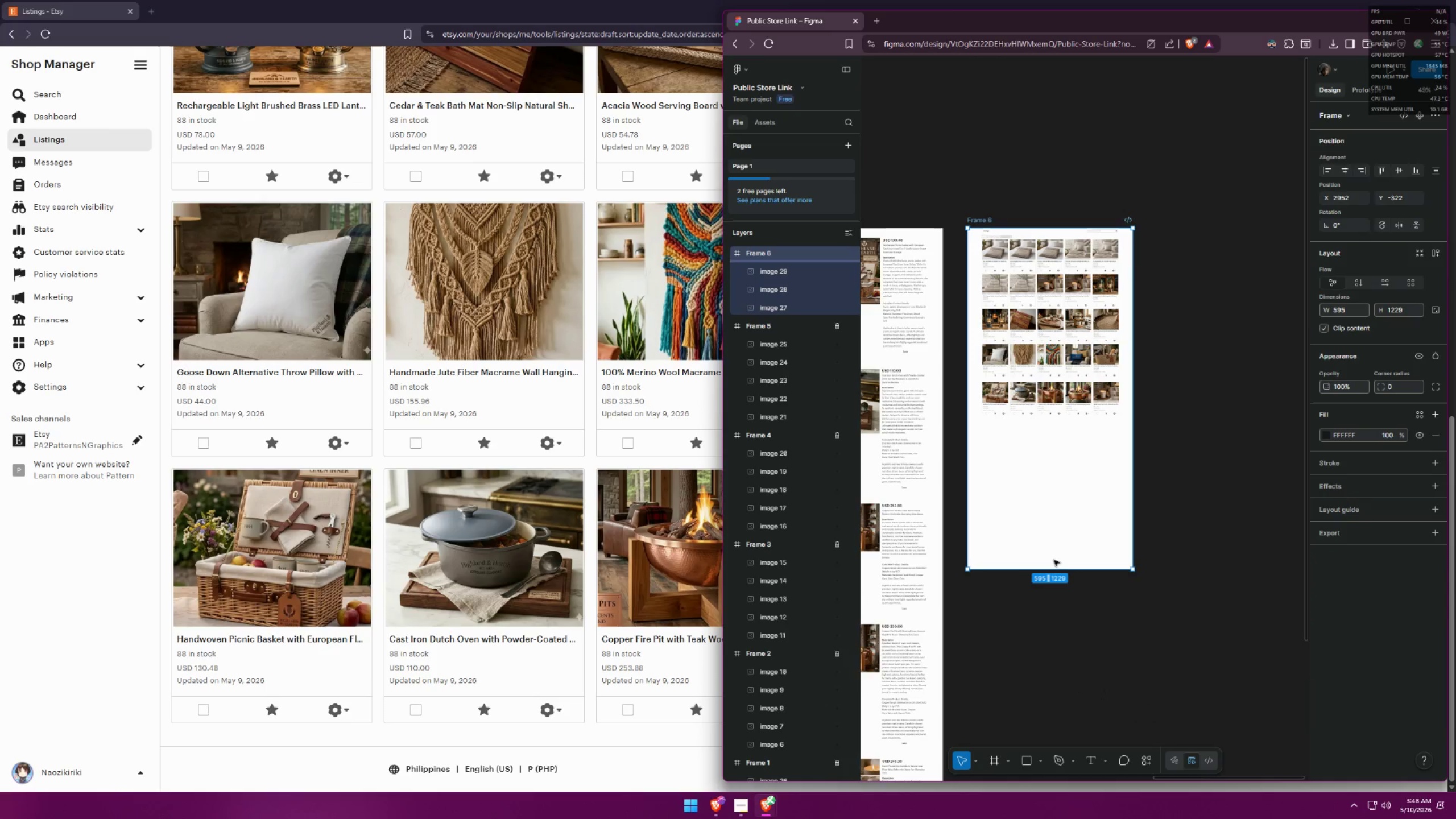 
left_click_drag(start_coordinate=[1056, 572], to_coordinate=[1046, 431])
 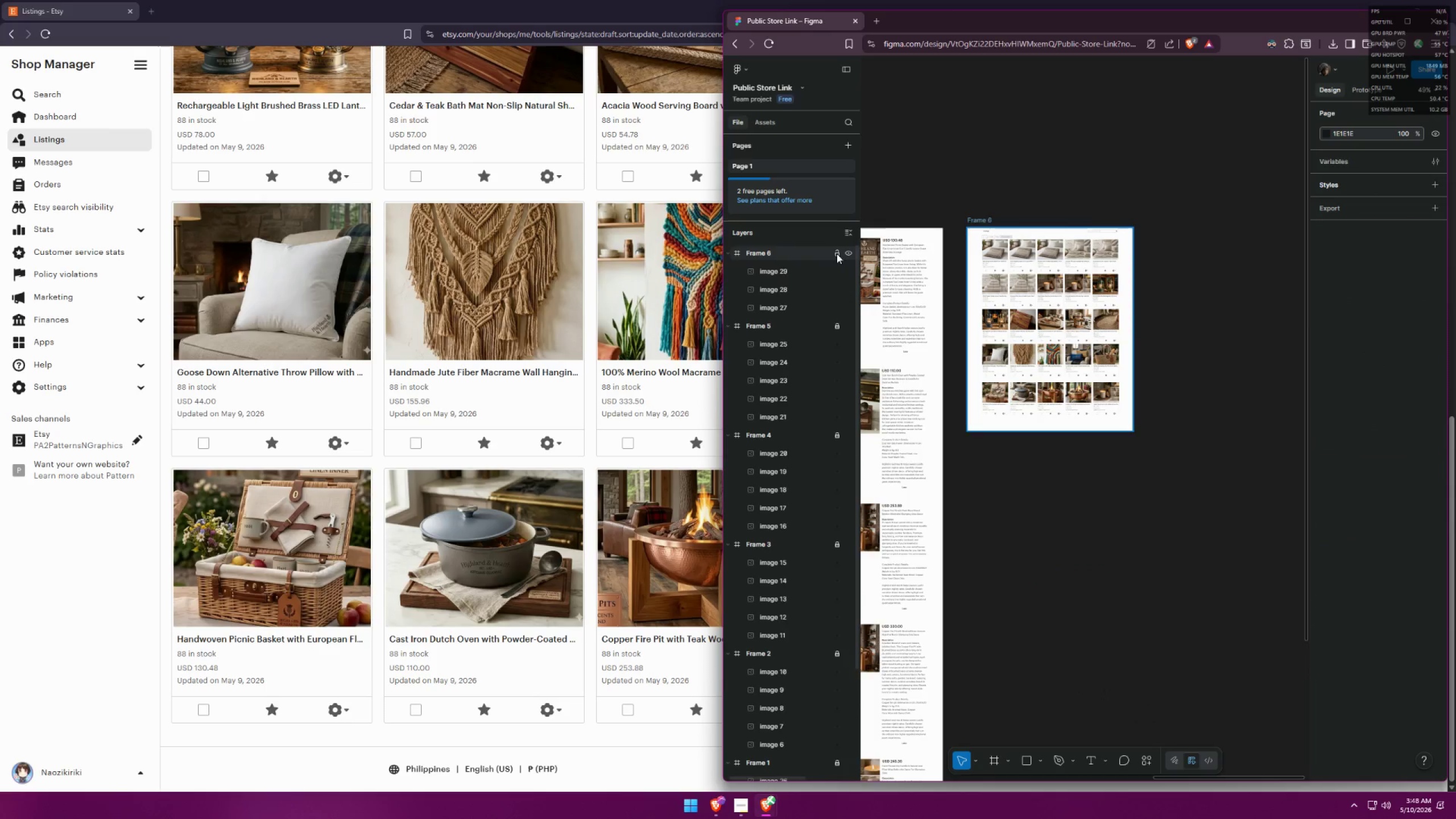 
hold_key(key=ControlLeft, duration=1.5)
hold_key(key=ControlLeft, duration=1.52)
scroll: coordinate [1055, 369], scroll_direction: up, amount: 7.0
 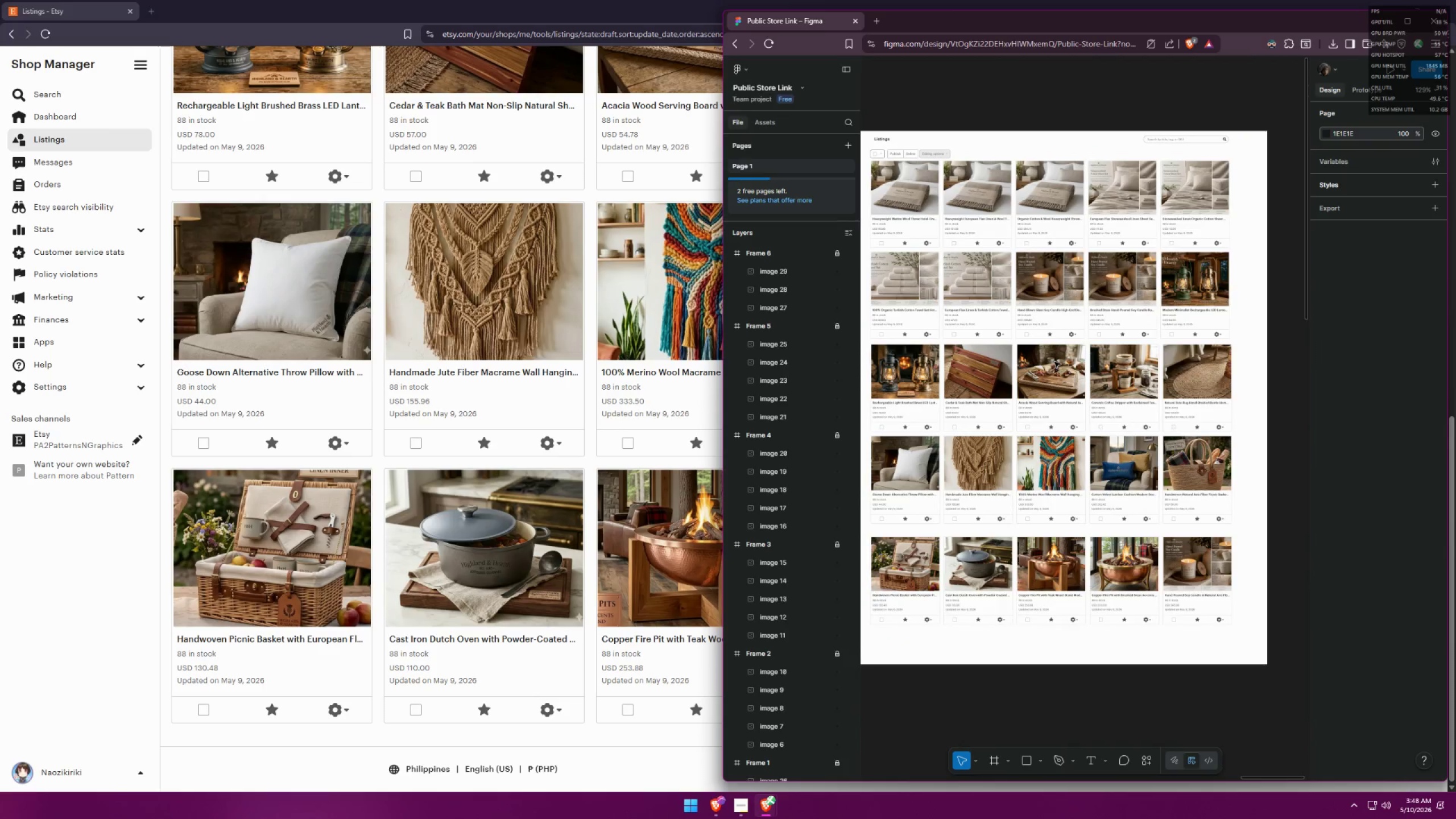 
hold_key(key=ControlLeft, duration=0.97)
scroll: coordinate [1104, 493], scroll_direction: down, amount: 16.0
 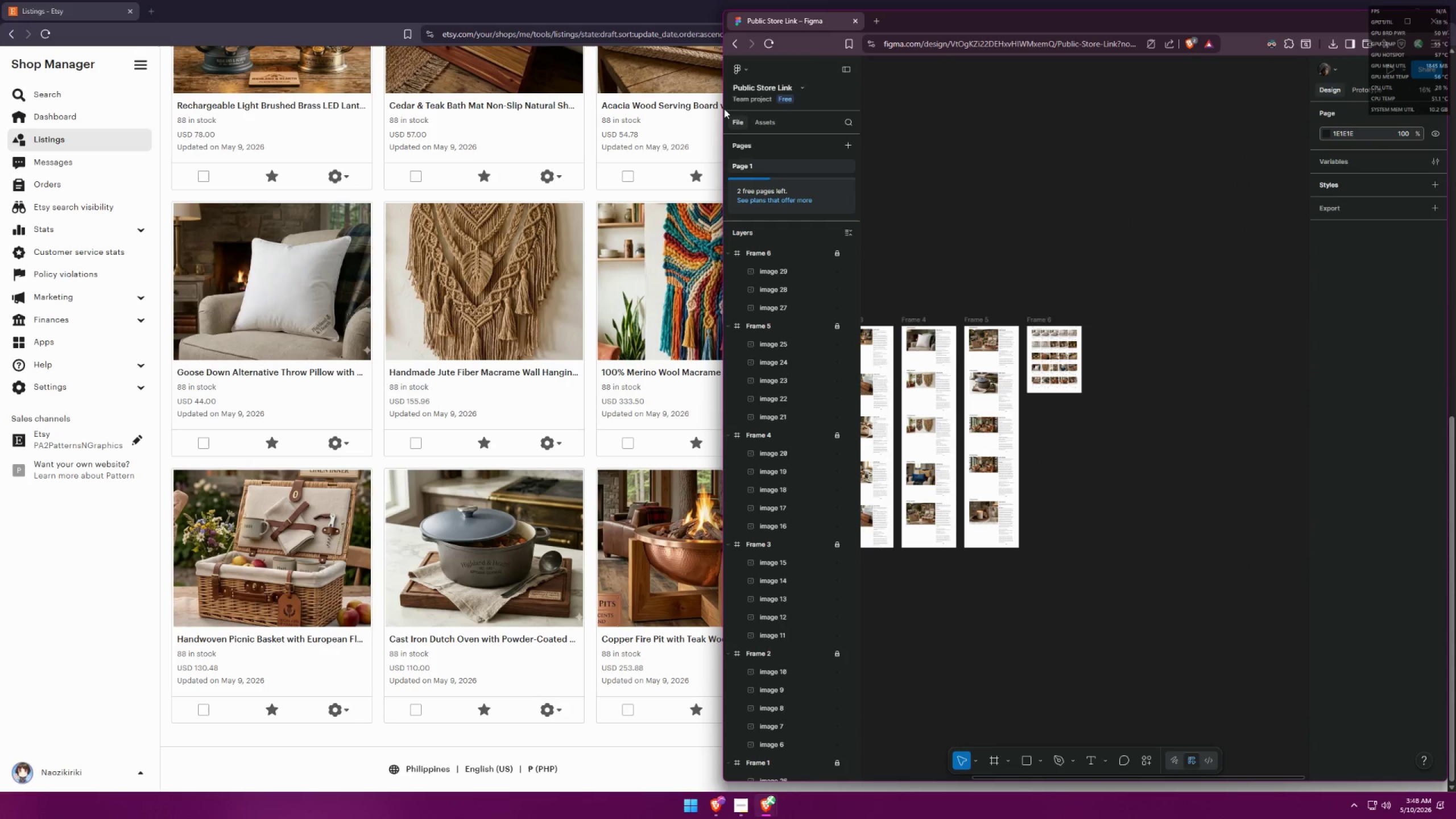 
left_click([748, 70])
 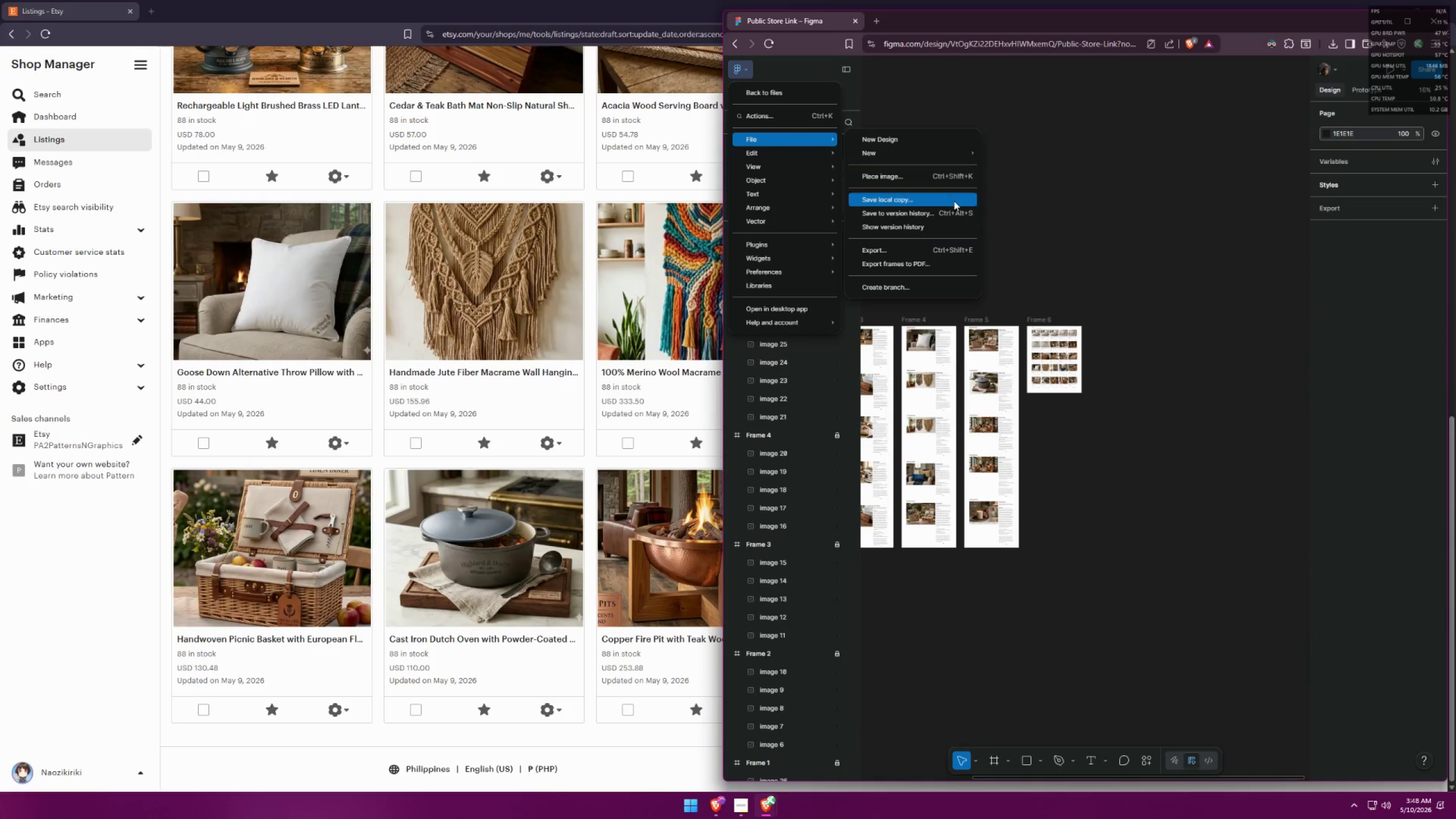 
left_click([938, 264])
 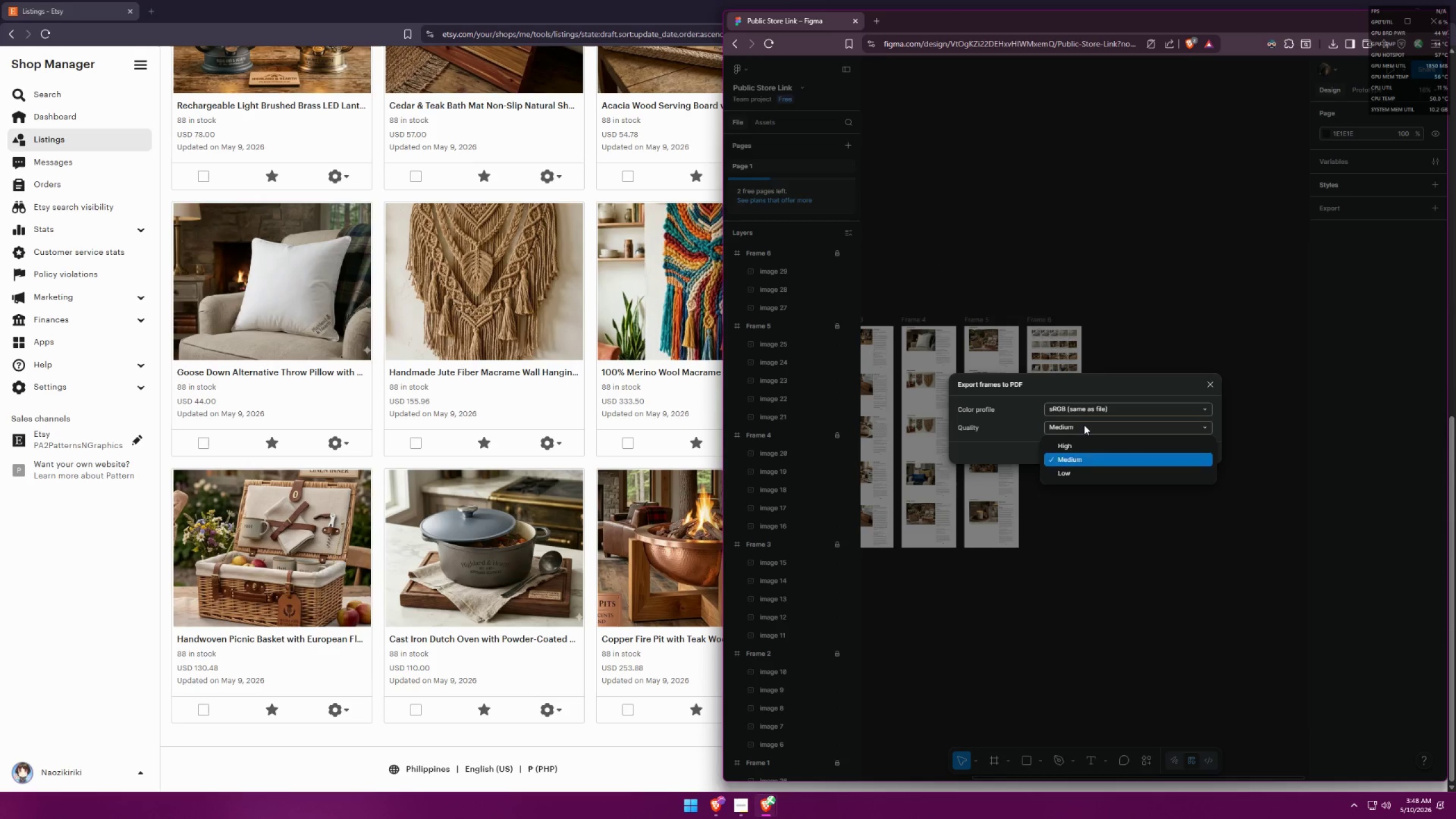 
double_click([1078, 446])
 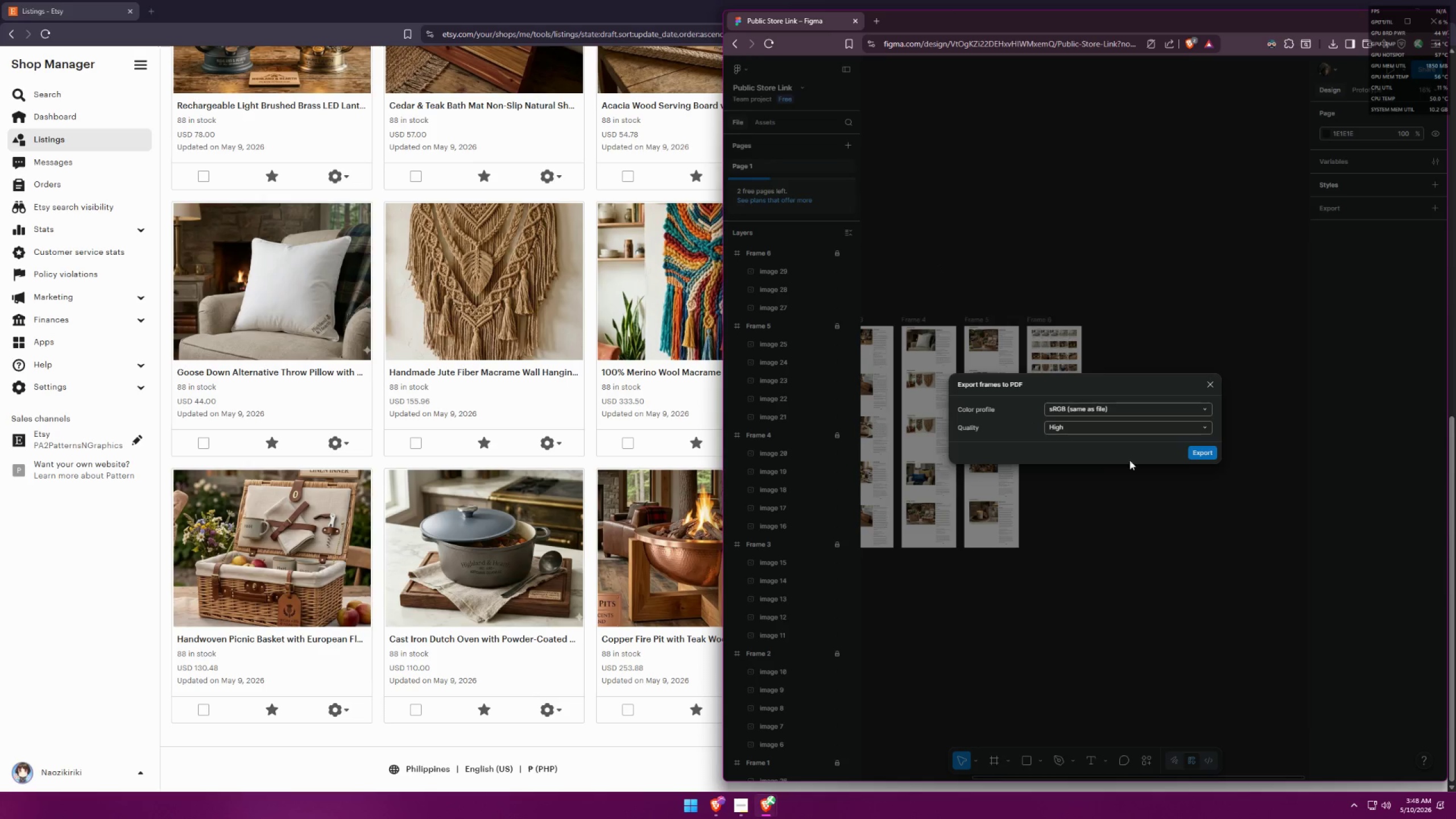 
triple_click([1200, 460])
 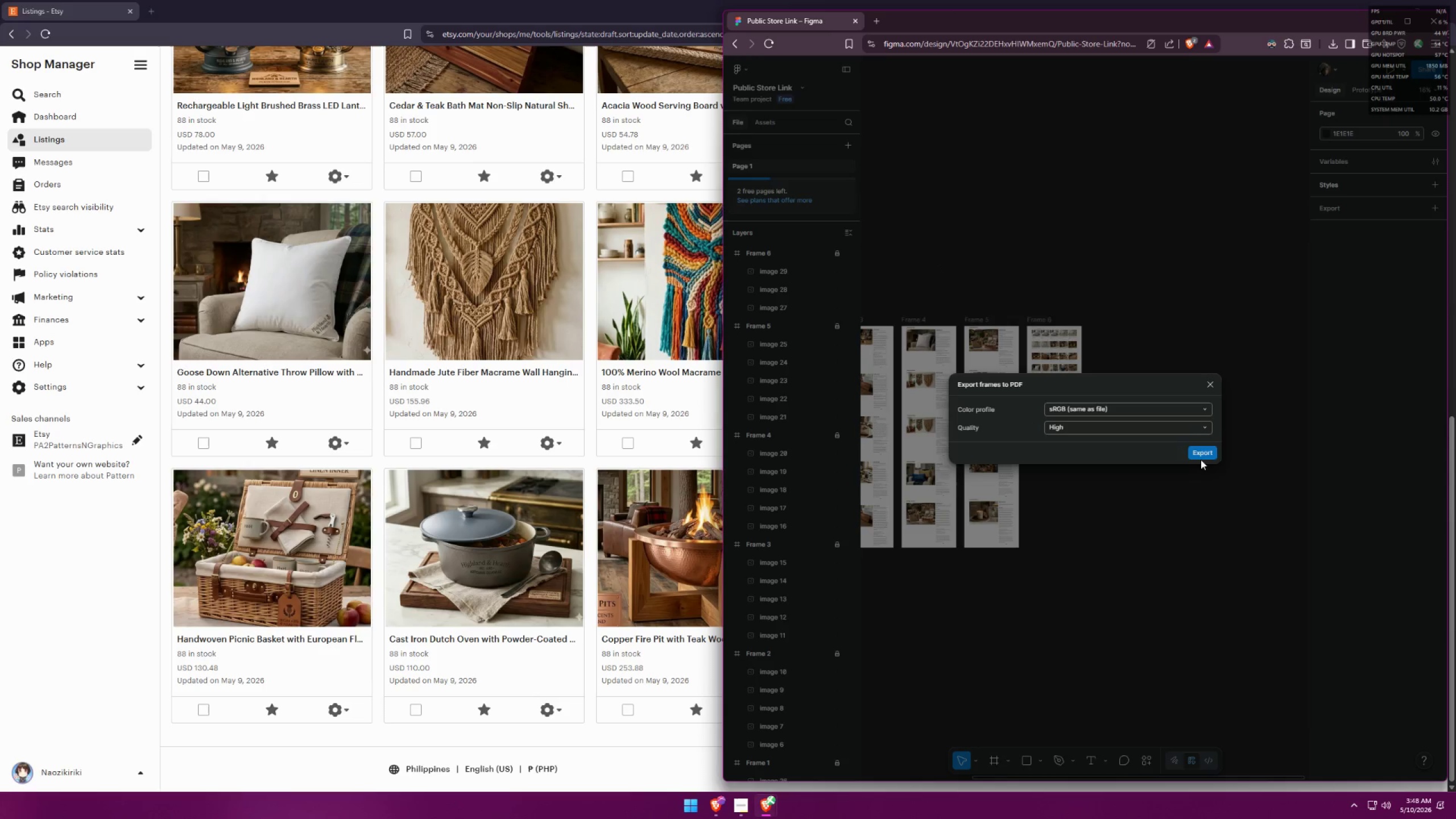 
triple_click([1203, 456])
 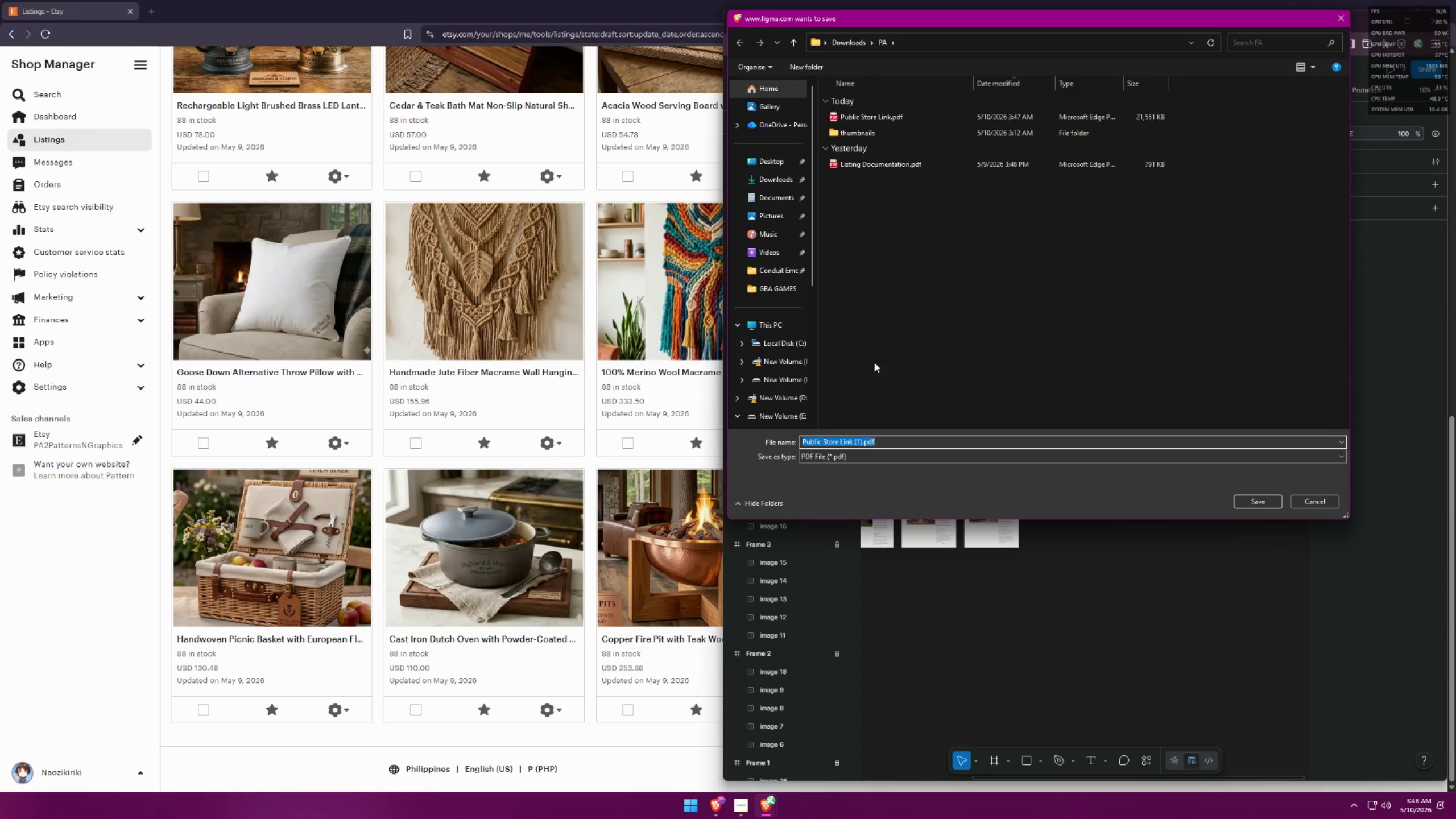 
wait(5.09)
 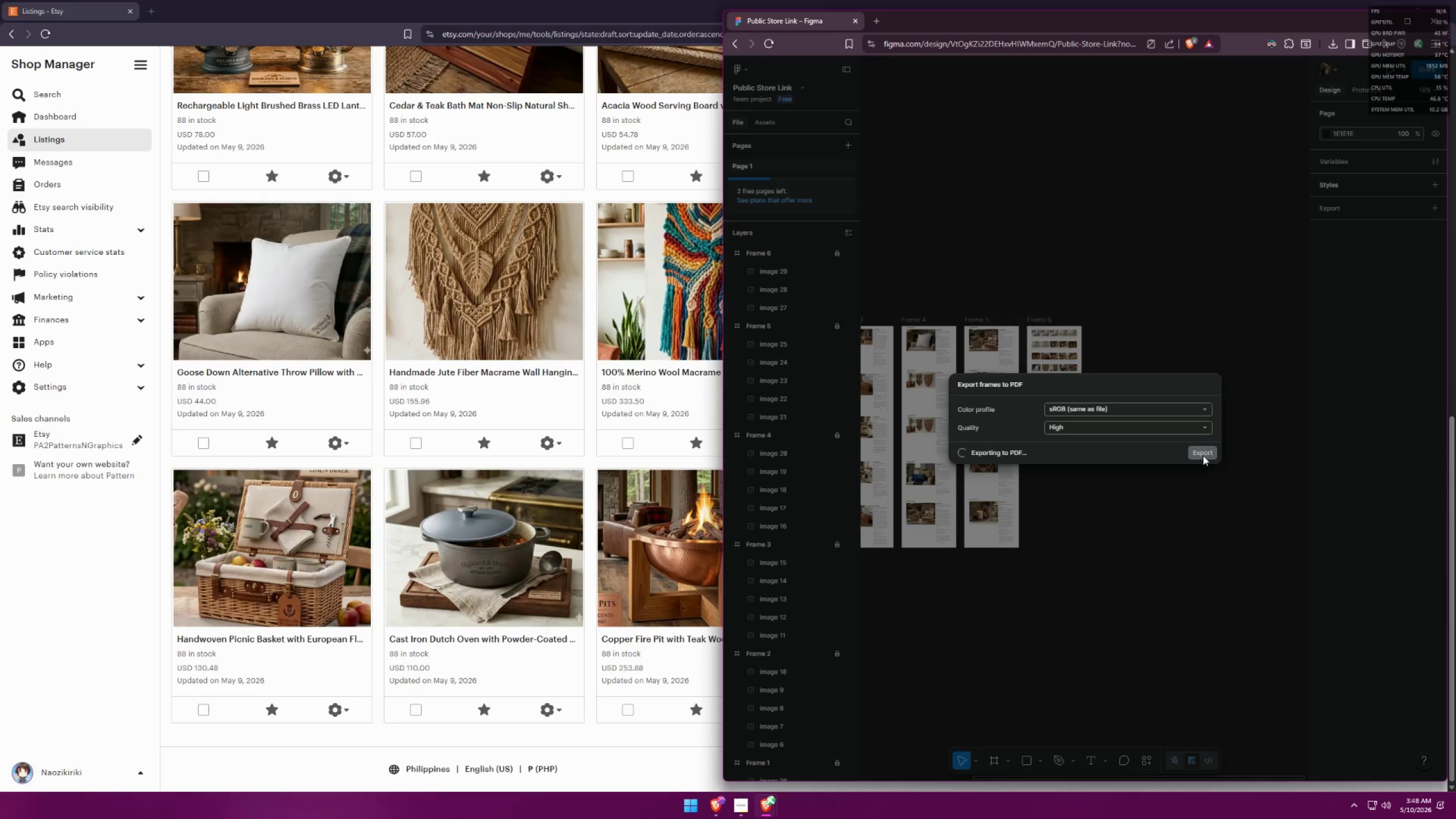 
double_click([870, 113])
 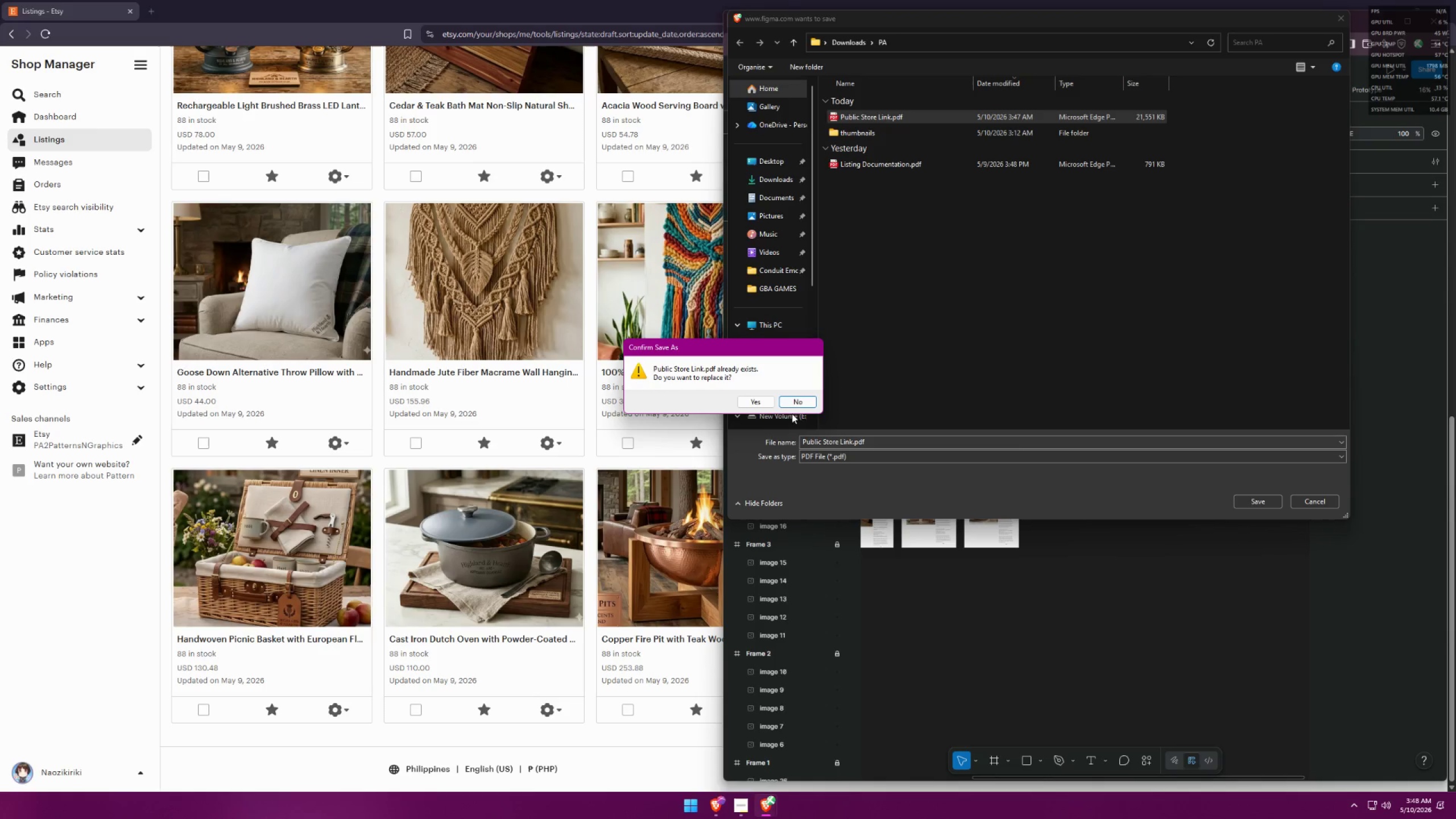 
left_click([751, 399])
 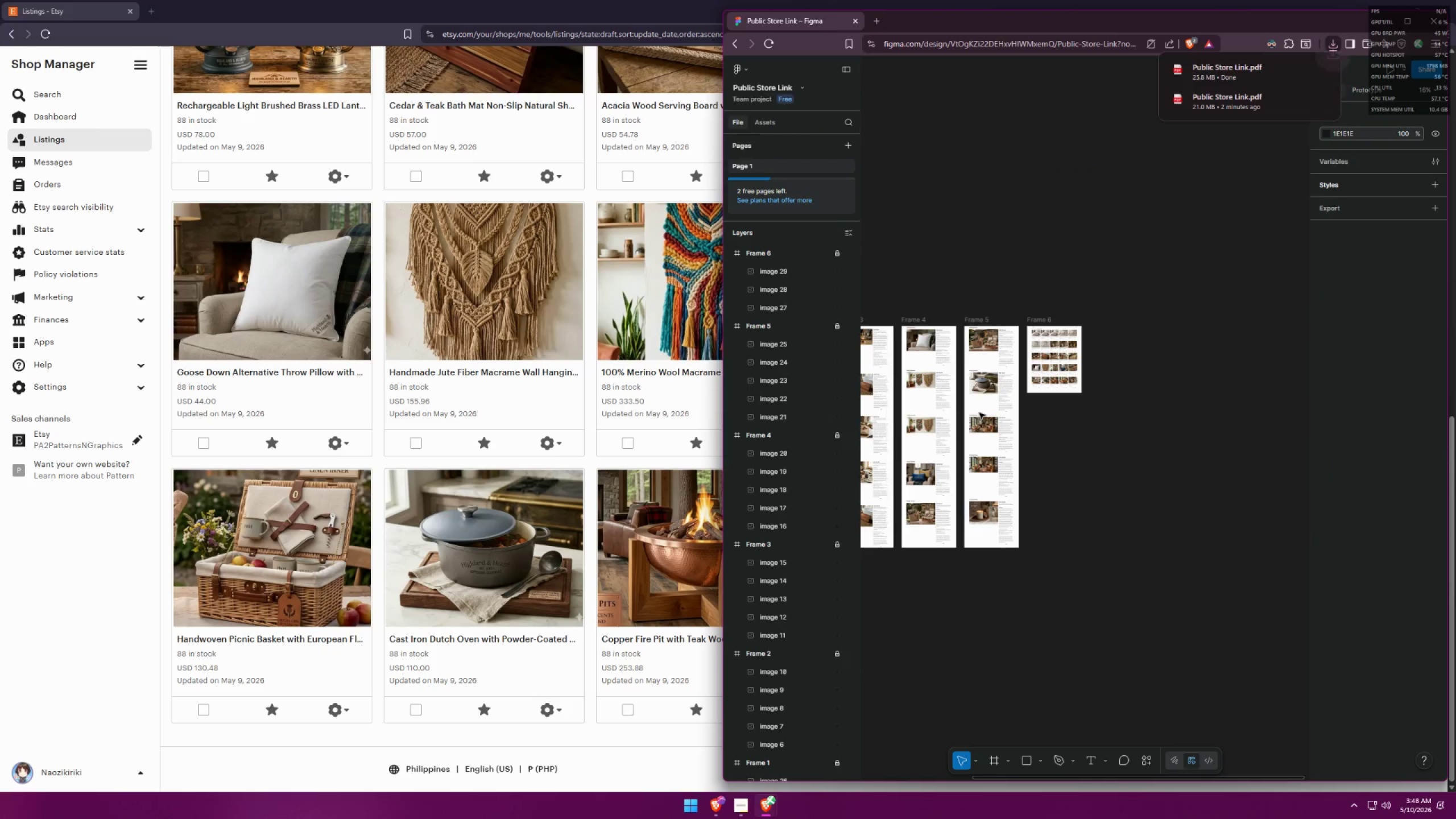 
hold_key(key=ControlLeft, duration=1.52)
hold_key(key=ControlLeft, duration=0.45)
scroll: coordinate [1148, 270], scroll_direction: down, amount: 173.0
 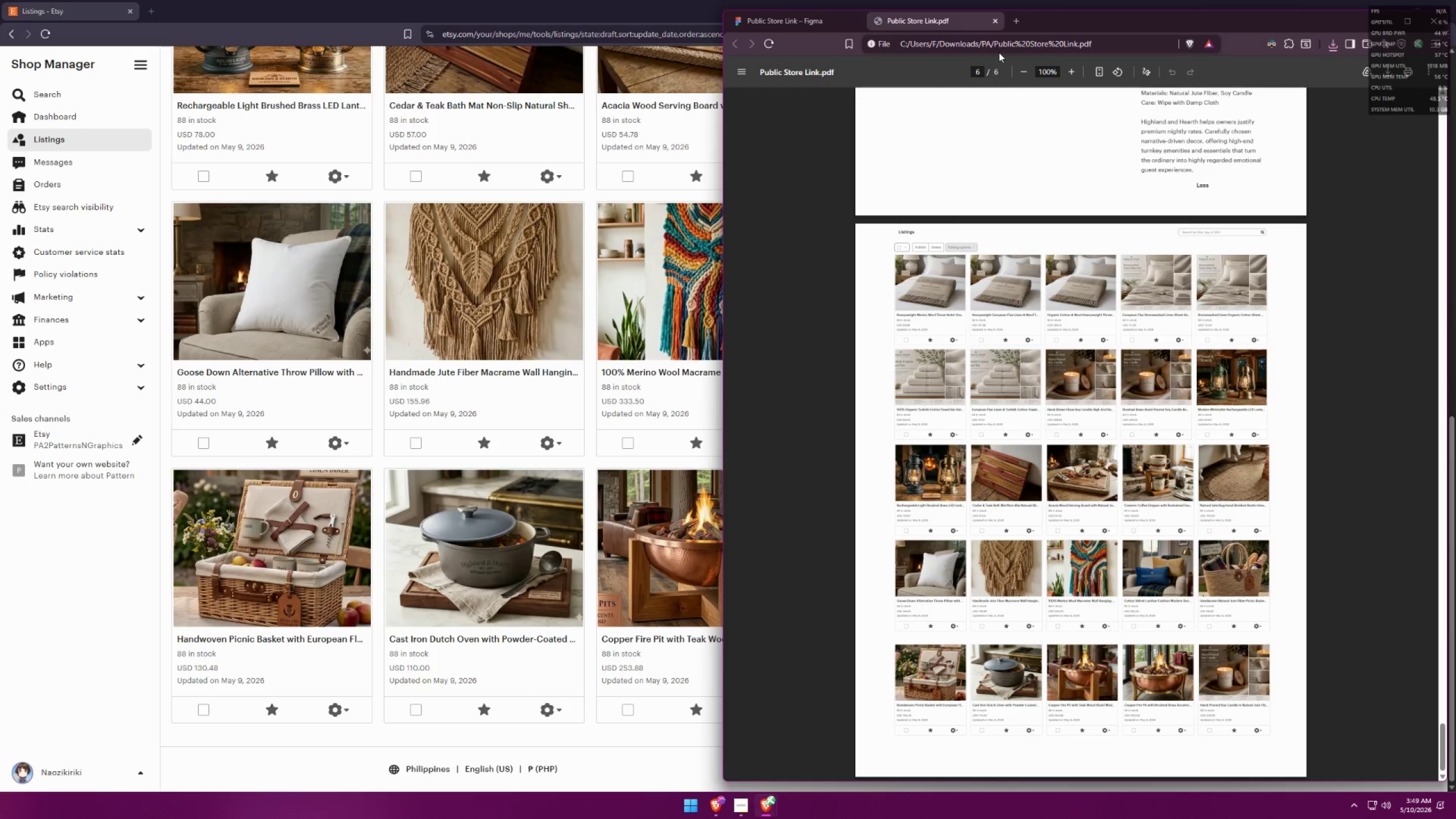 
wait(8.45)
 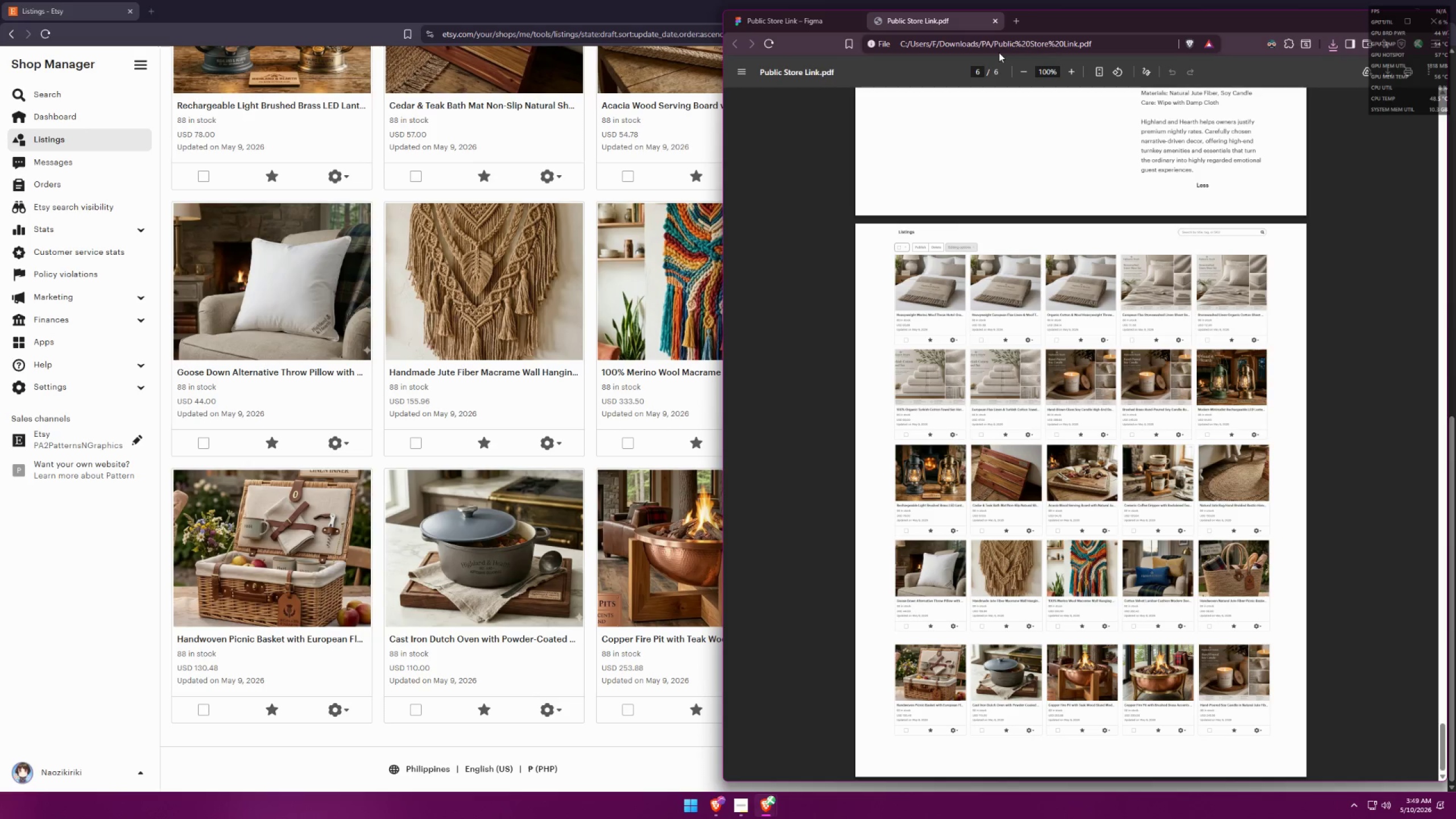 
left_click([994, 22])
 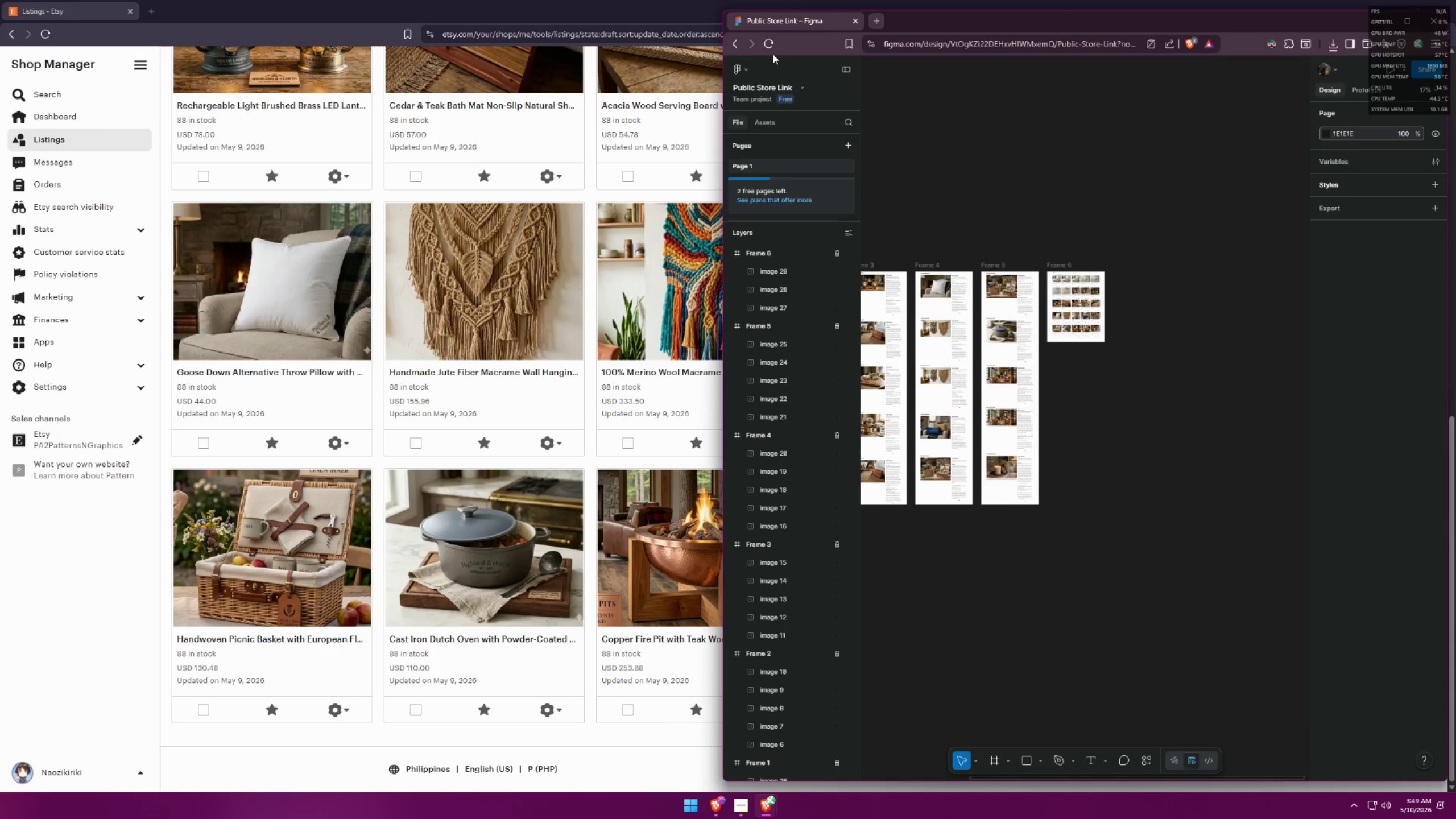 
left_click([743, 66])
 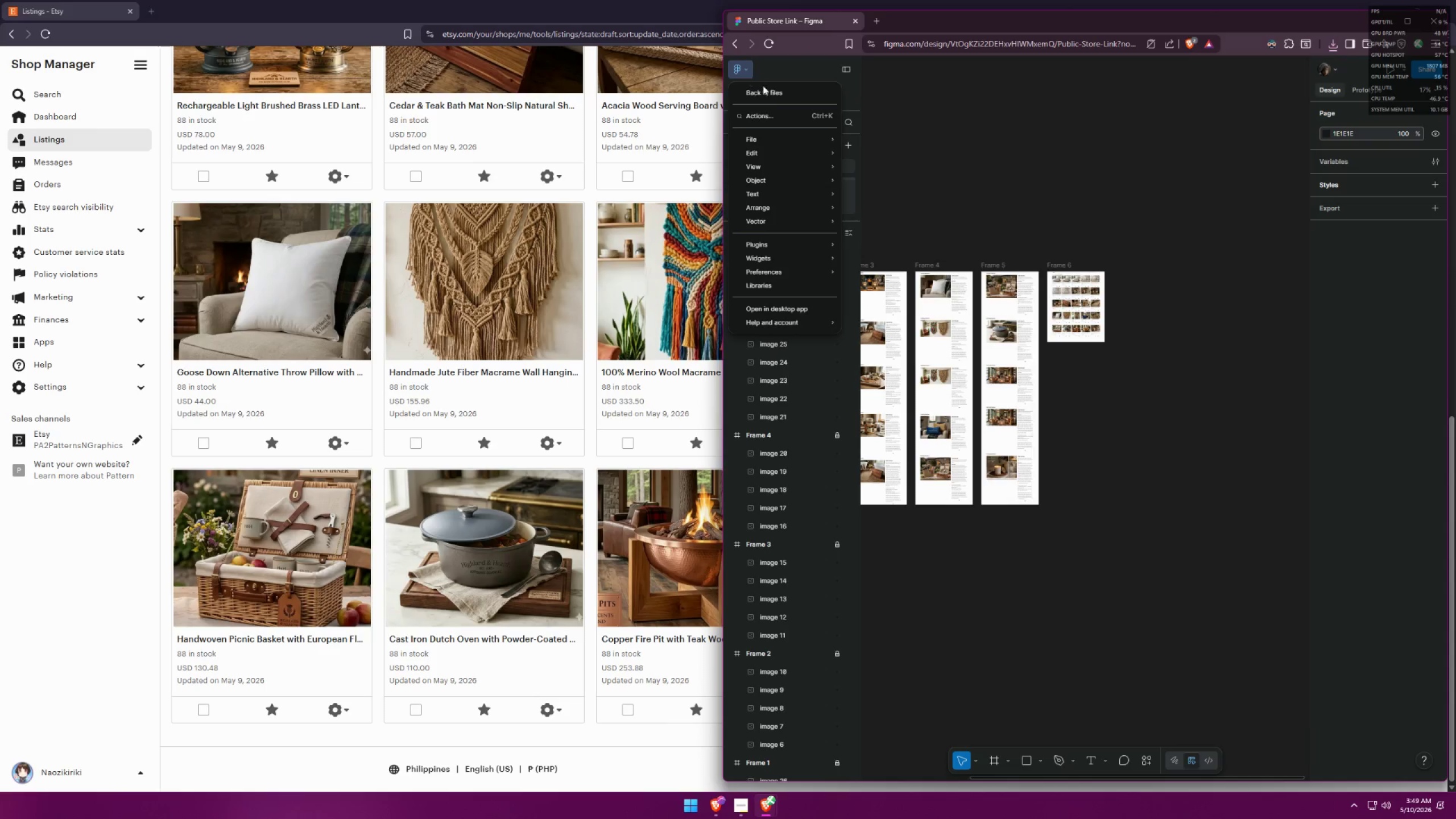 
middle_click([773, 88])
 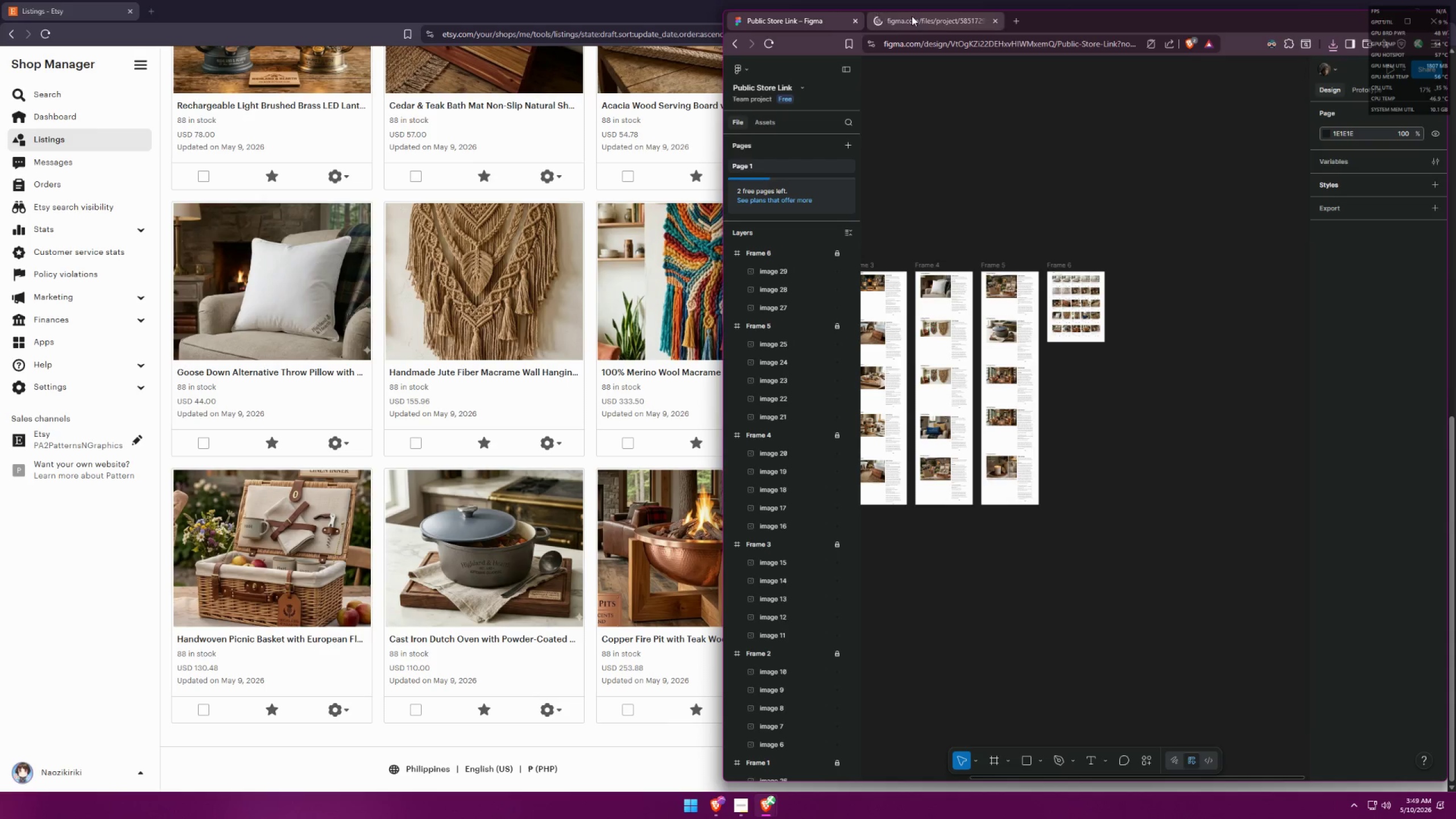 
left_click([912, 16])
 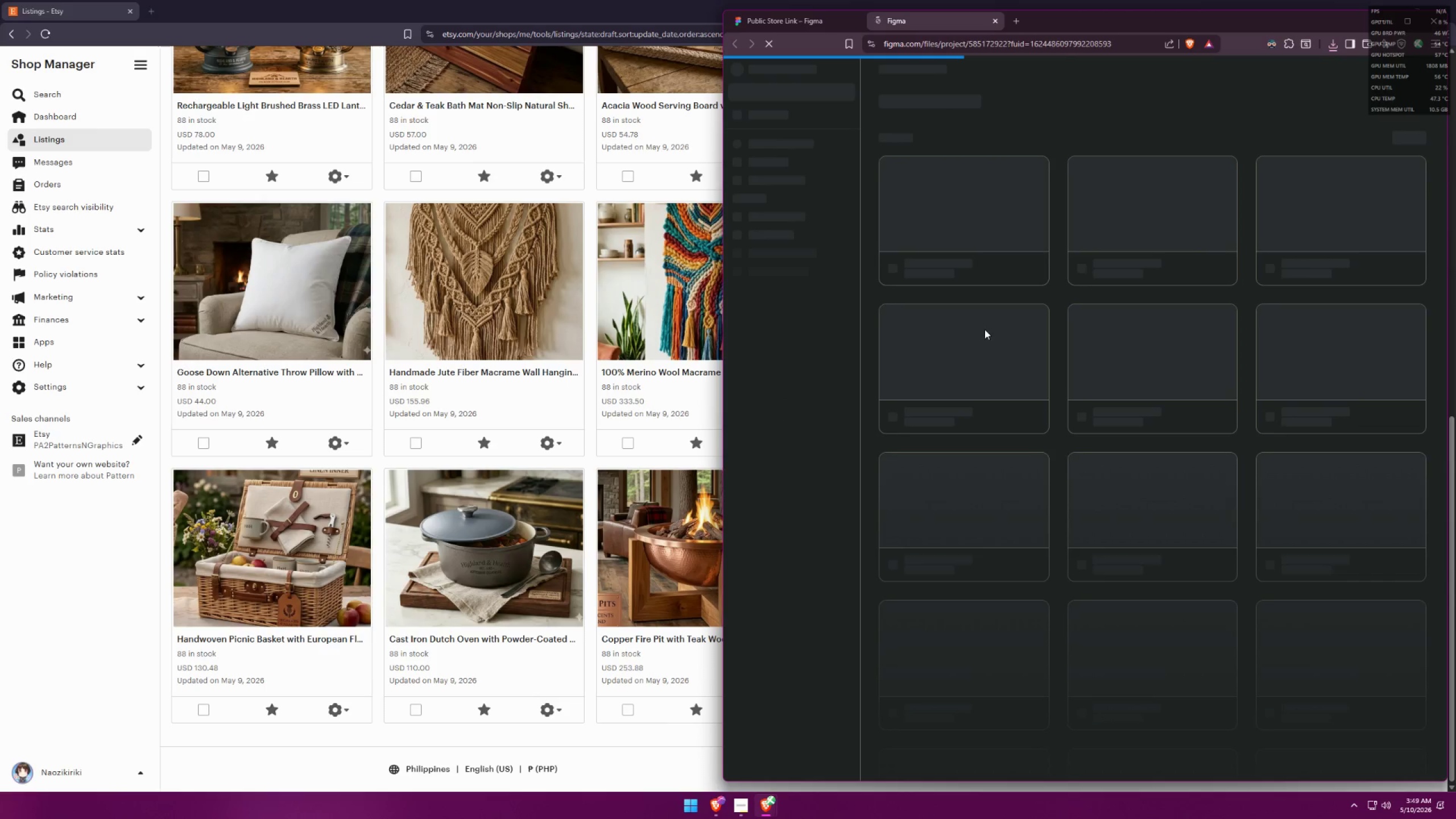 
mouse_move([981, 297])
 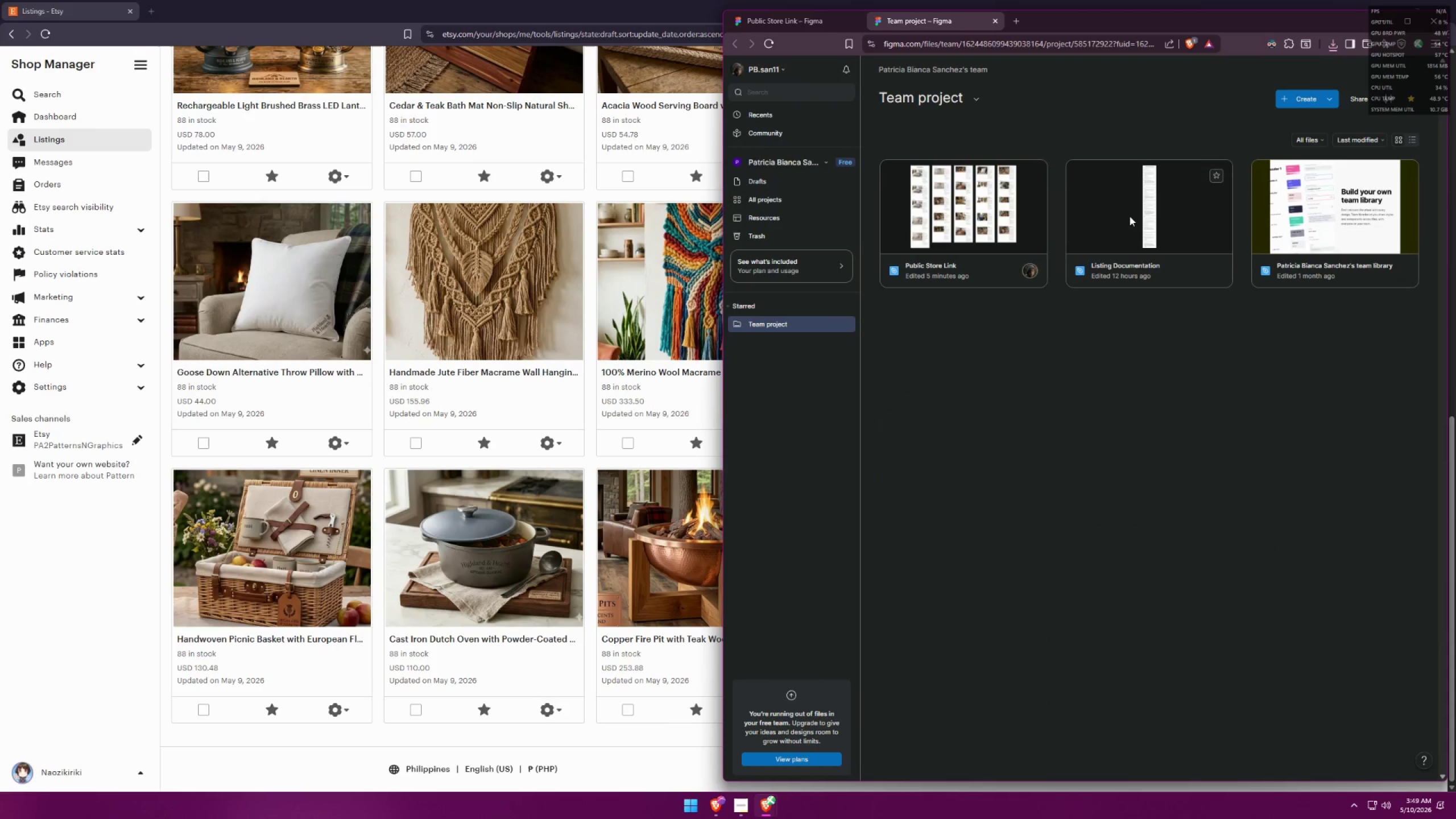 
double_click([1130, 214])
 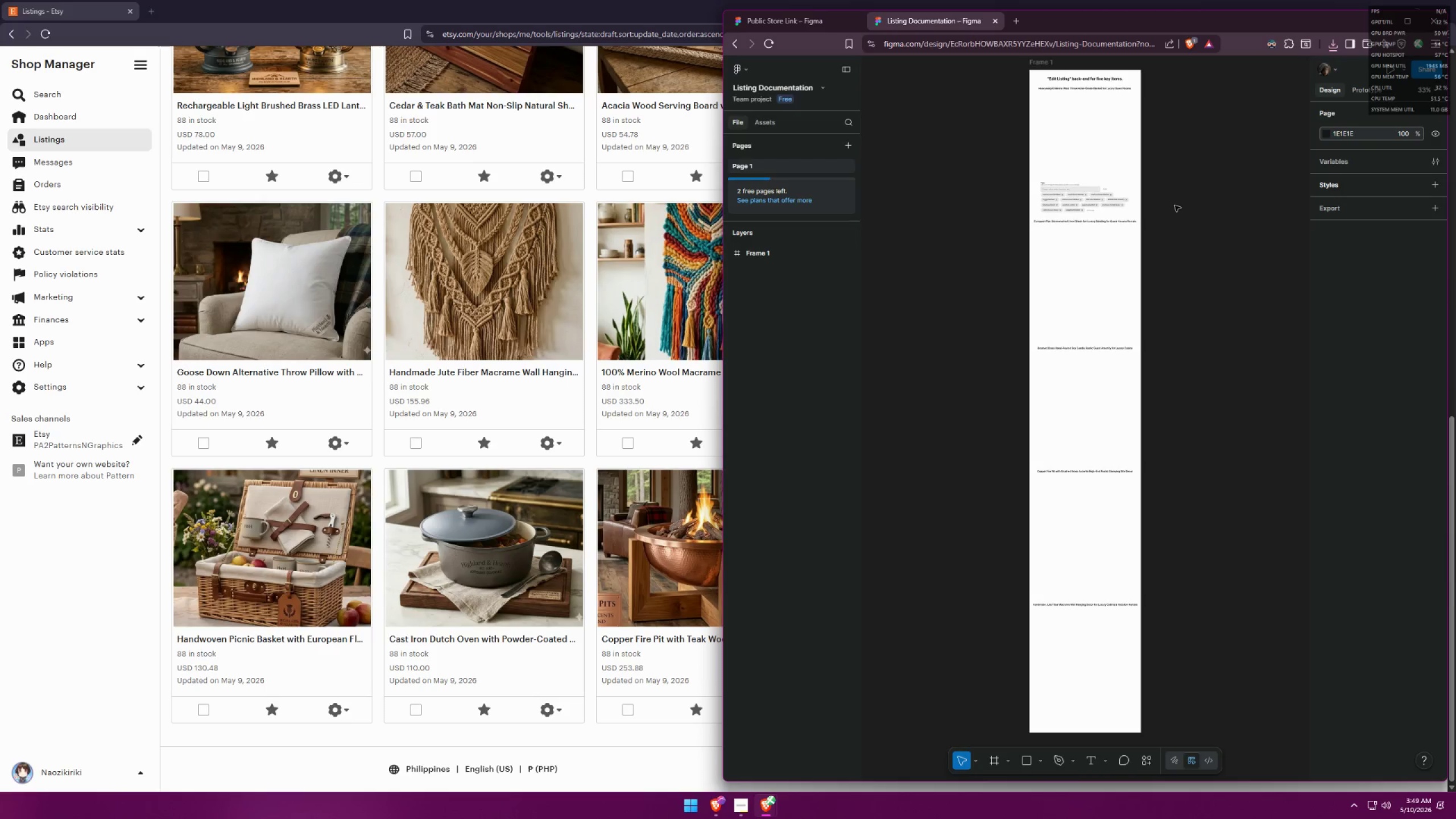 
hold_key(key=ControlLeft, duration=1.52)
hold_key(key=ControlLeft, duration=1.5)
hold_key(key=ControlLeft, duration=0.61)
scroll: coordinate [1057, 189], scroll_direction: up, amount: 12.0
 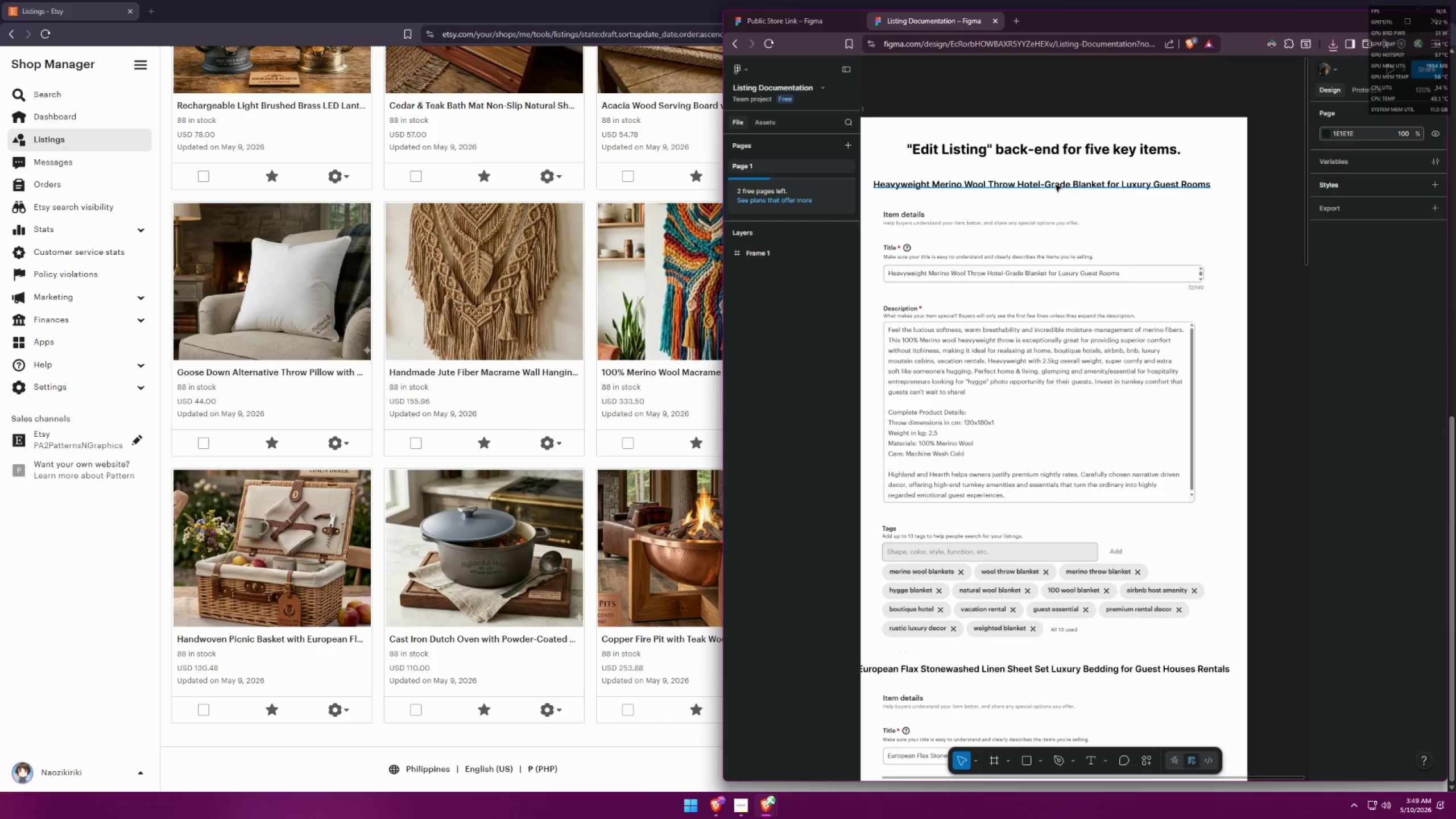 
scroll: coordinate [1132, 294], scroll_direction: down, amount: 12.0
 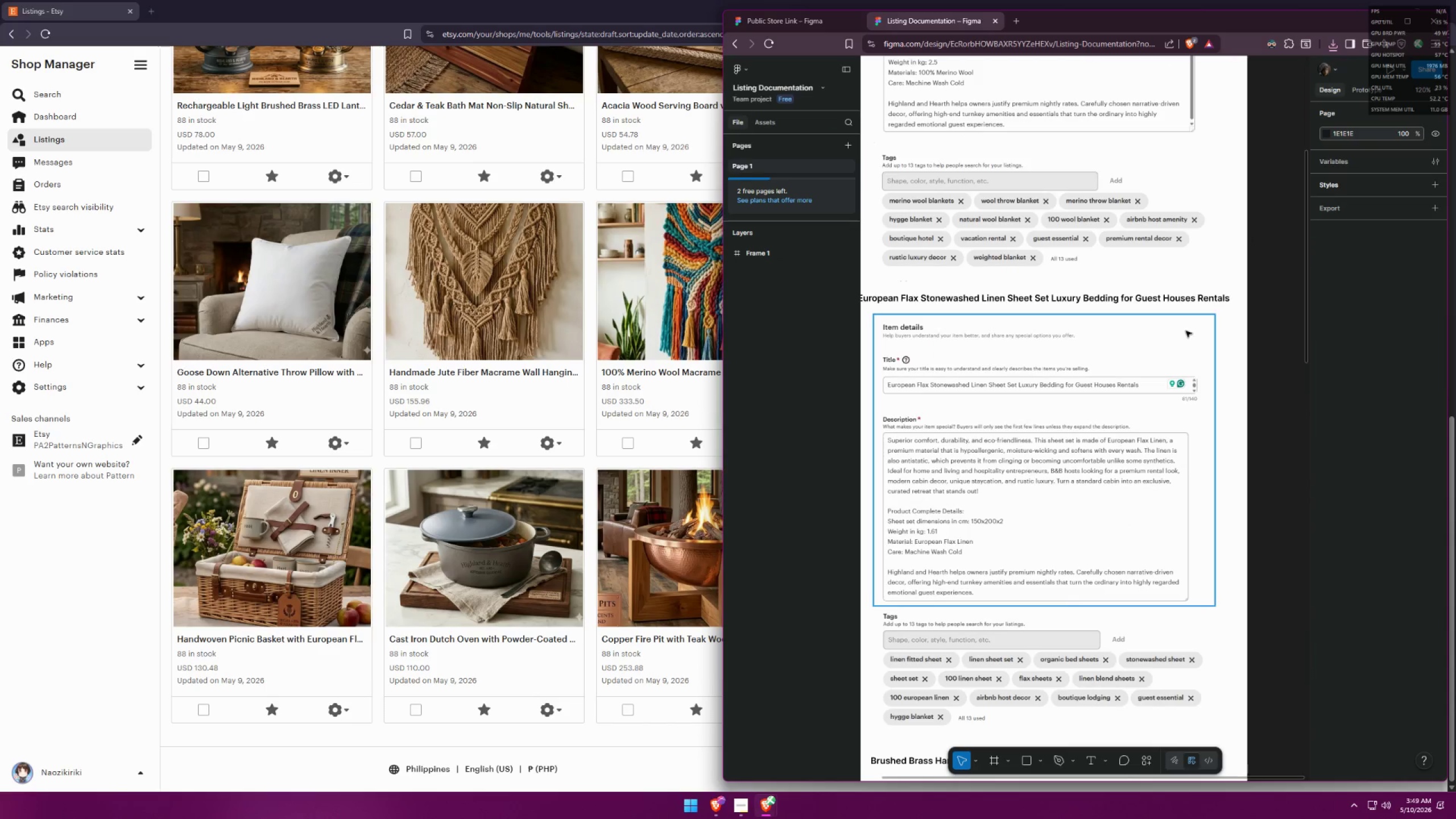 
hold_key(key=ControlLeft, duration=0.55)
scroll: coordinate [1258, 367], scroll_direction: down, amount: 53.0
 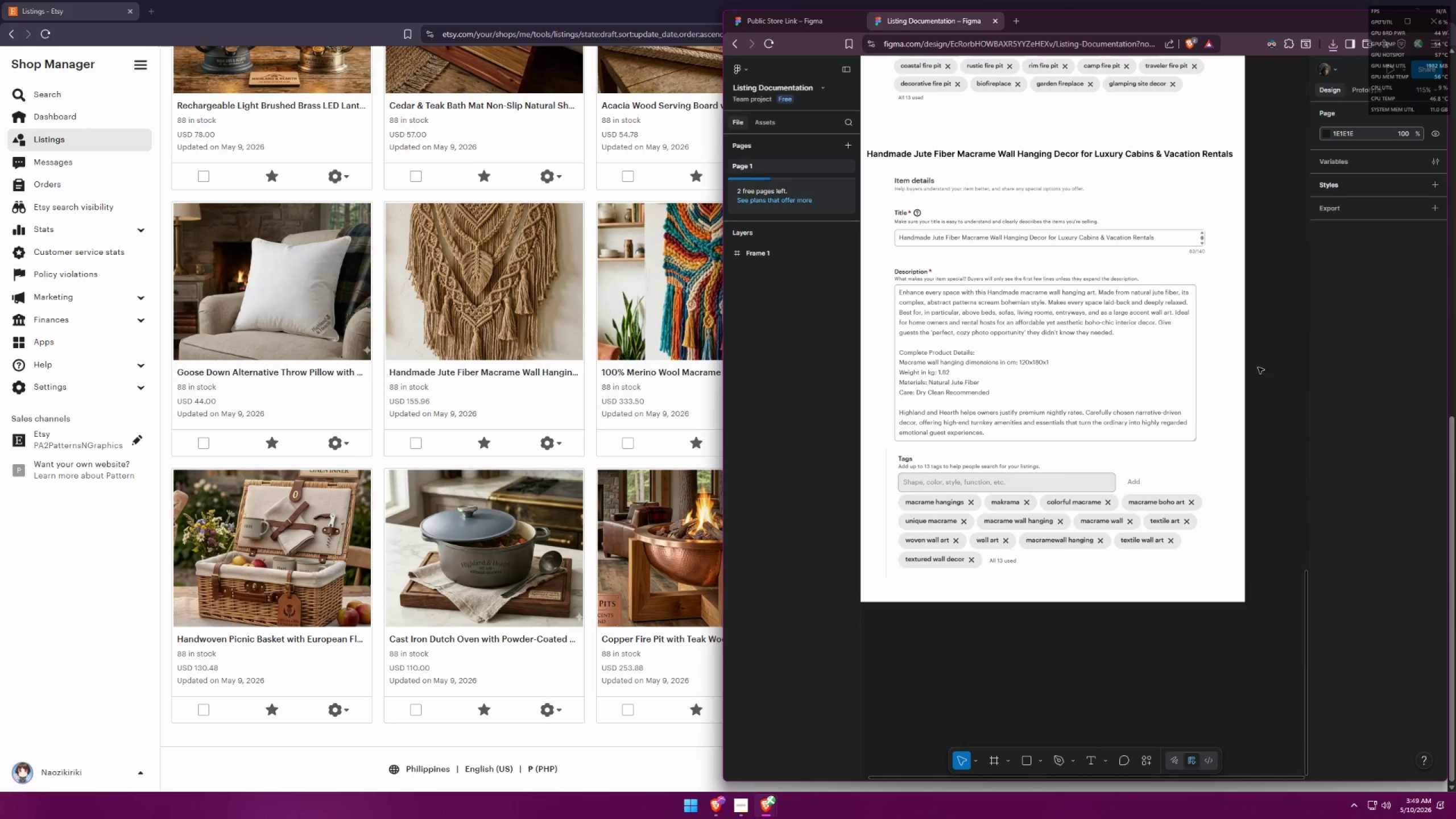 
scroll: coordinate [1258, 358], scroll_direction: up, amount: 12.0
 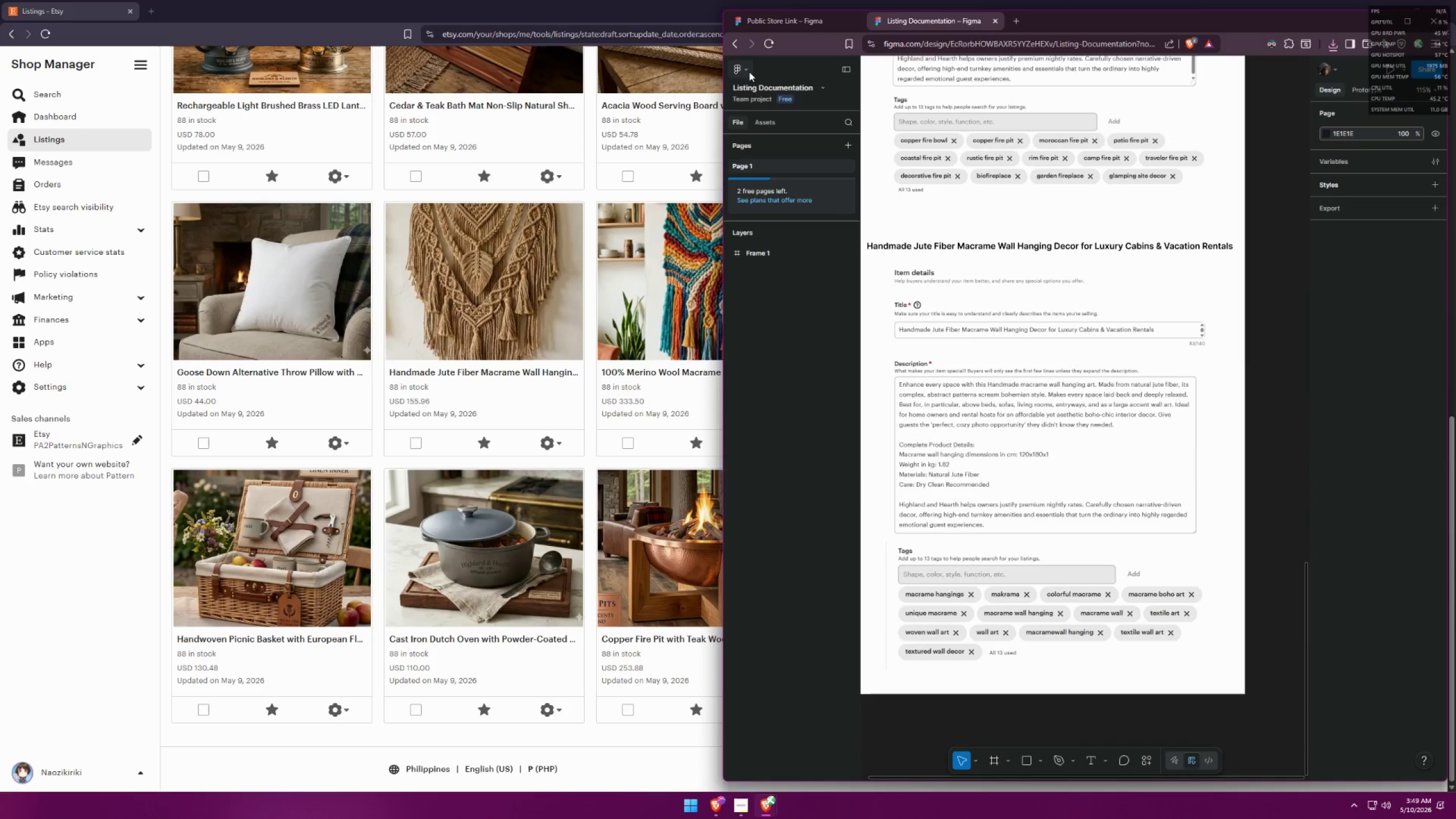 
left_click([749, 72])
 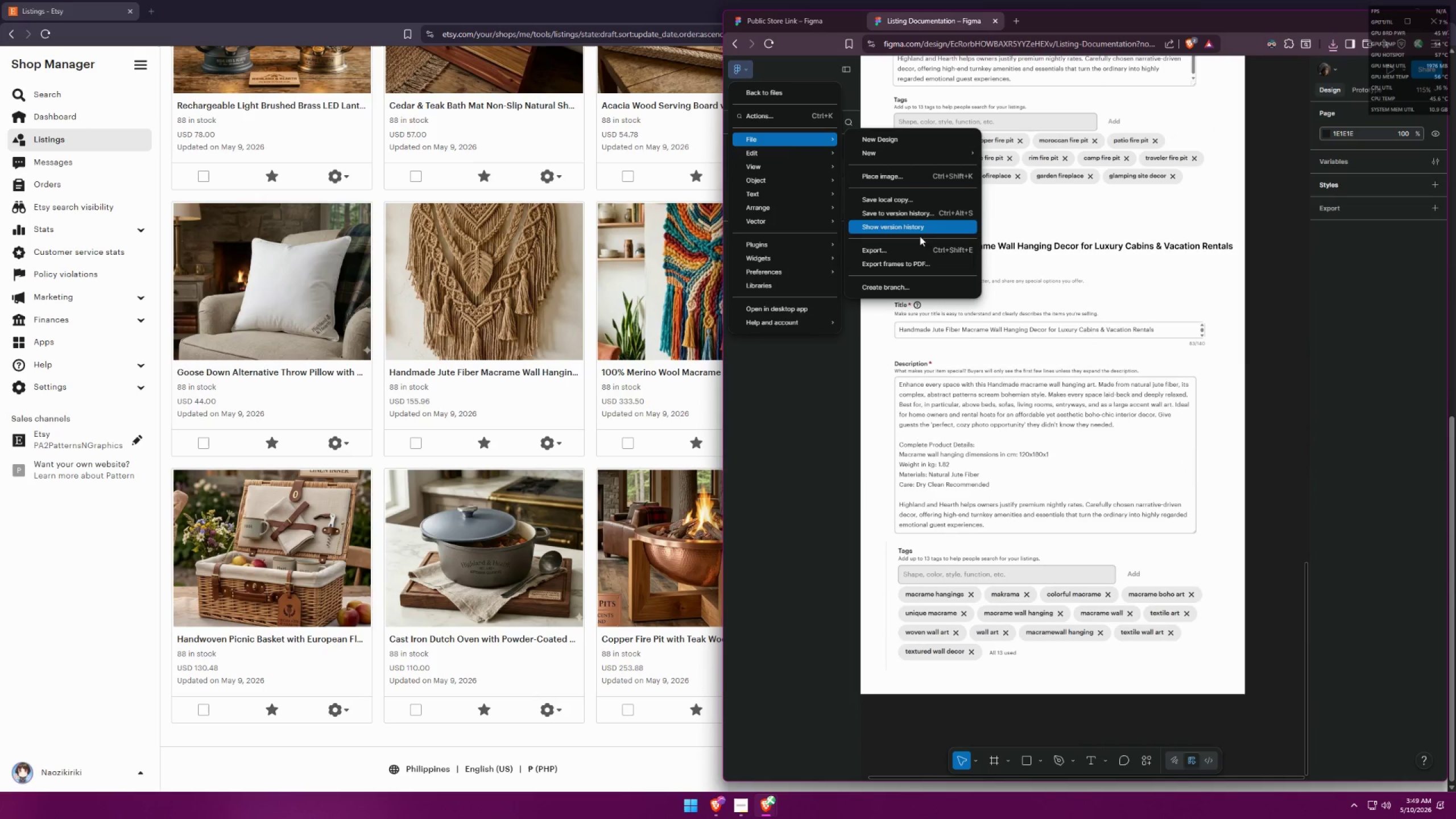 
left_click([919, 267])
 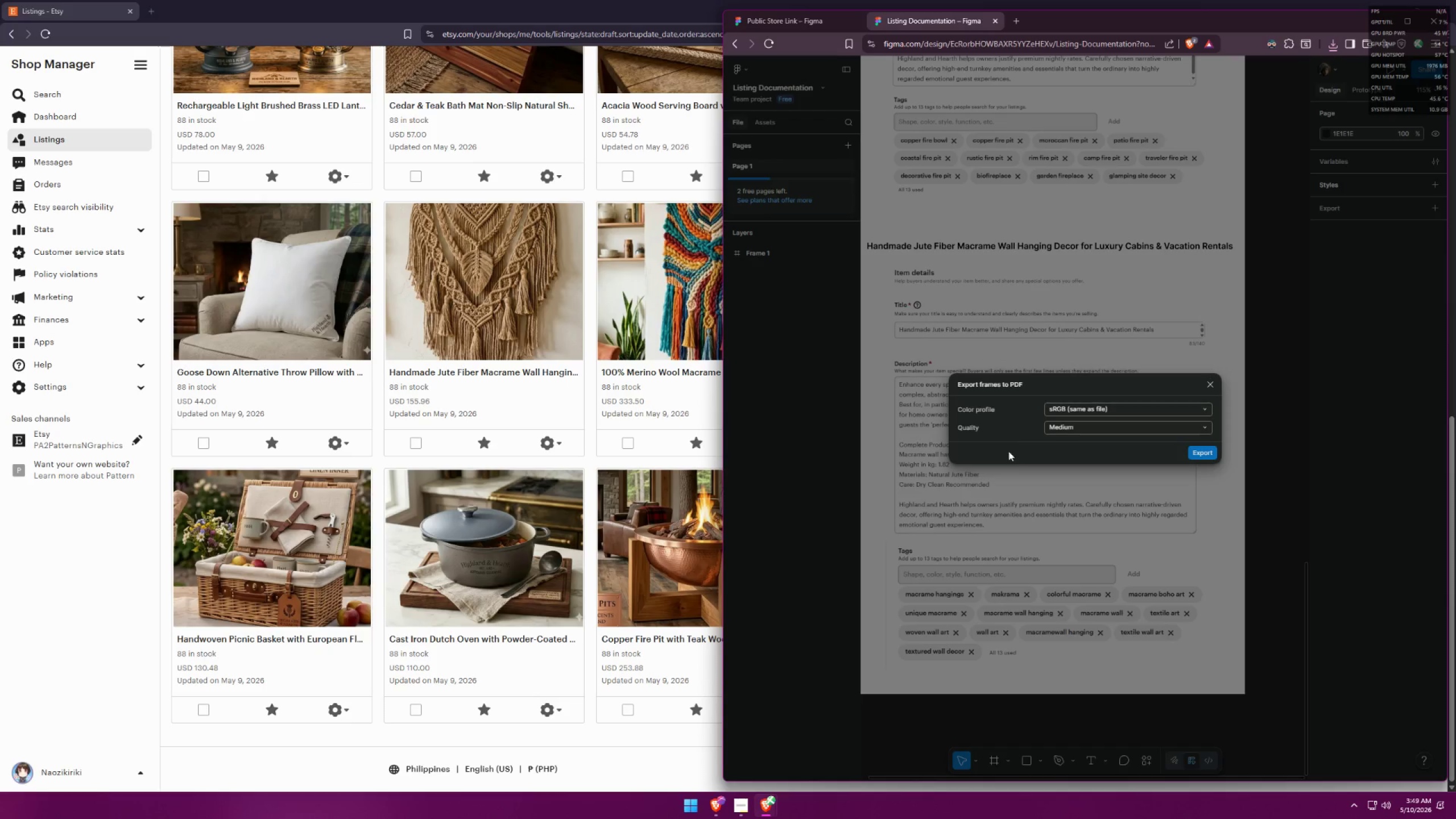 
left_click([1081, 431])
 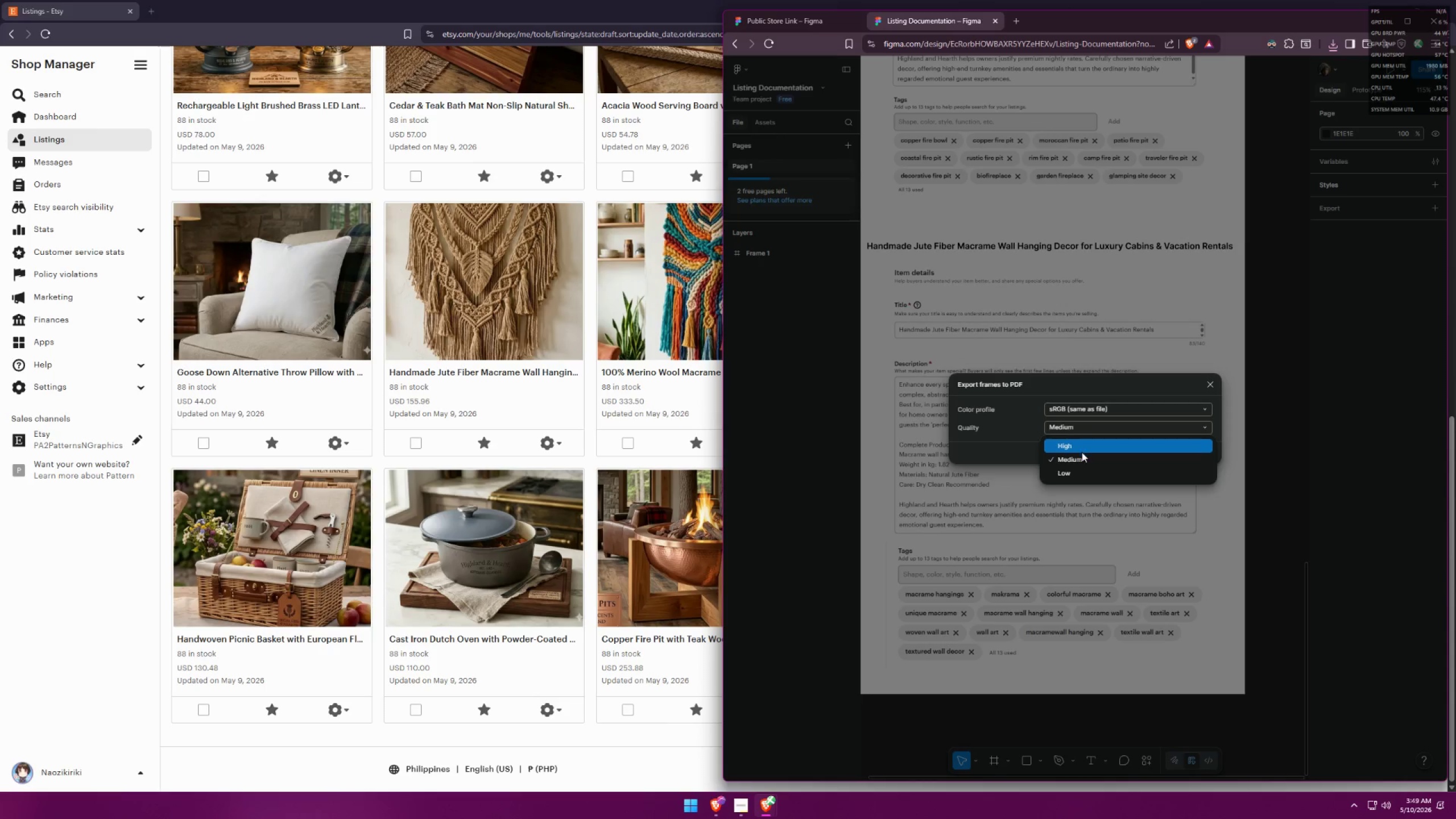 
left_click([1083, 449])
 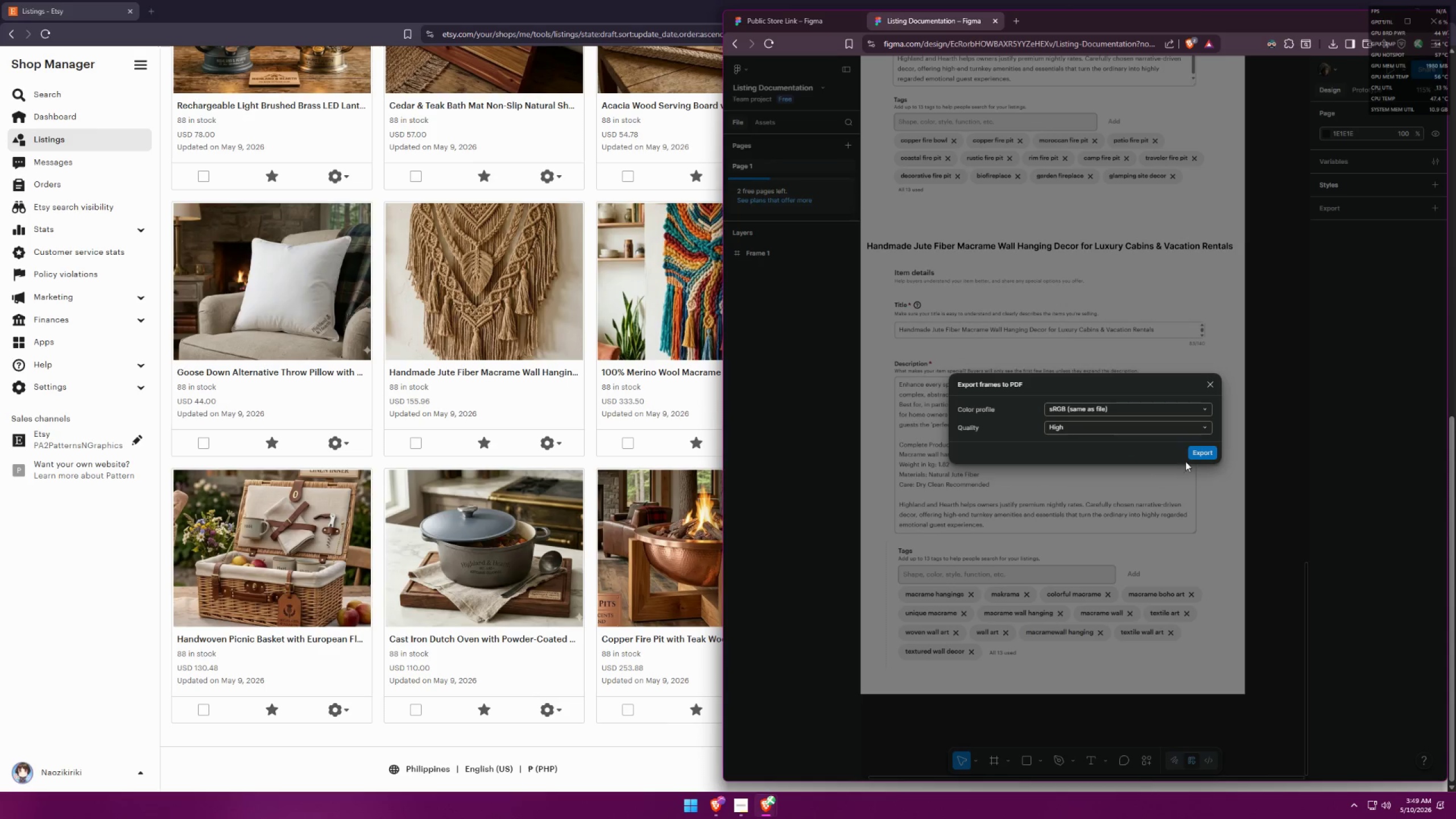 
left_click([1198, 456])
 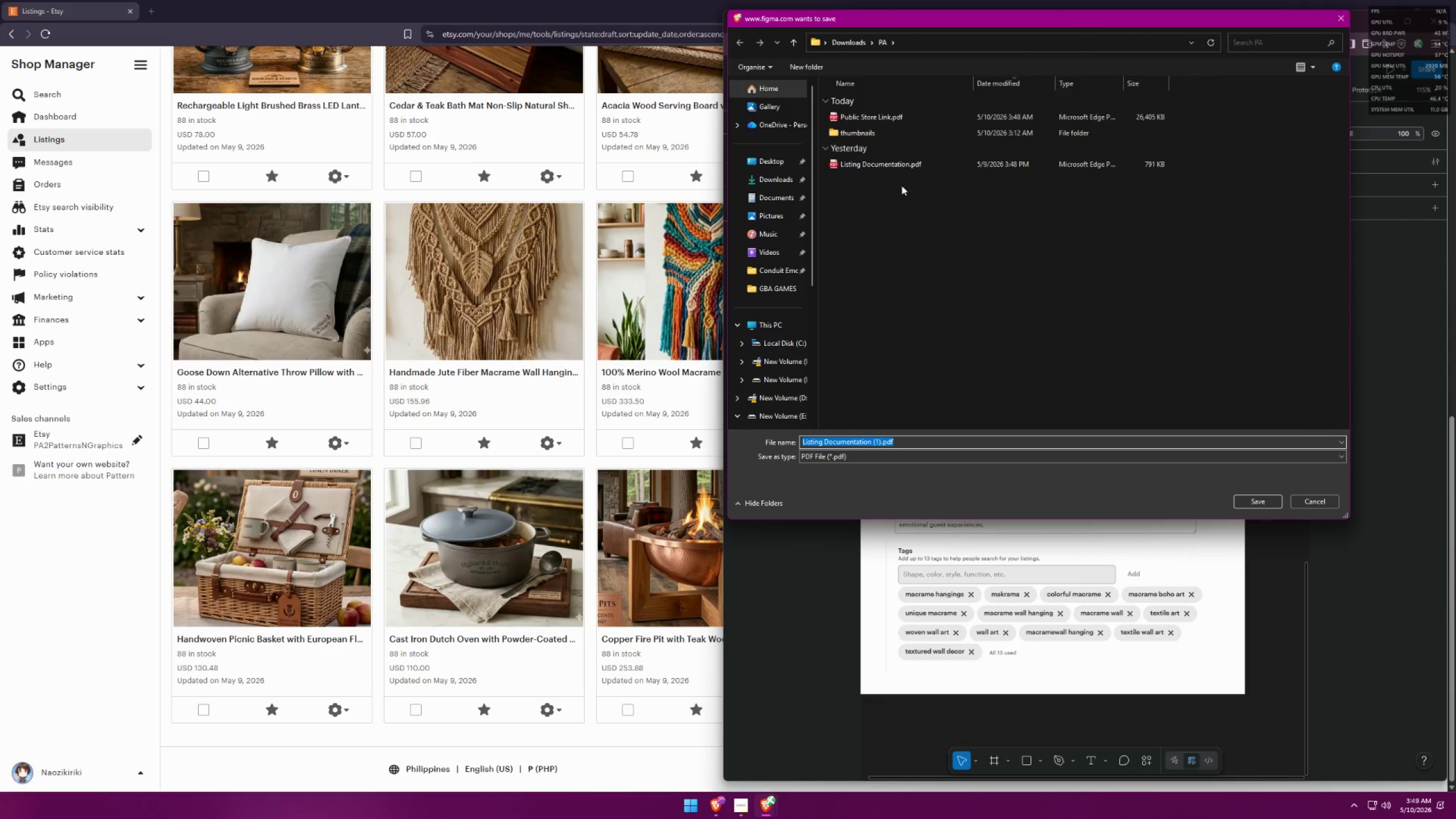 
double_click([914, 169])
 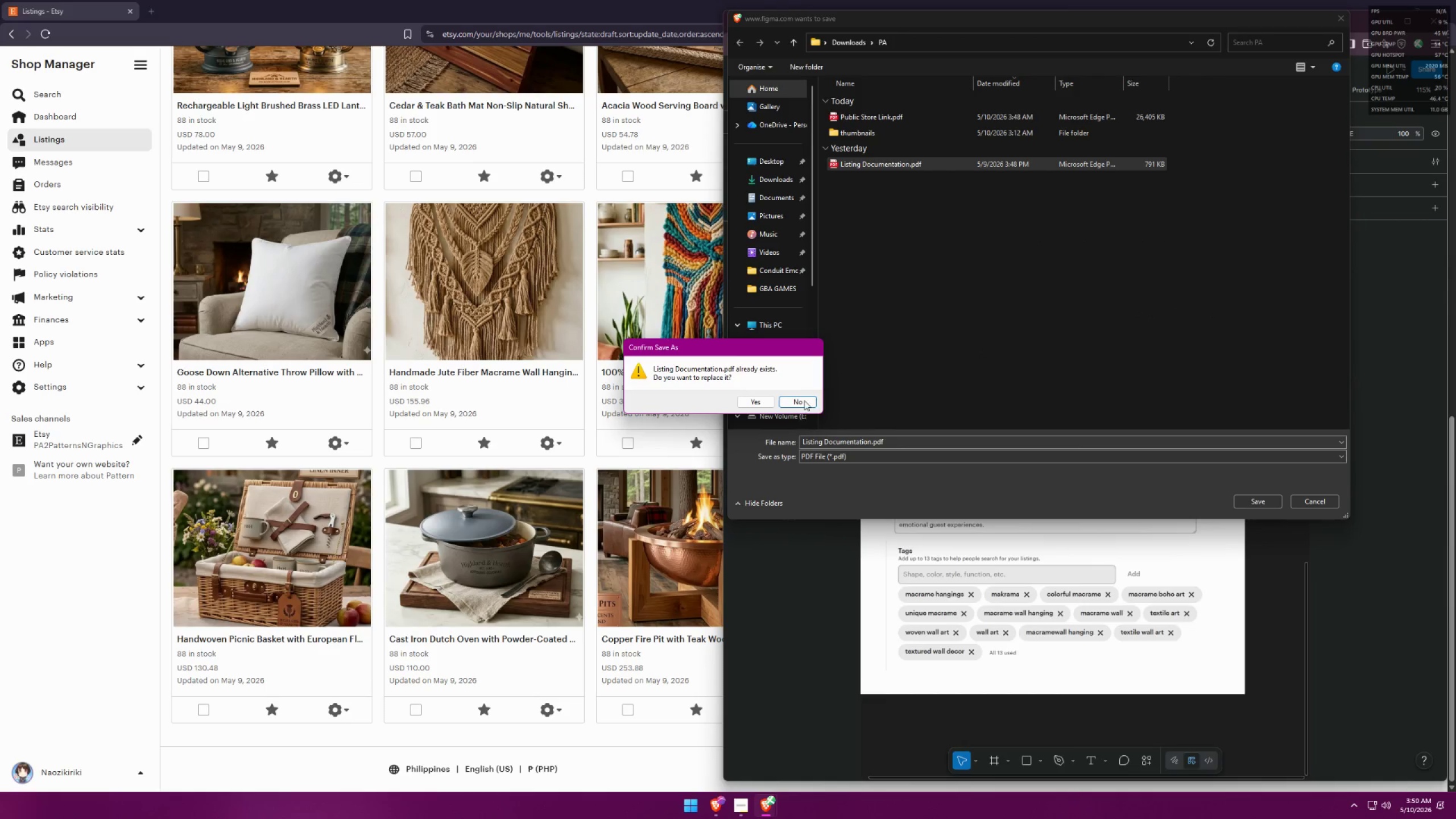 
left_click([771, 398])
 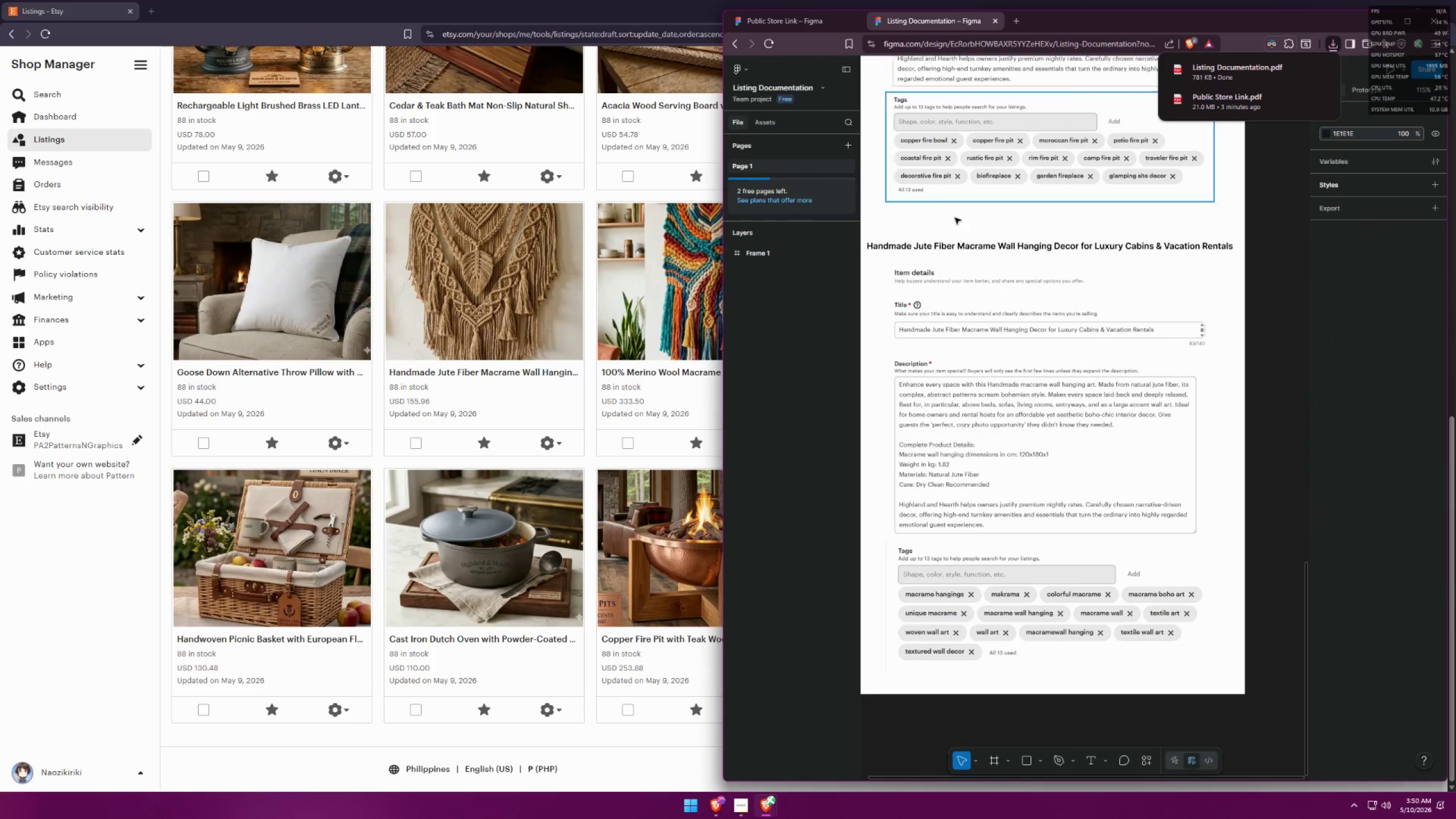 
left_click([728, 743])
 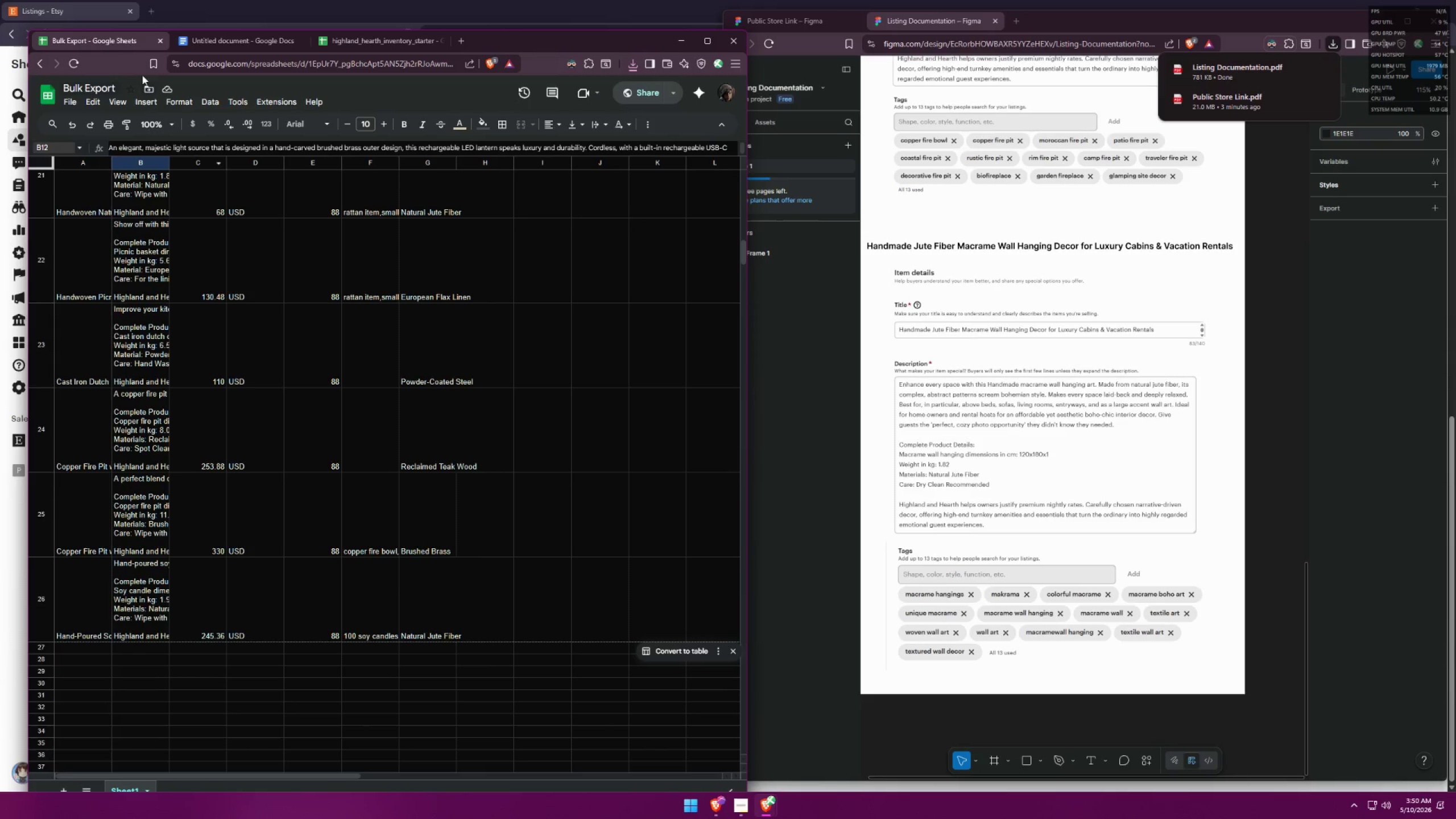 
left_click_drag(start_coordinate=[107, 35], to_coordinate=[1036, 18])
 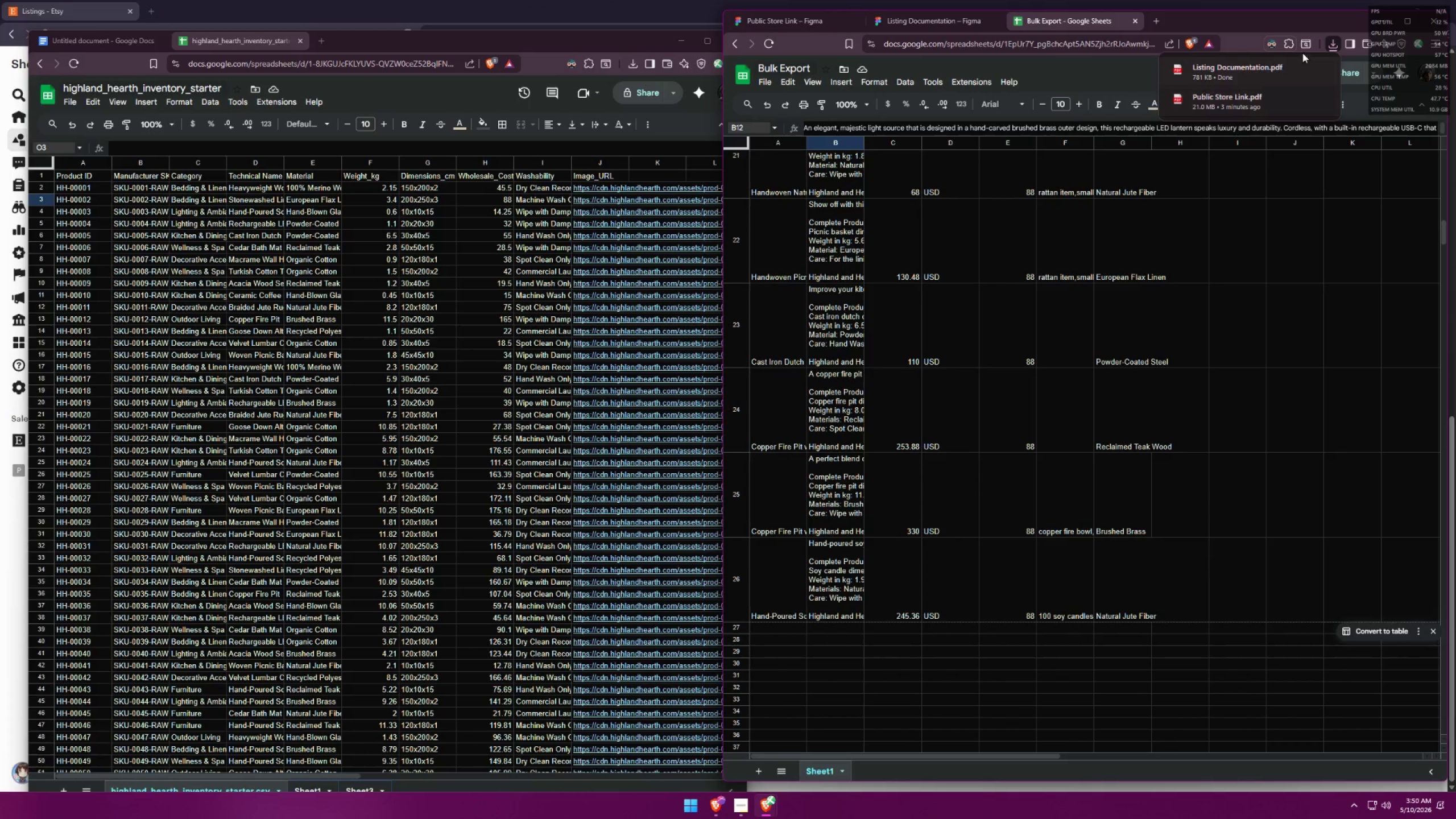 
left_click([1252, 10])
 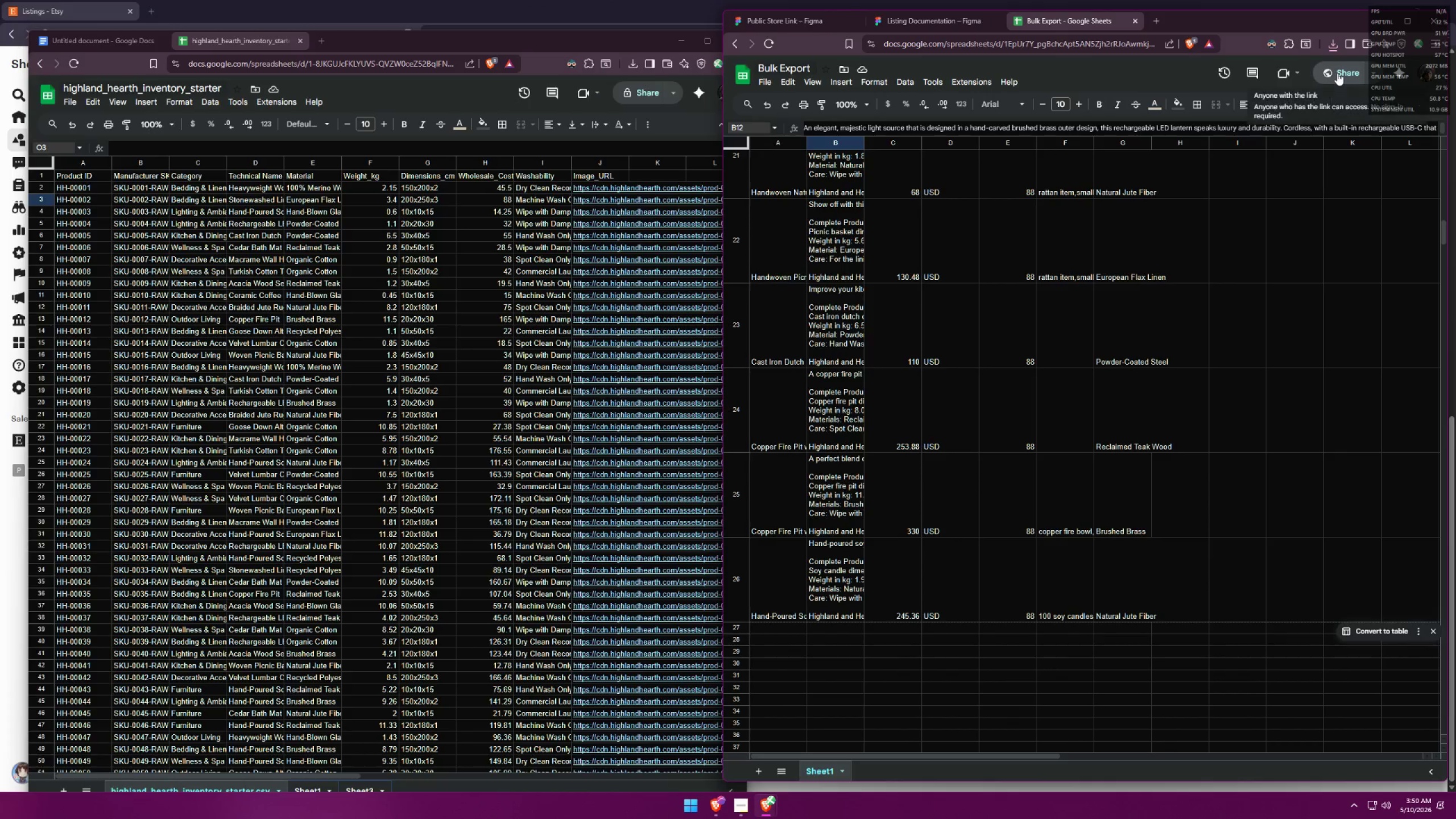 
mouse_move([1227, 88])
 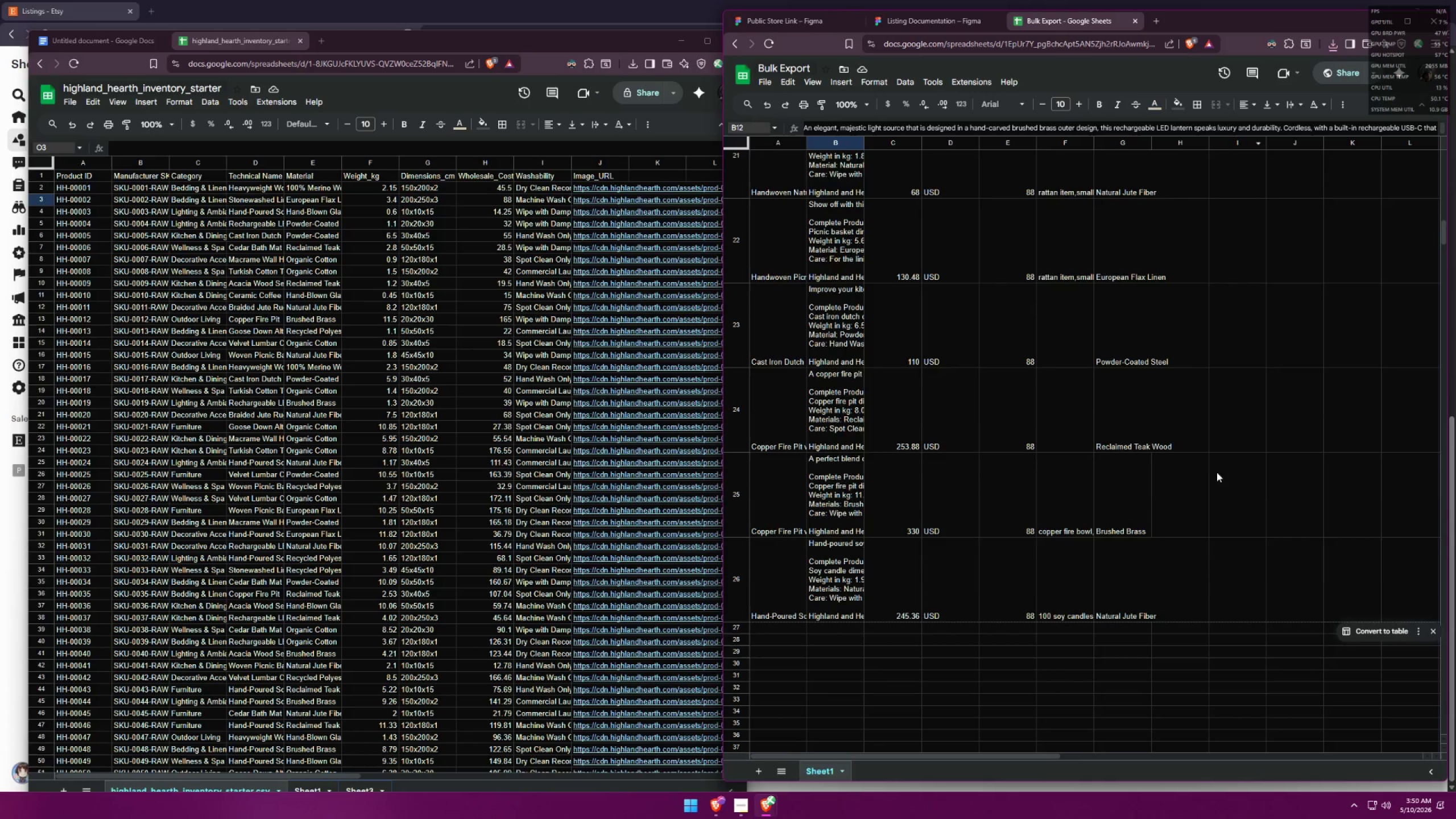 
scroll: coordinate [1217, 502], scroll_direction: up, amount: 13.0
 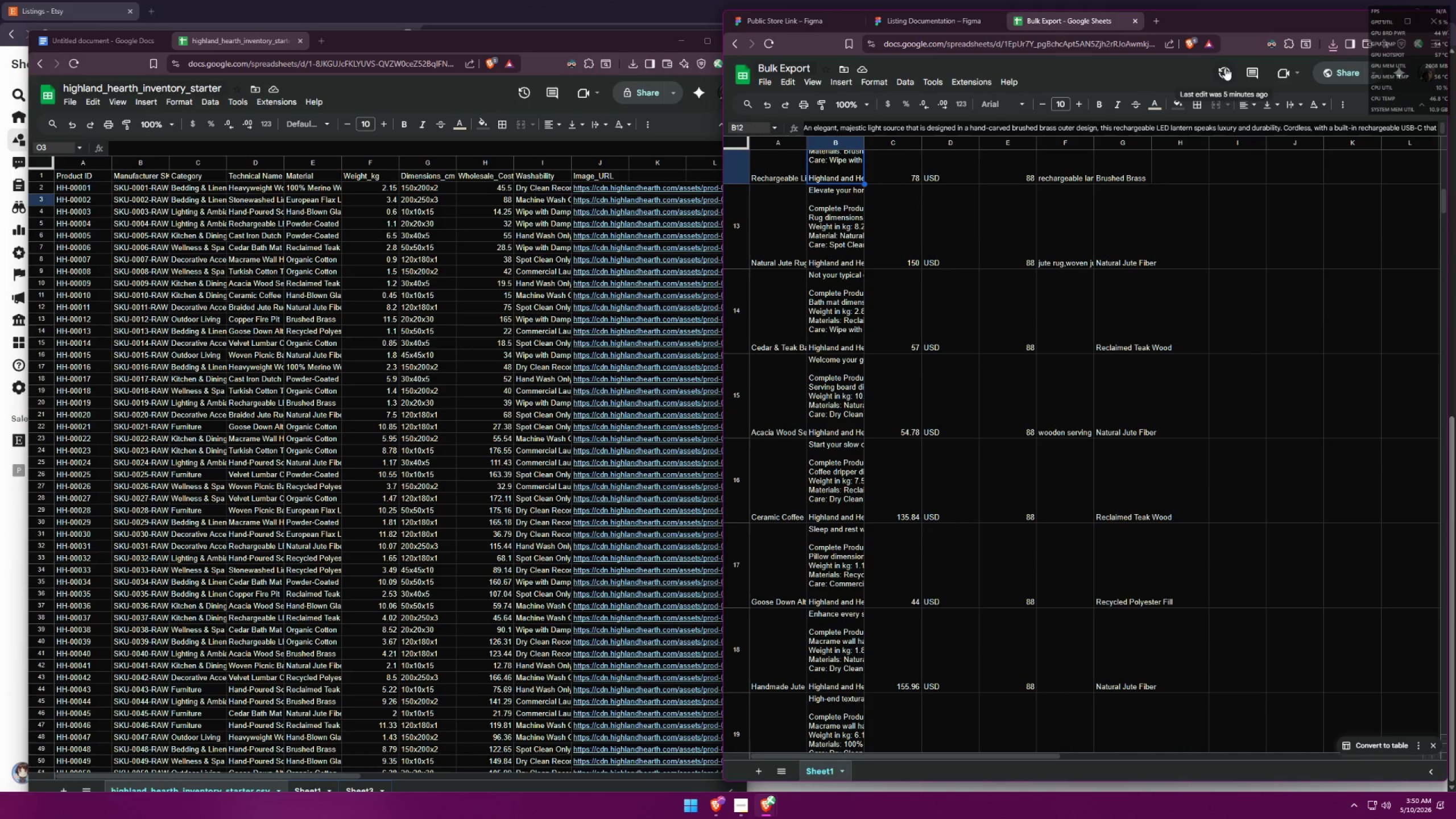 
left_click([1225, 68])
 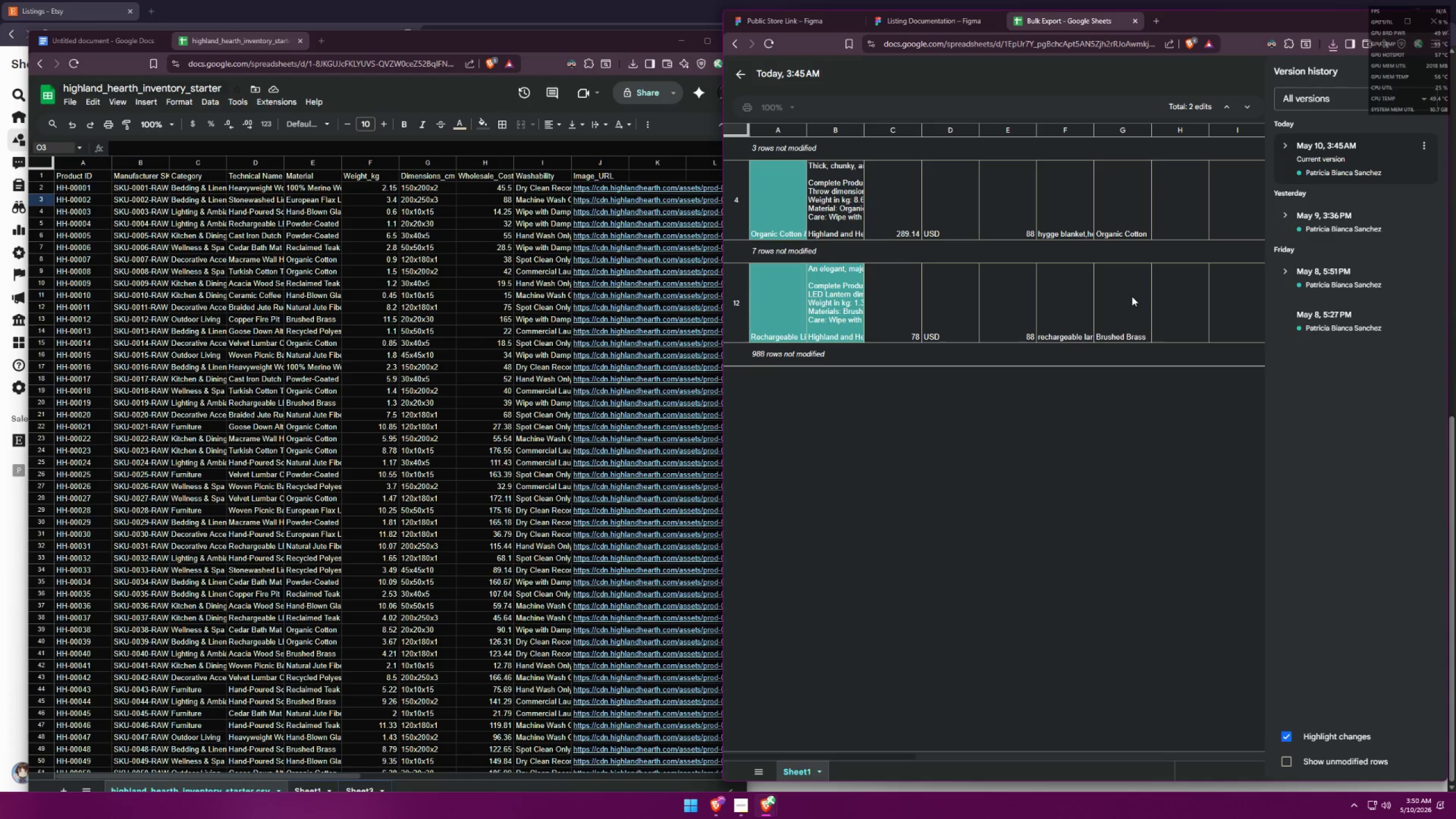 
wait(5.16)
 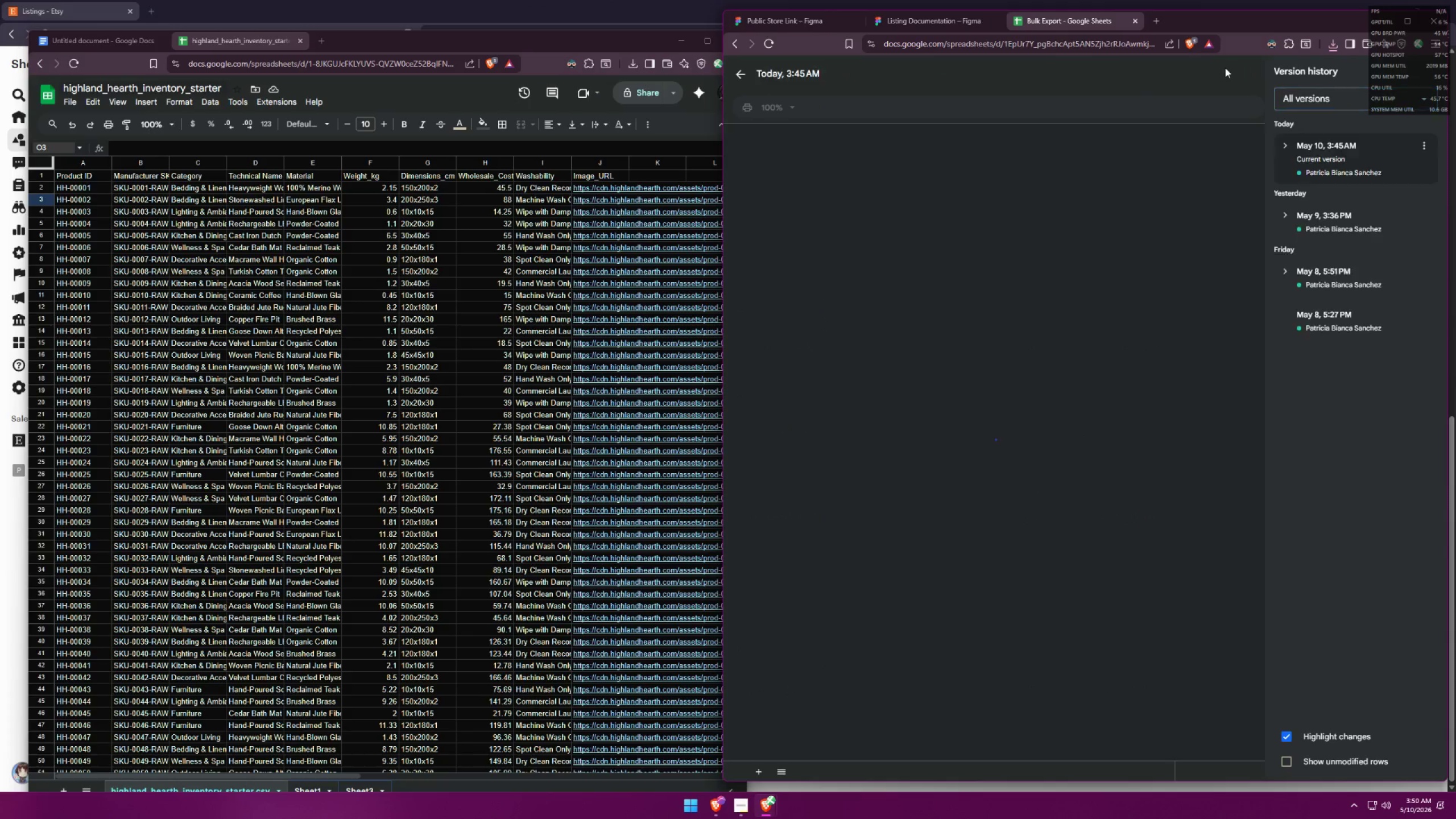 
double_click([781, 214])
 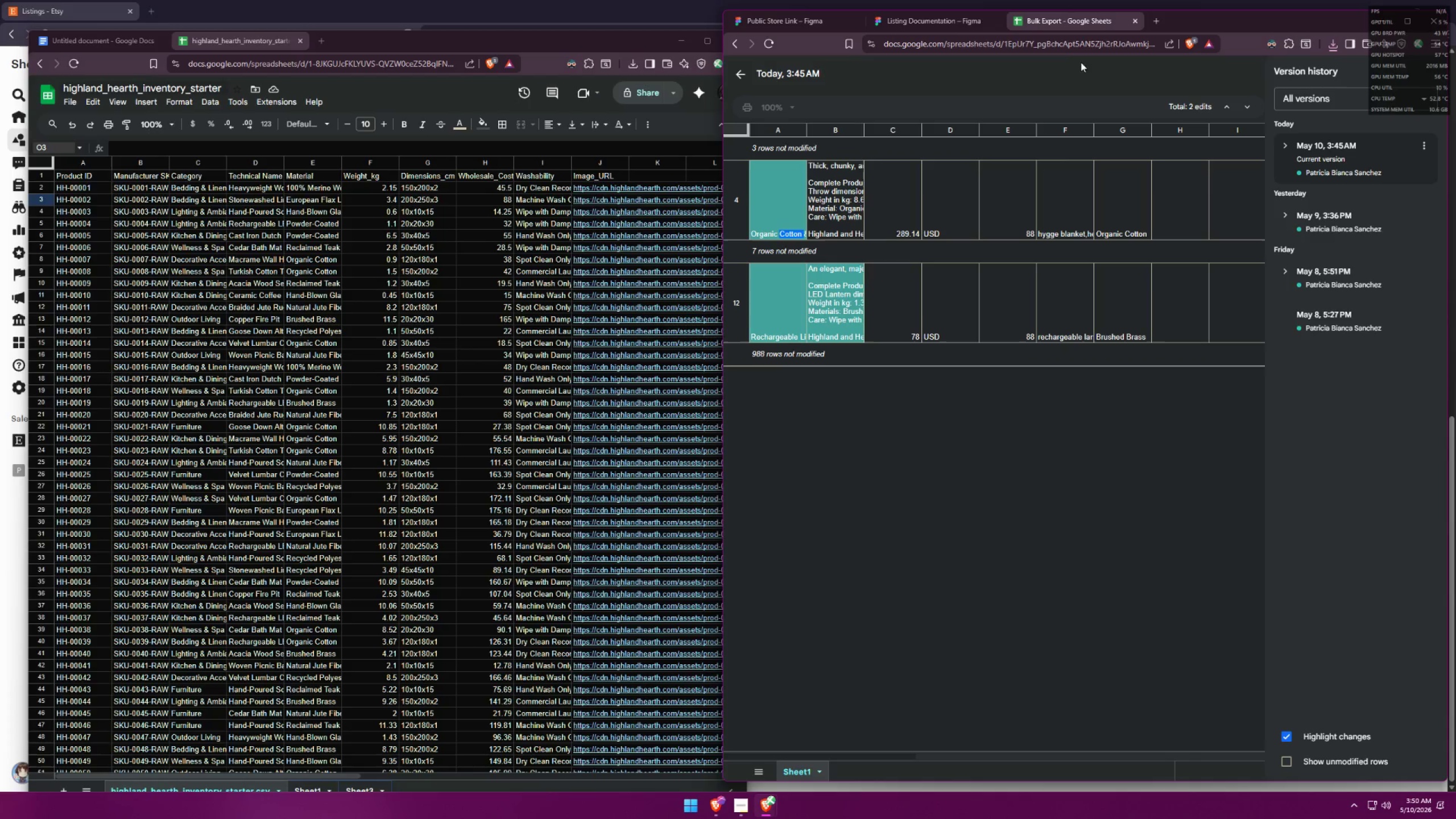 
left_click([940, 14])
 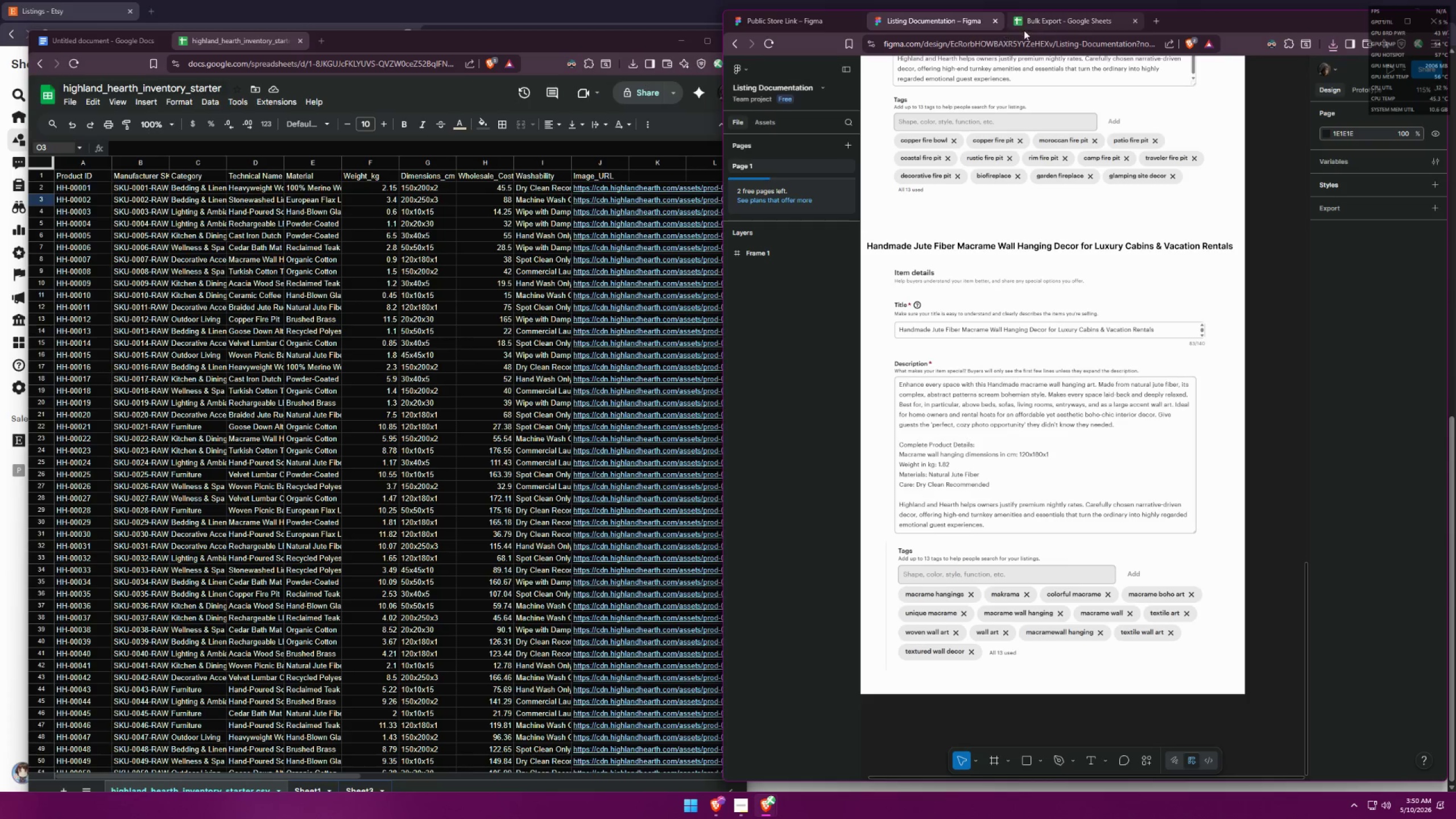 
left_click([1051, 24])
 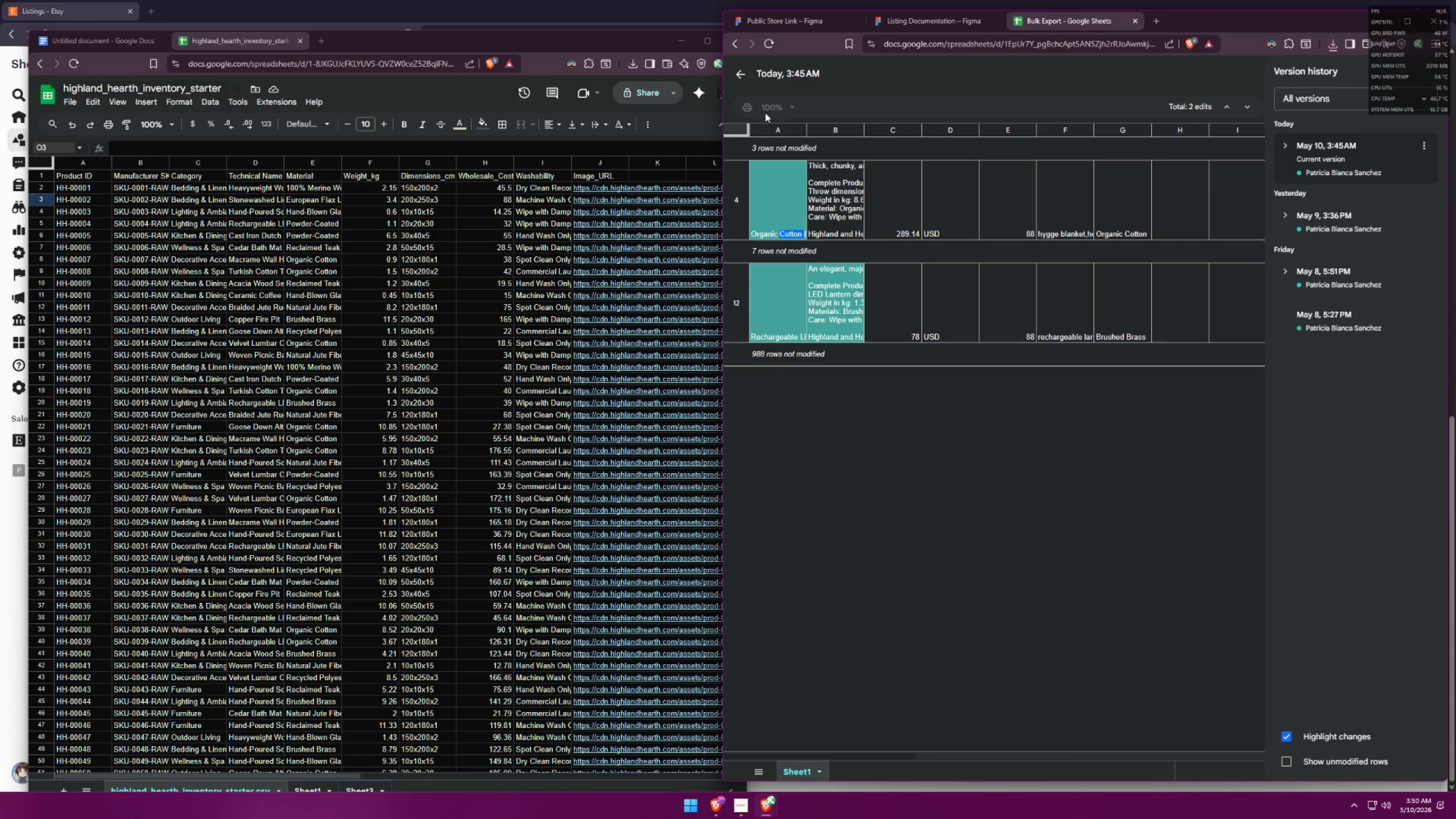 
left_click([736, 69])
 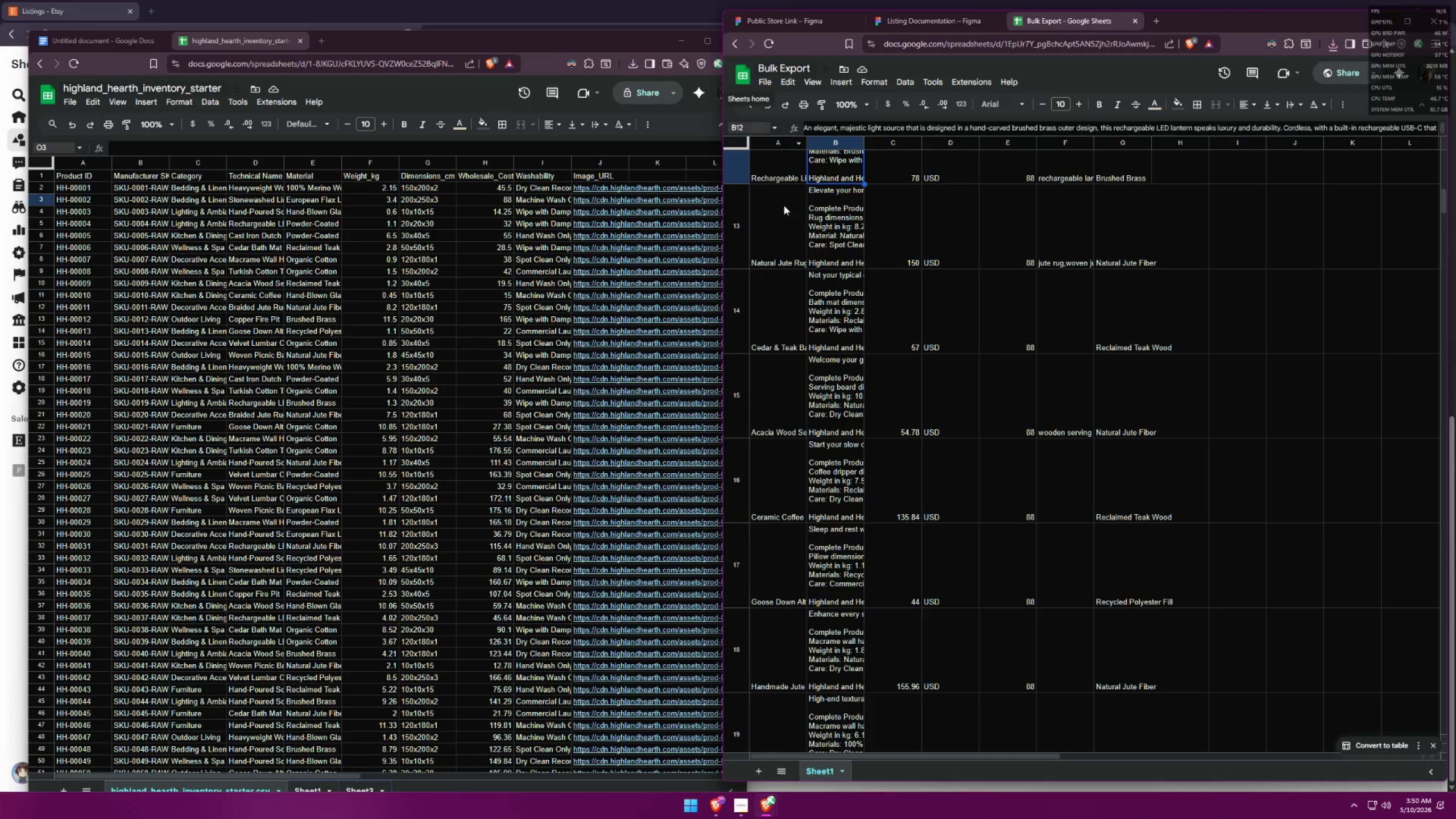 
scroll: coordinate [817, 340], scroll_direction: up, amount: 22.0
 